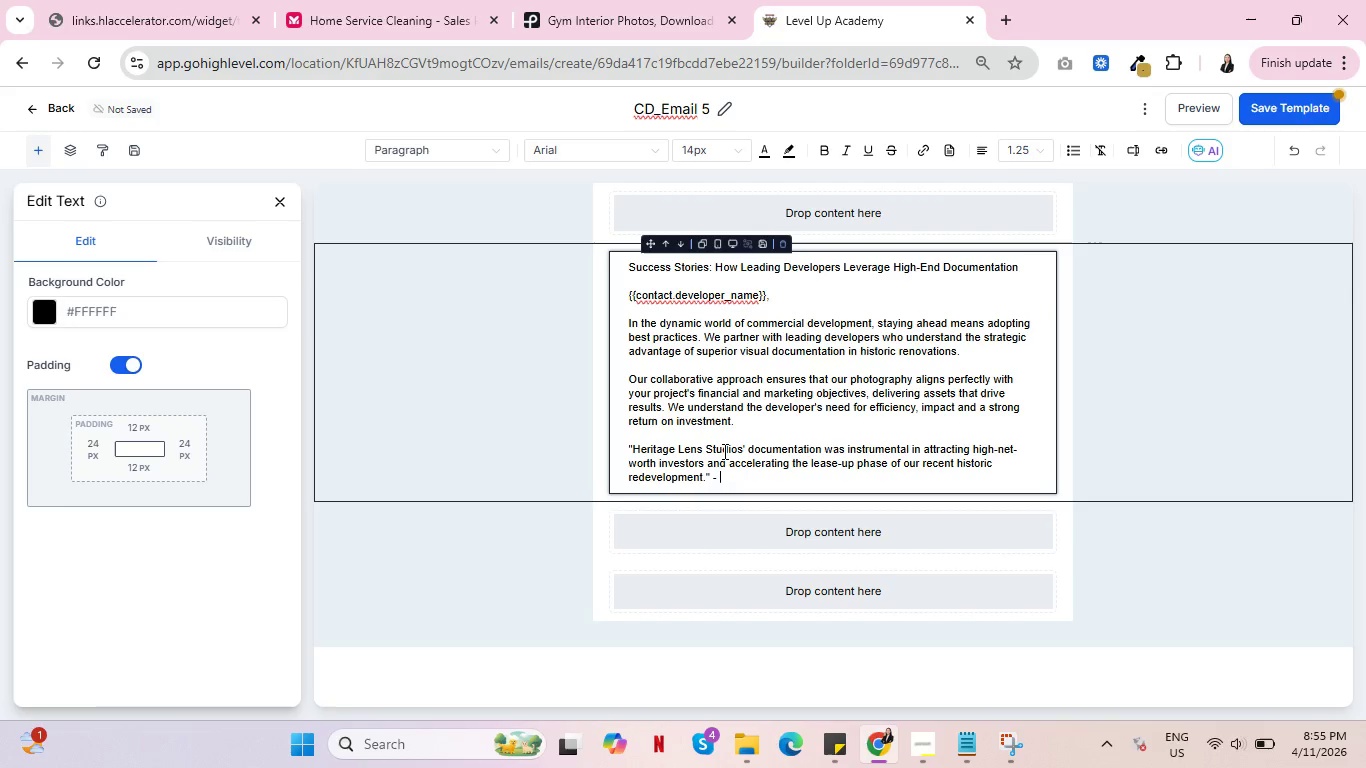 
wait(9.61)
 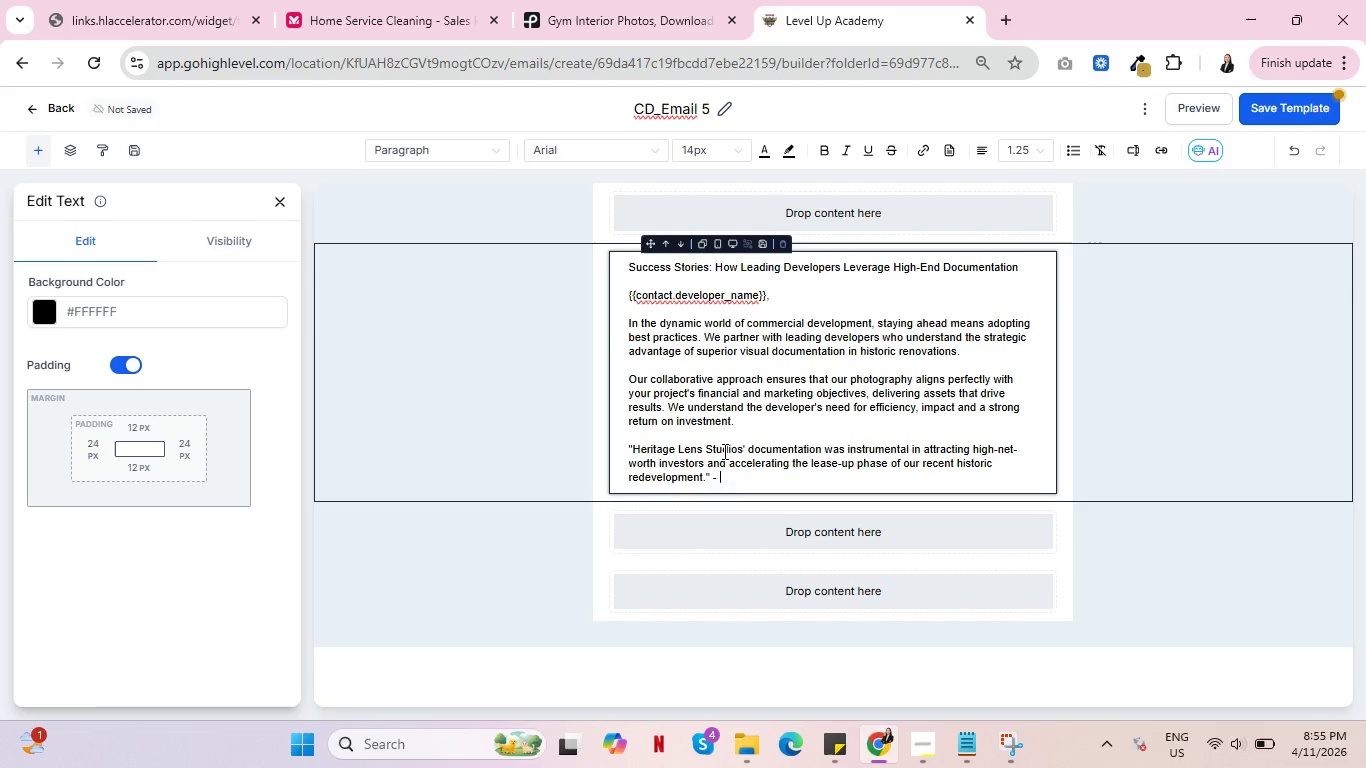 
type([Dev Name)
 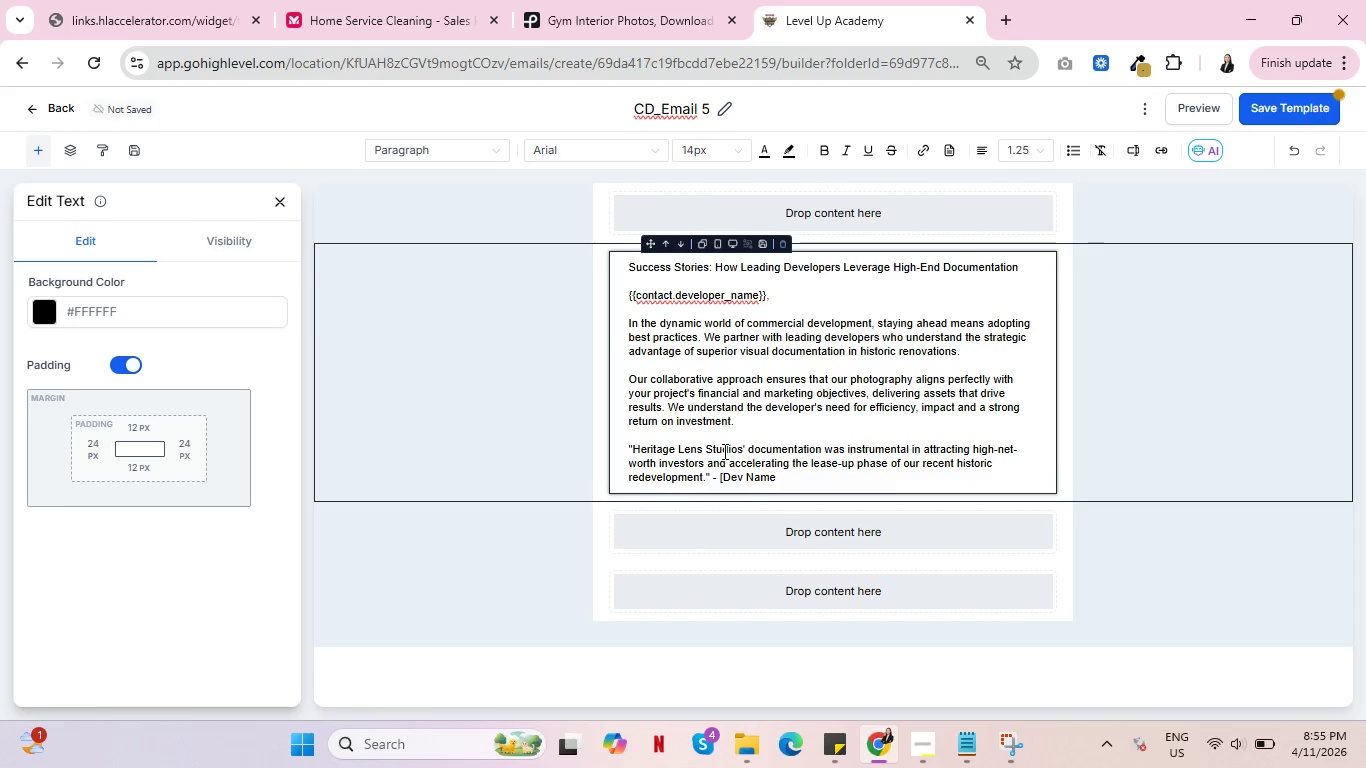 
key(Backspace)
key(Backspace)
key(Backspace)
key(Backspace)
key(Backspace)
key(Backspace)
key(Backspace)
key(Backspace)
type(Clitn)
key(Backspace)
key(Backspace)
type(nt, Com[)
key(Backspace)
type(p name])
 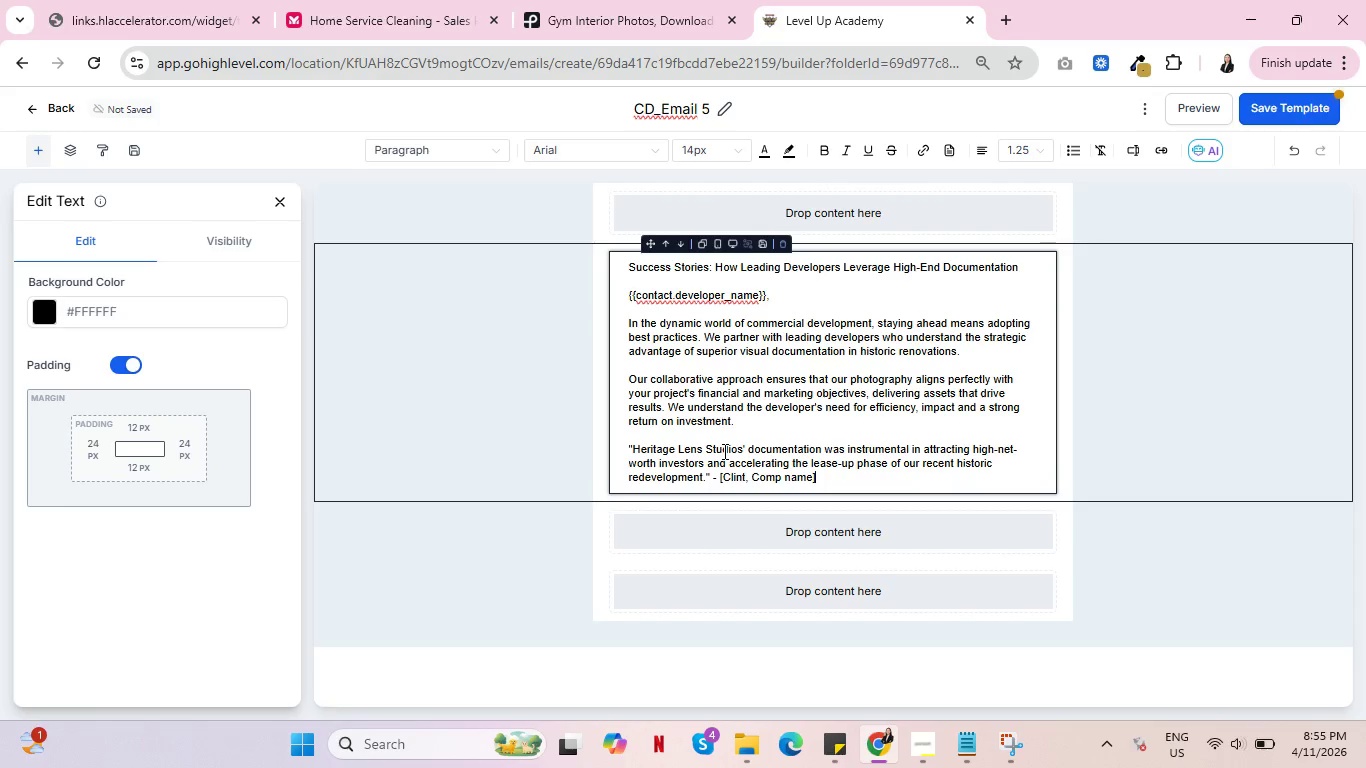 
key(Enter)
 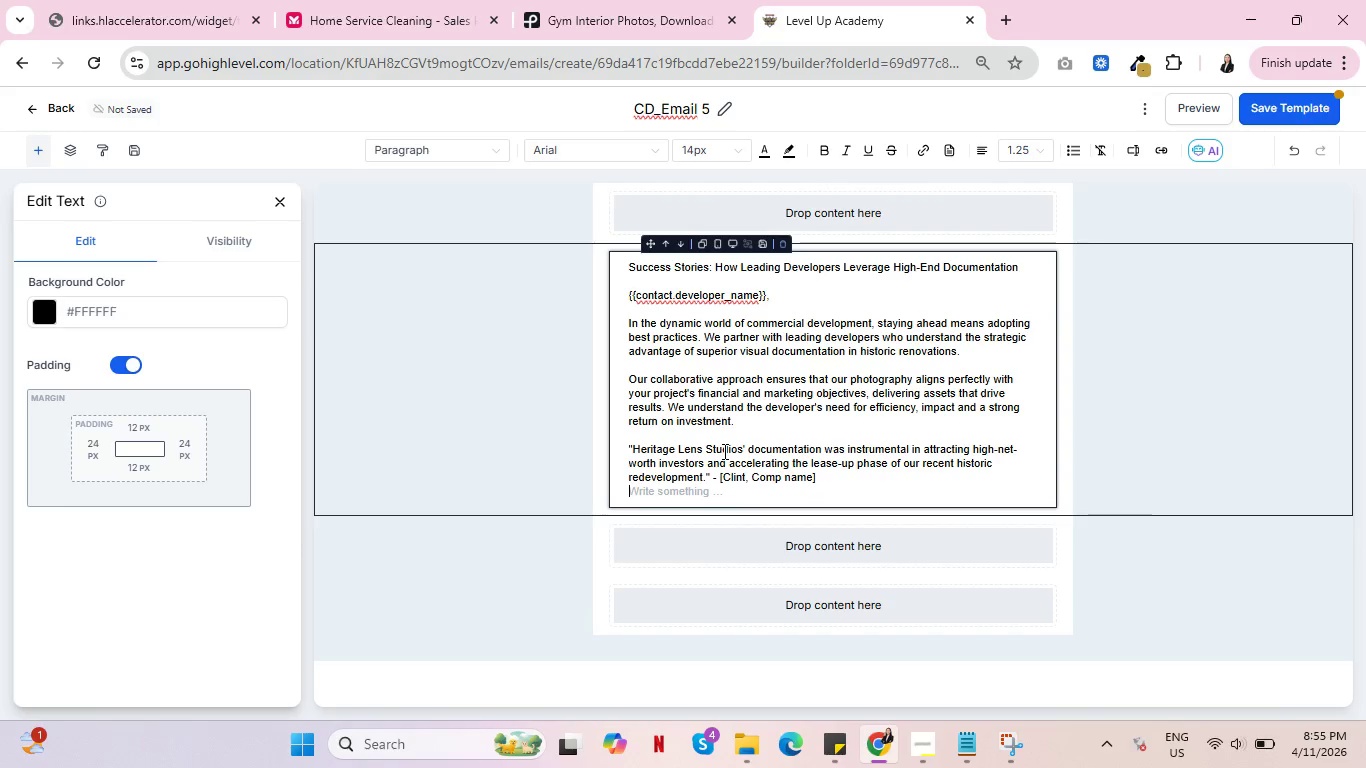 
key(Enter)
 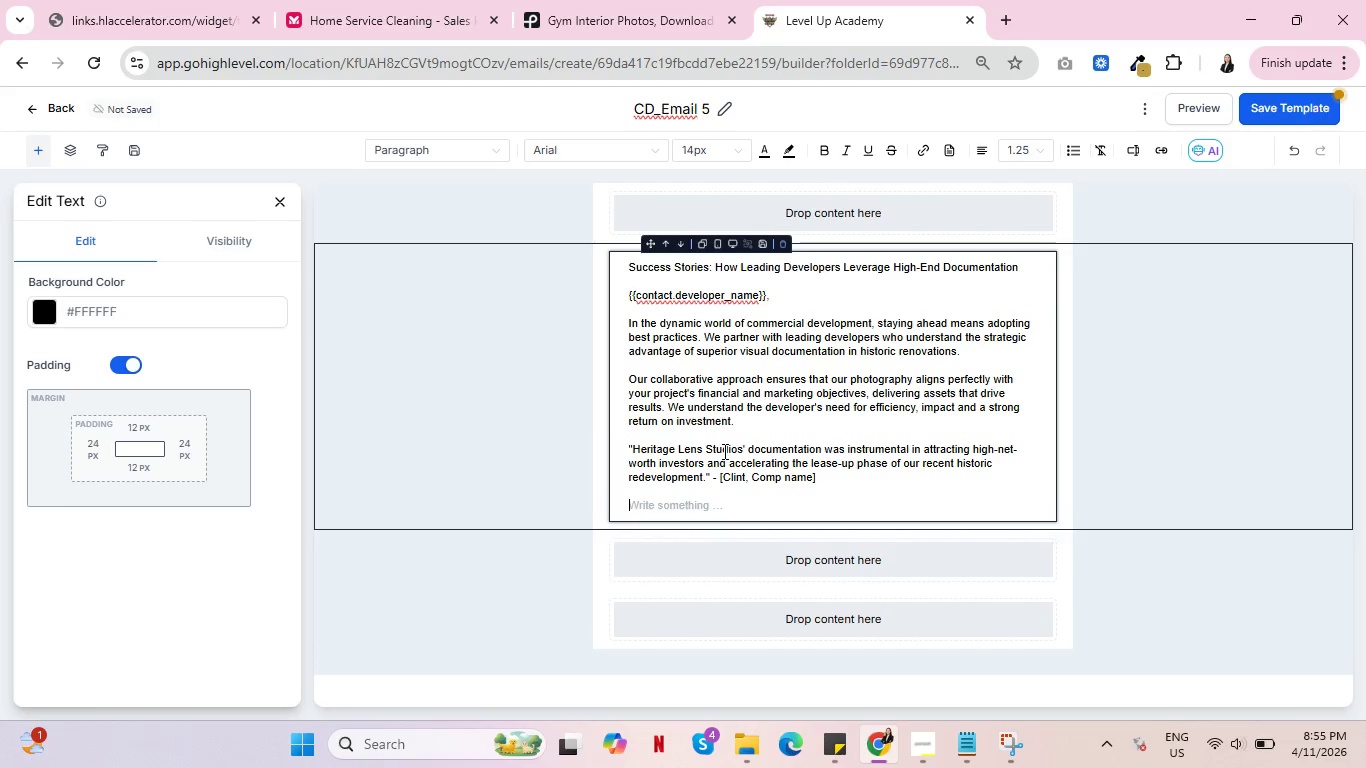 
type(Join the rn)
key(Backspace)
type(anks of developers who trust us to enhance their project's success.)
 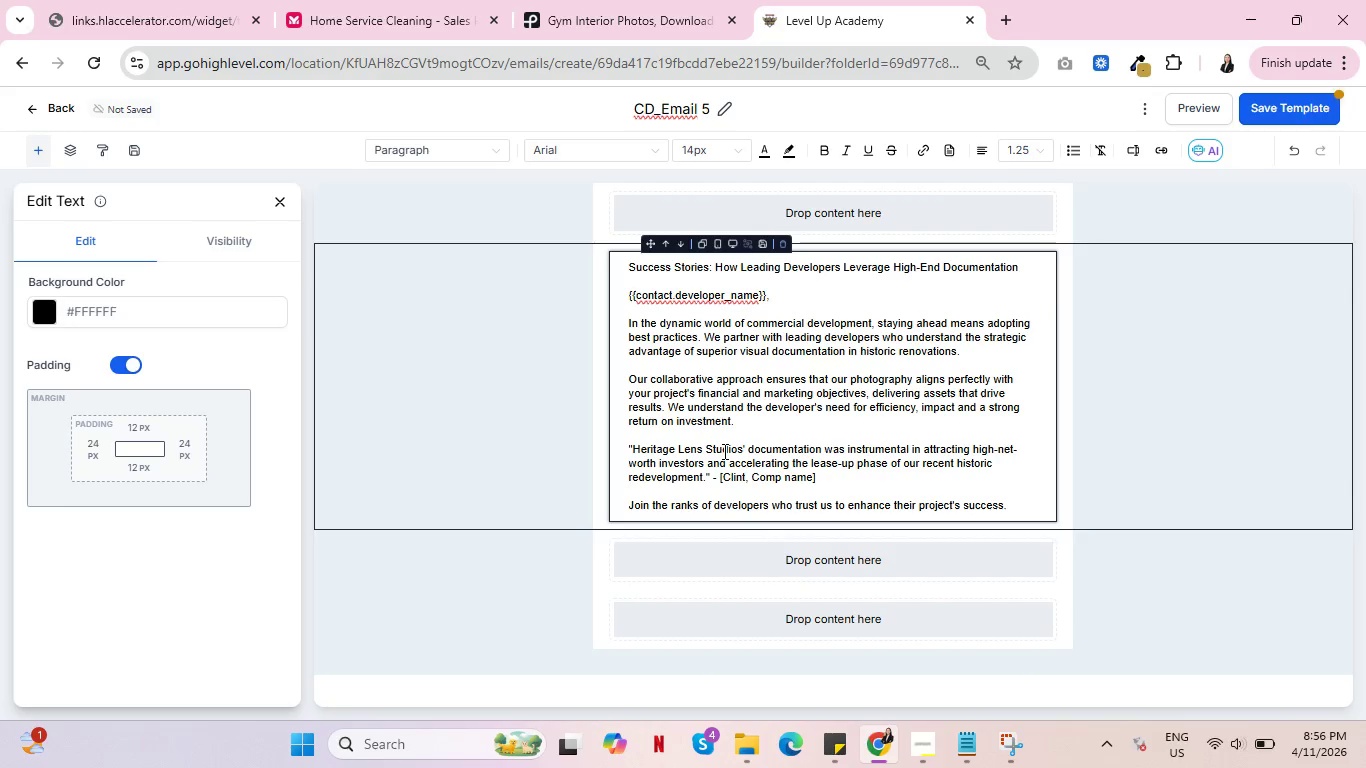 
key(Enter)
 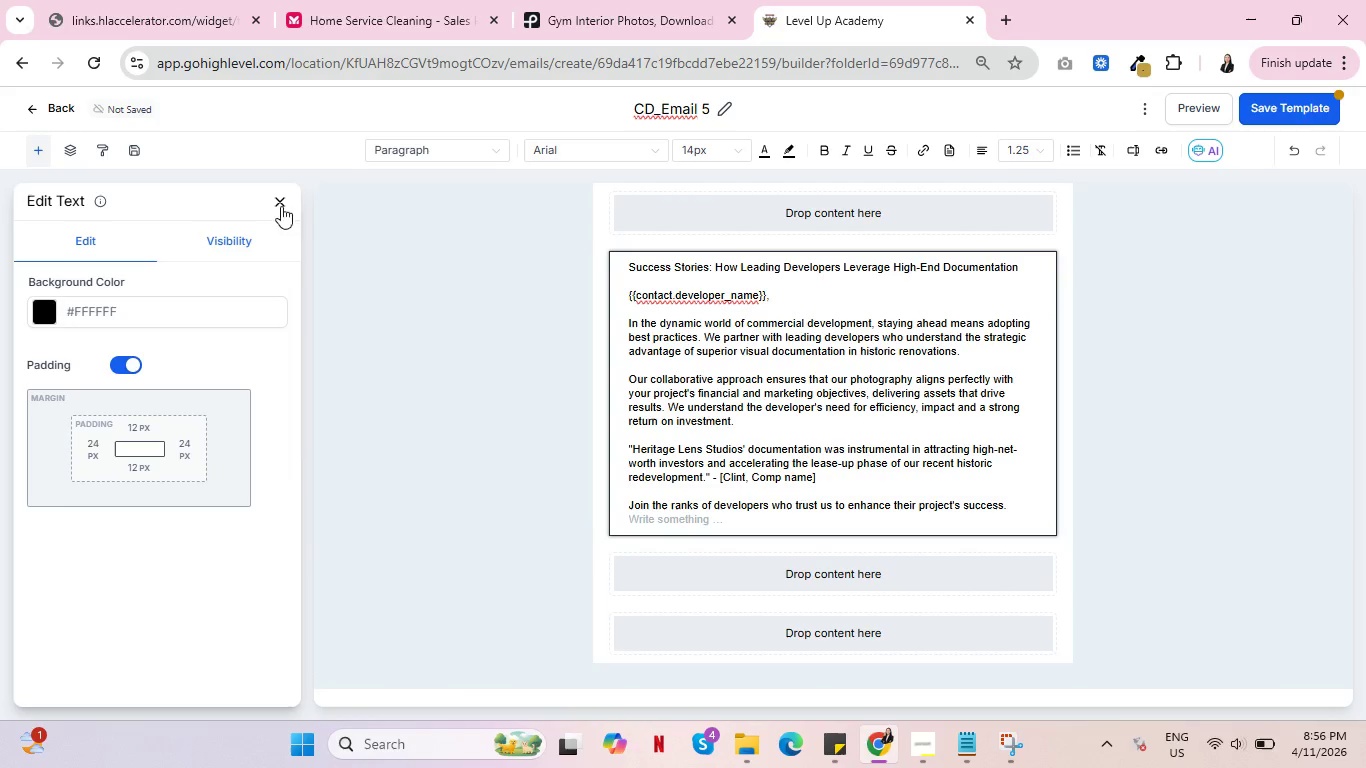 
left_click([274, 202])
 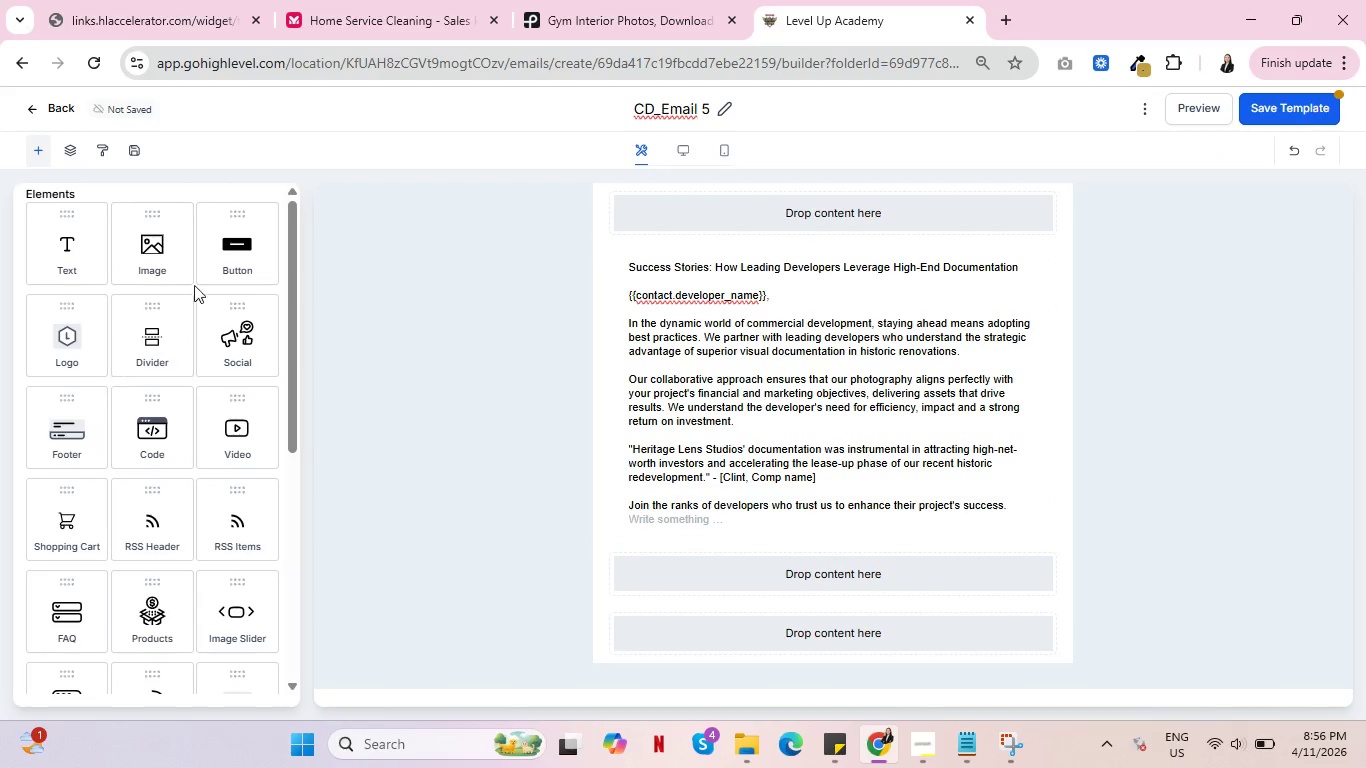 
left_click_drag(start_coordinate=[243, 254], to_coordinate=[851, 588])
 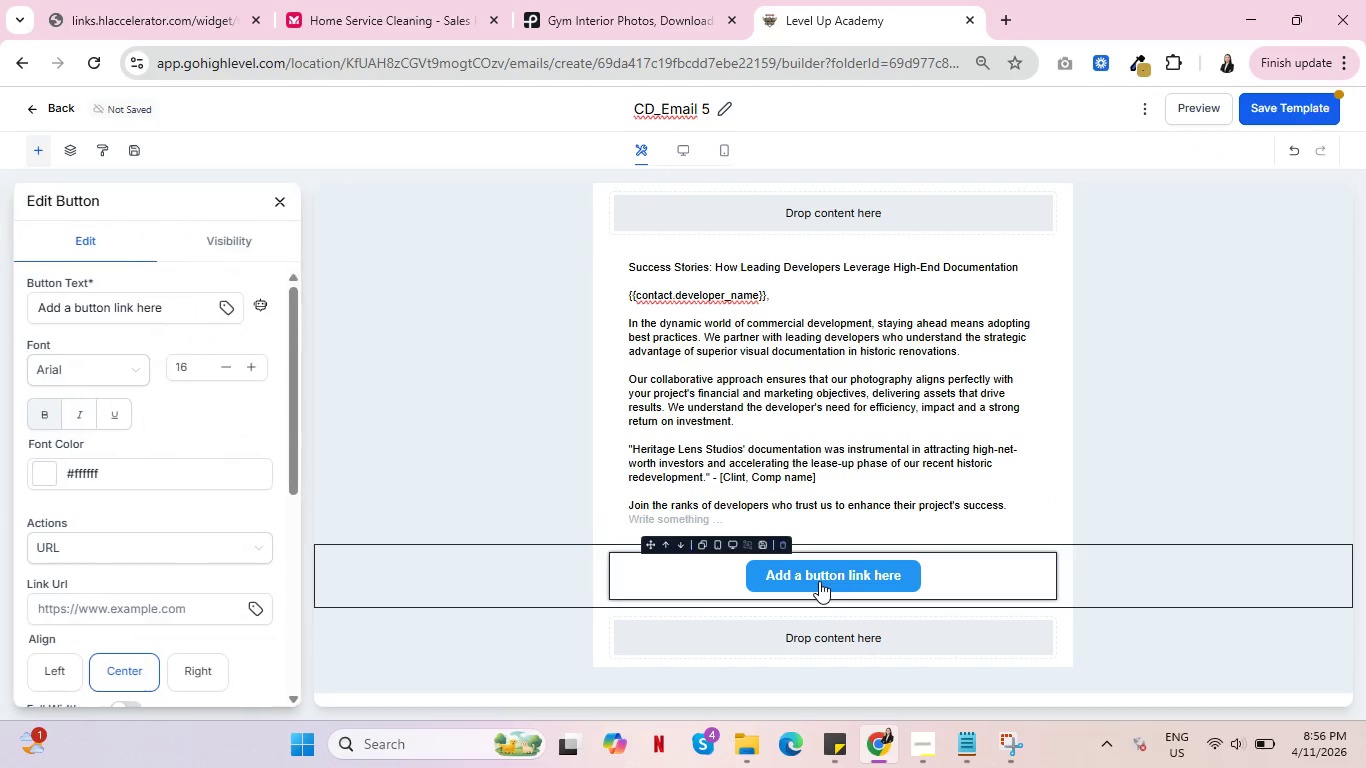 
left_click([819, 579])
 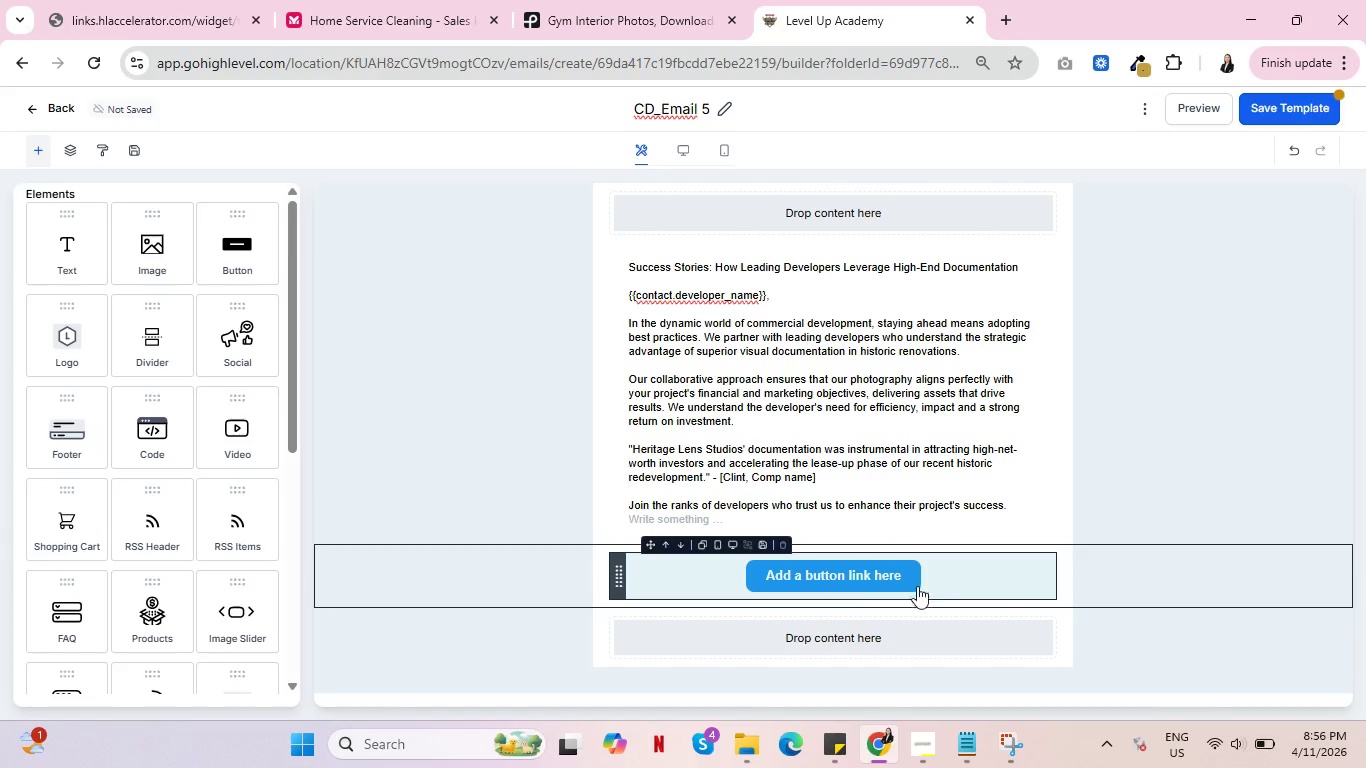 
left_click([844, 572])
 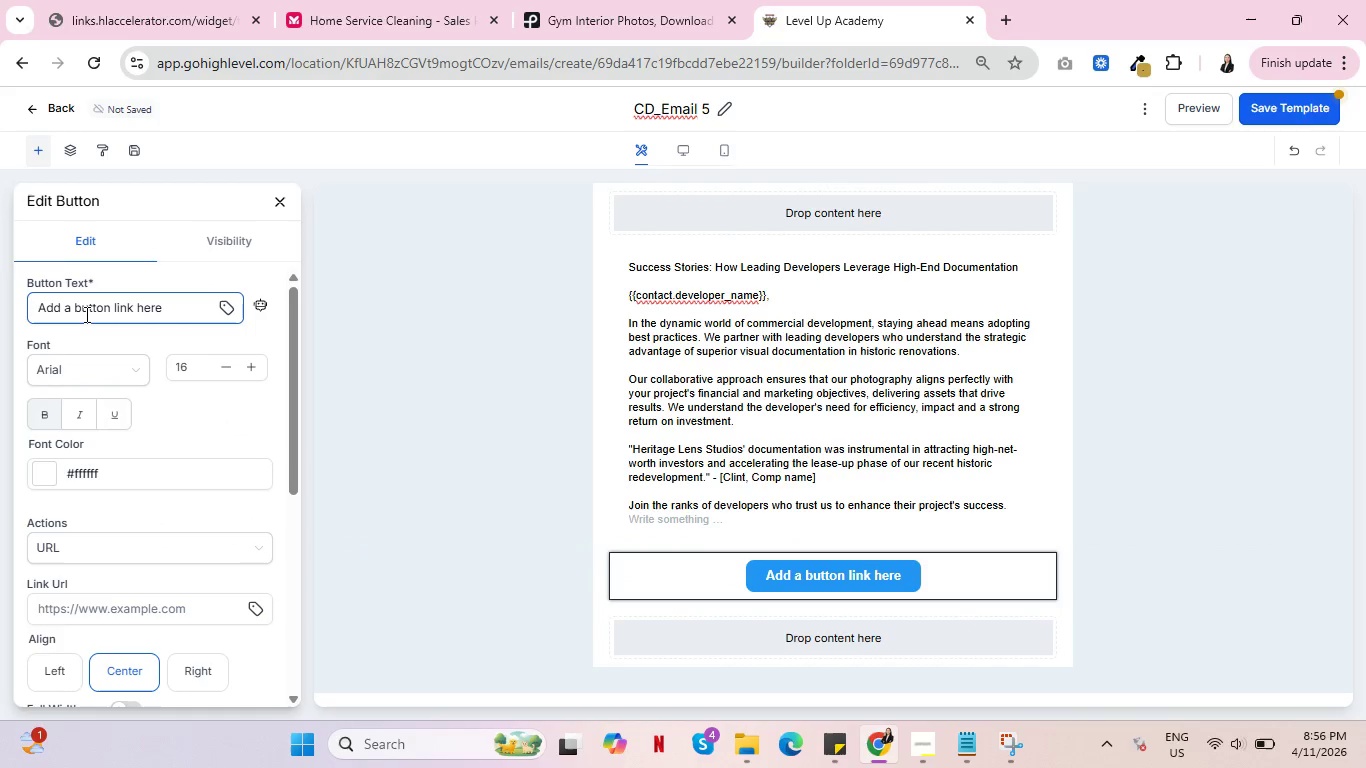 
double_click([85, 314])
 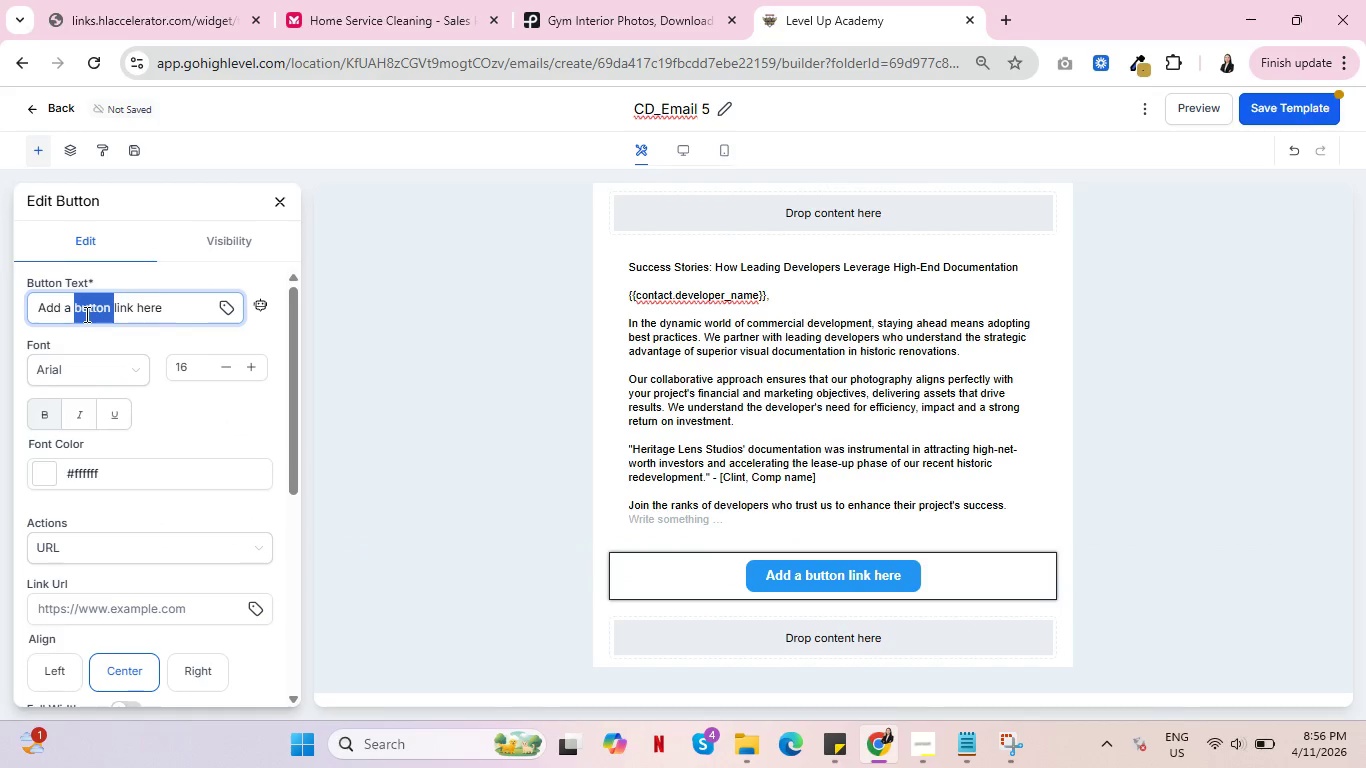 
triple_click([85, 314])
 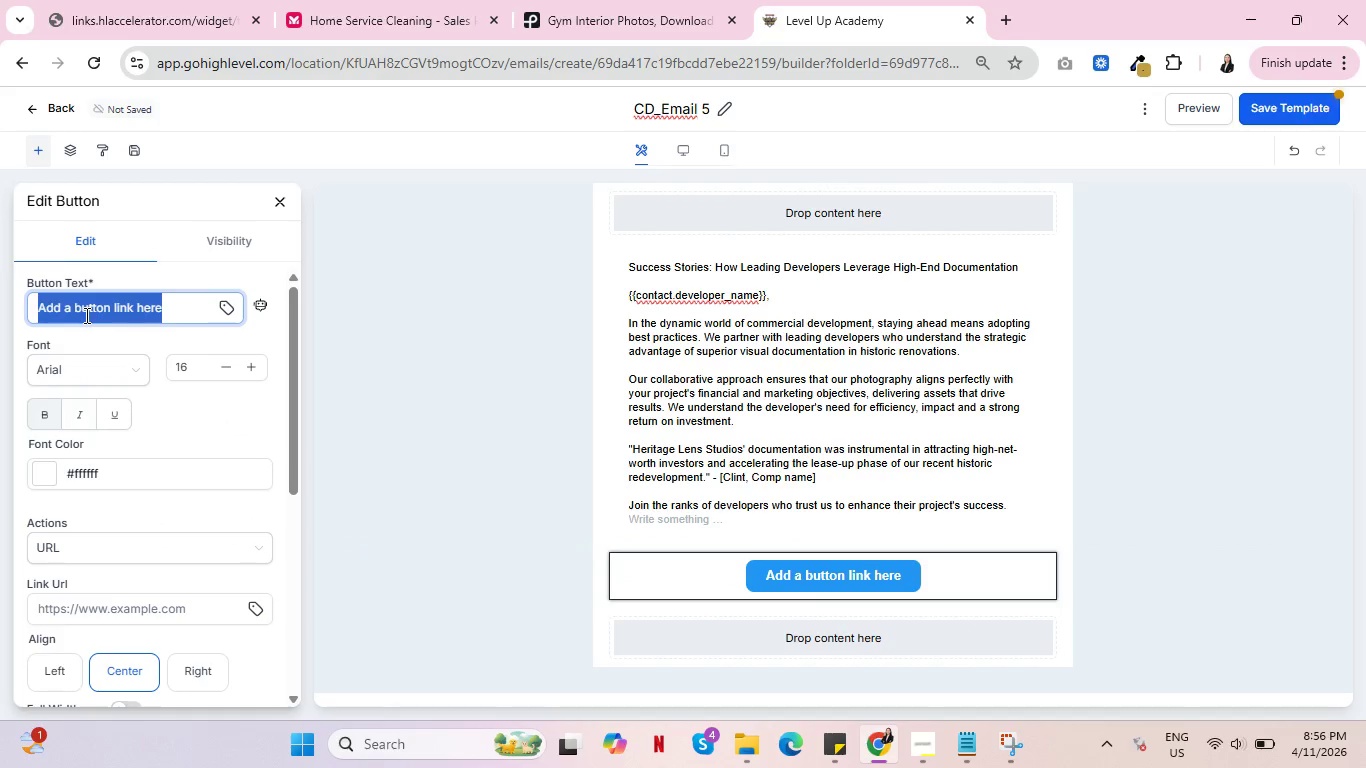 
key(Backspace)
type(Reqye)
key(Backspace)
key(Backspace)
type(y)
key(Backspace)
type(uesy)
key(Backspace)
type(t)
 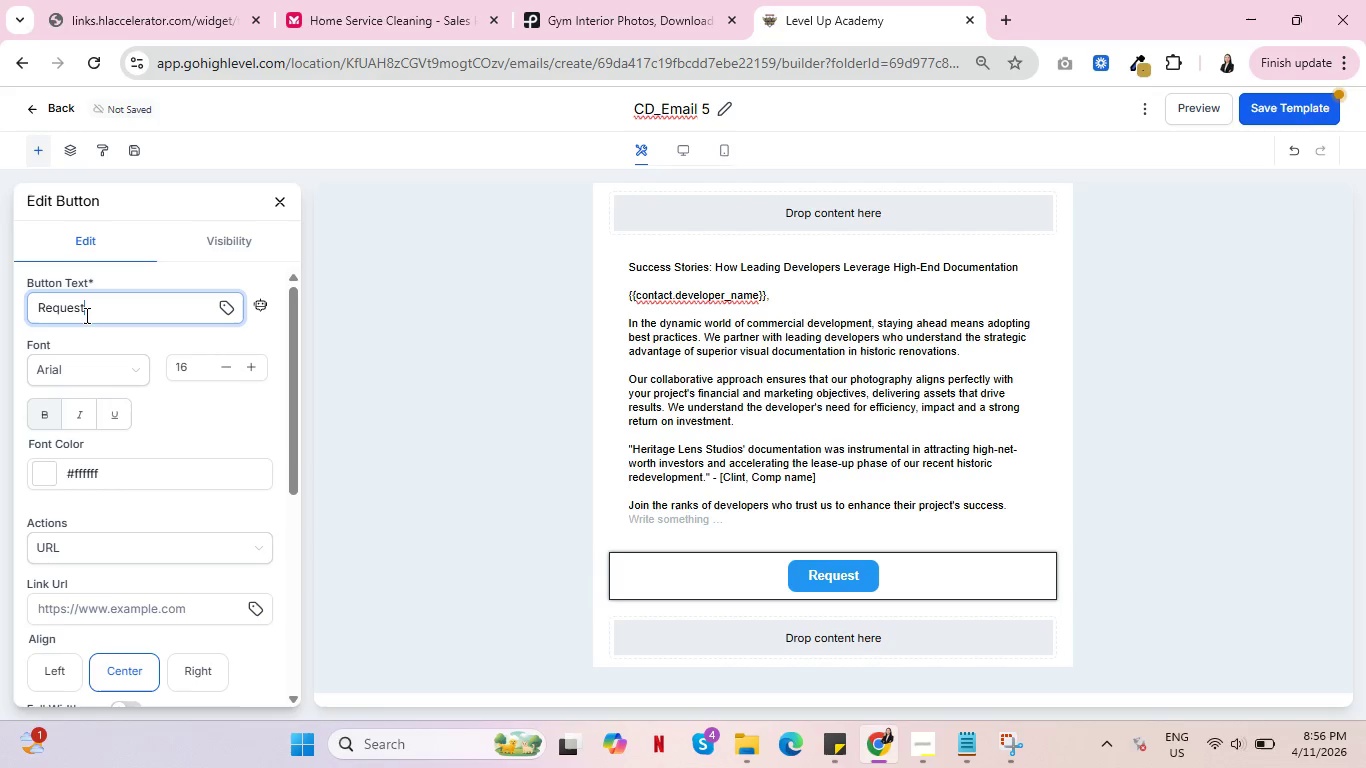 
type( a Siye )
key(Backspace)
key(Backspace)
key(Backspace)
type(te Consultation)
 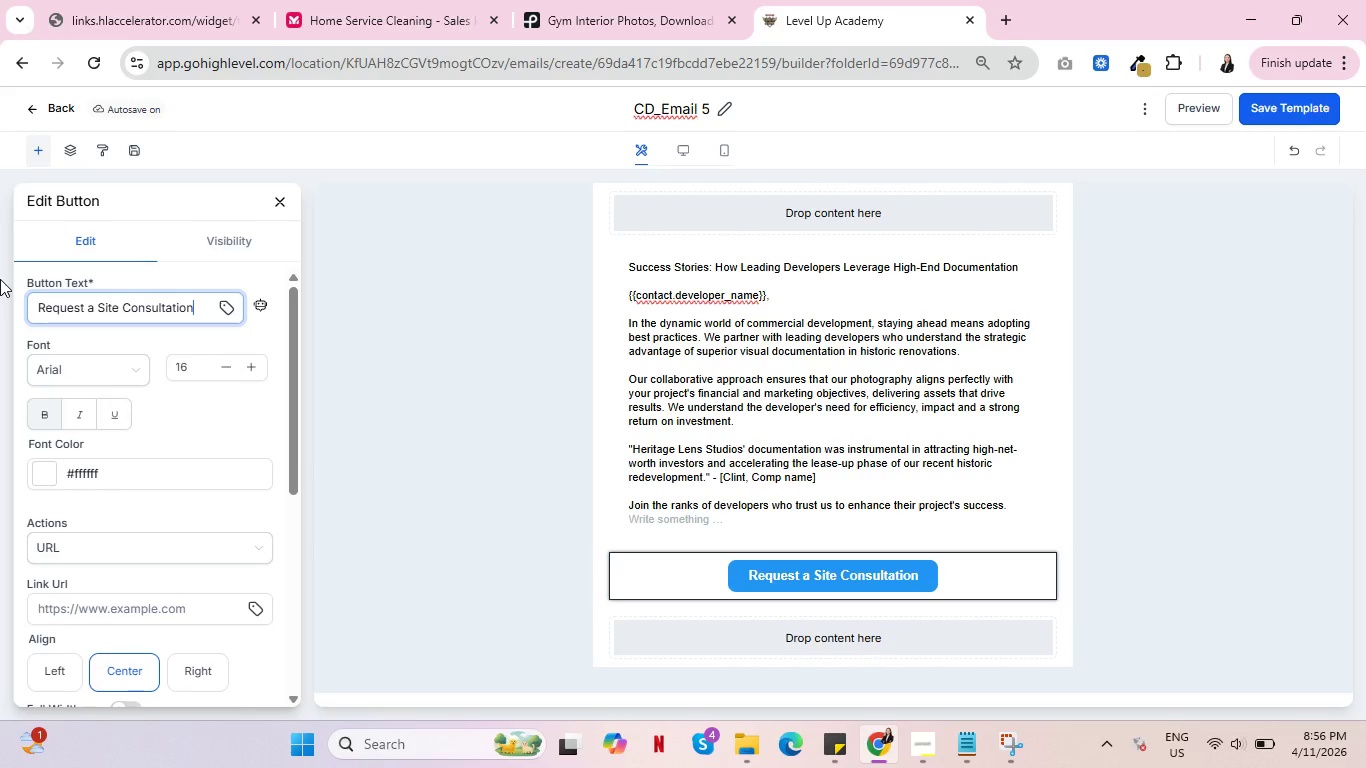 
wait(19.17)
 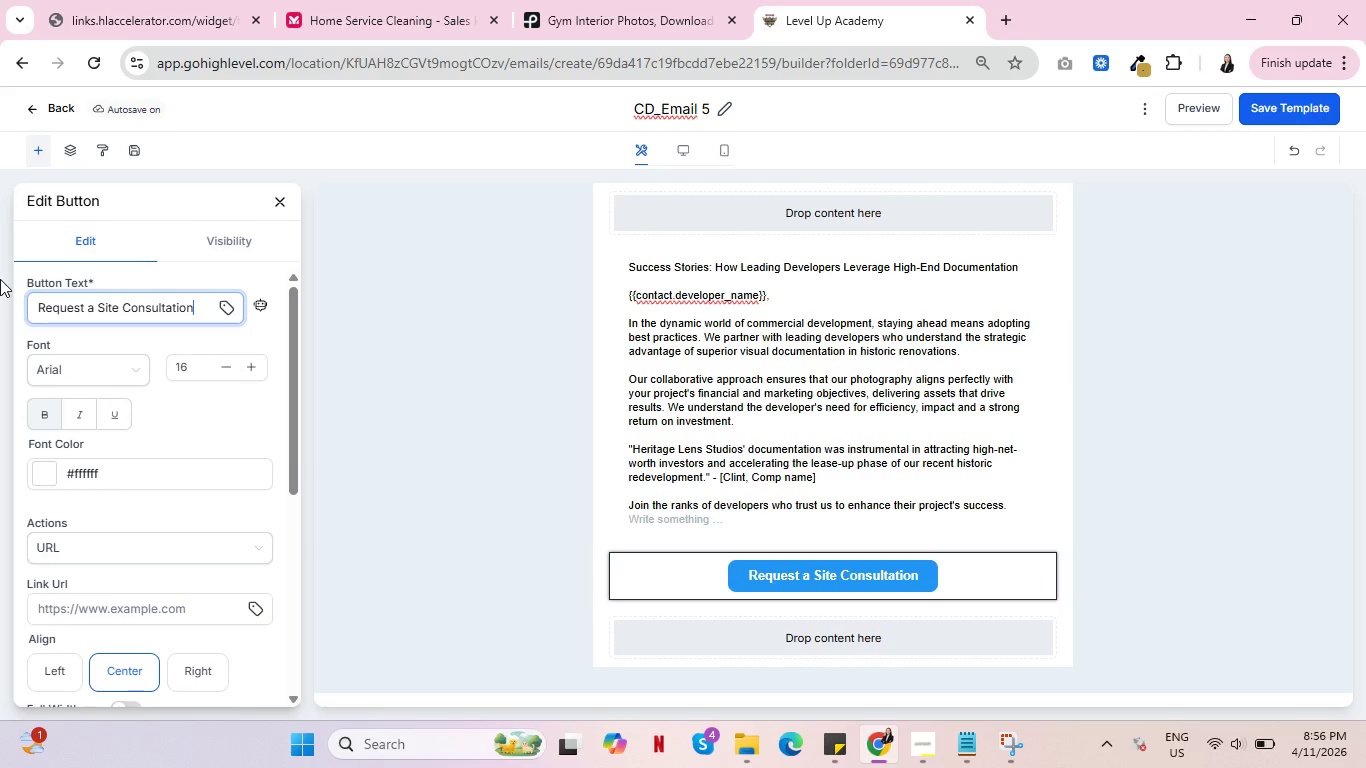 
left_click([277, 200])
 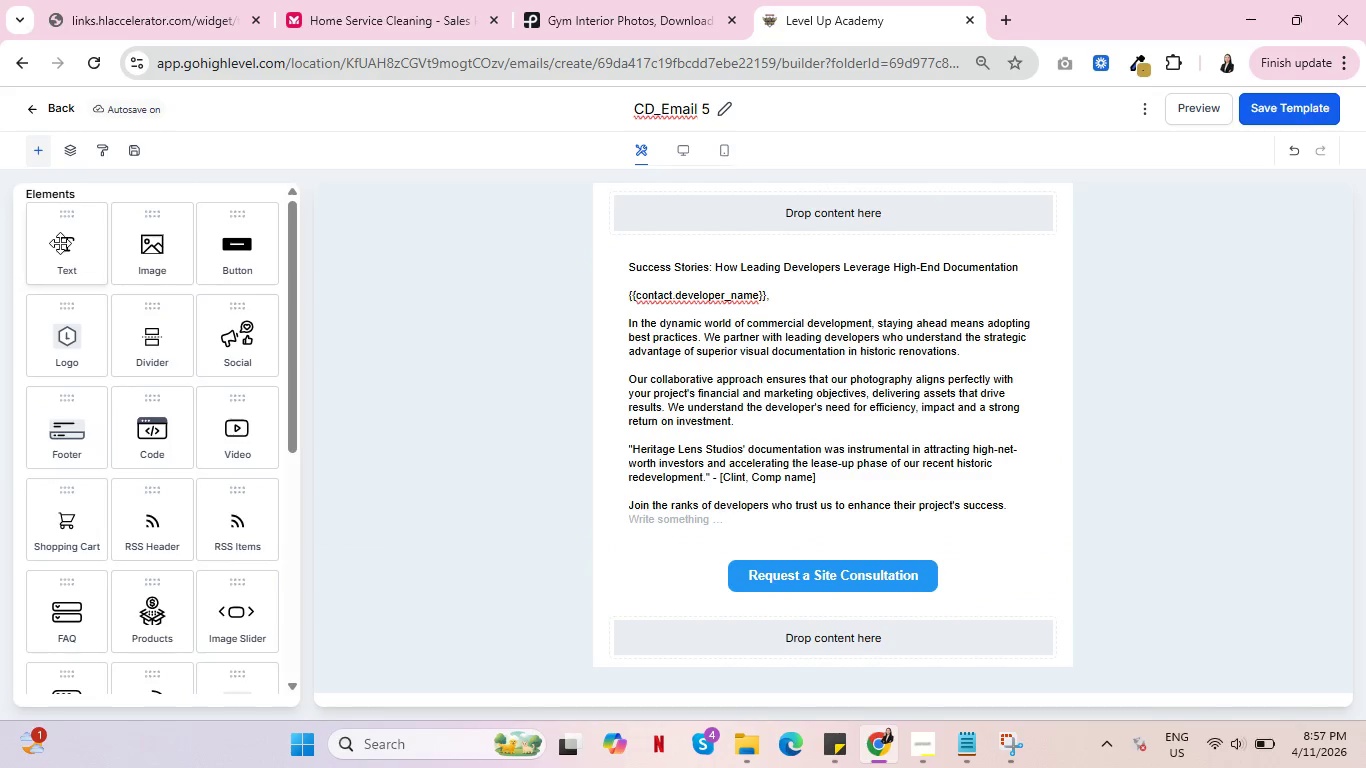 
left_click_drag(start_coordinate=[66, 247], to_coordinate=[922, 597])
 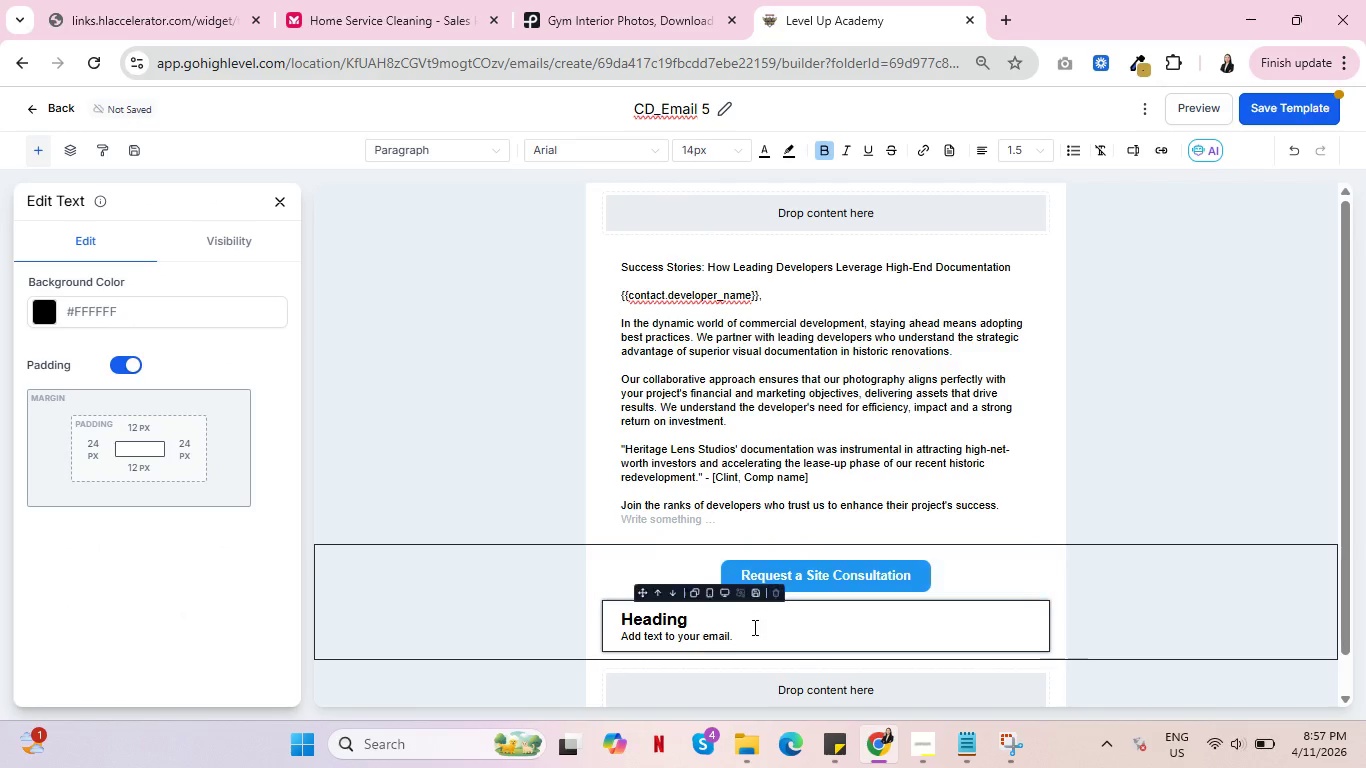 
left_click_drag(start_coordinate=[715, 633], to_coordinate=[614, 619])
 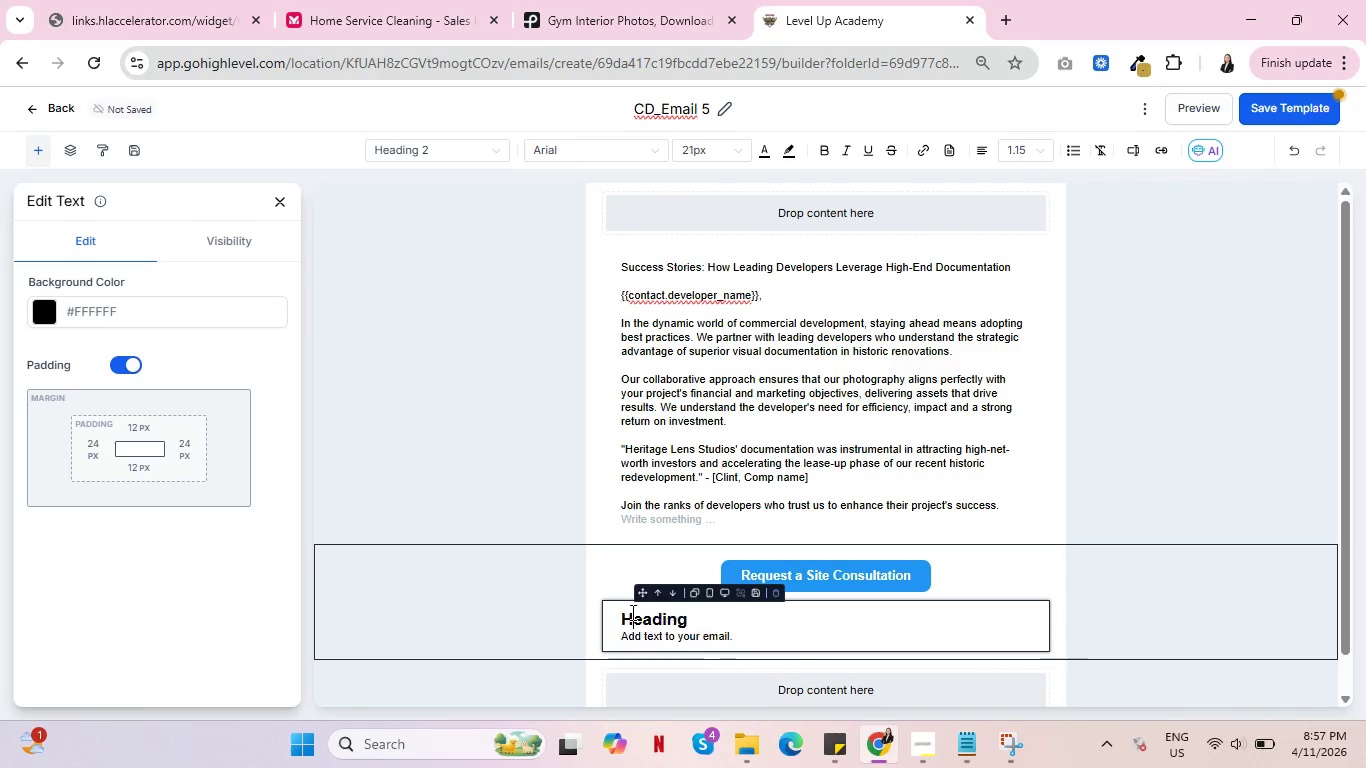 
double_click([631, 612])
 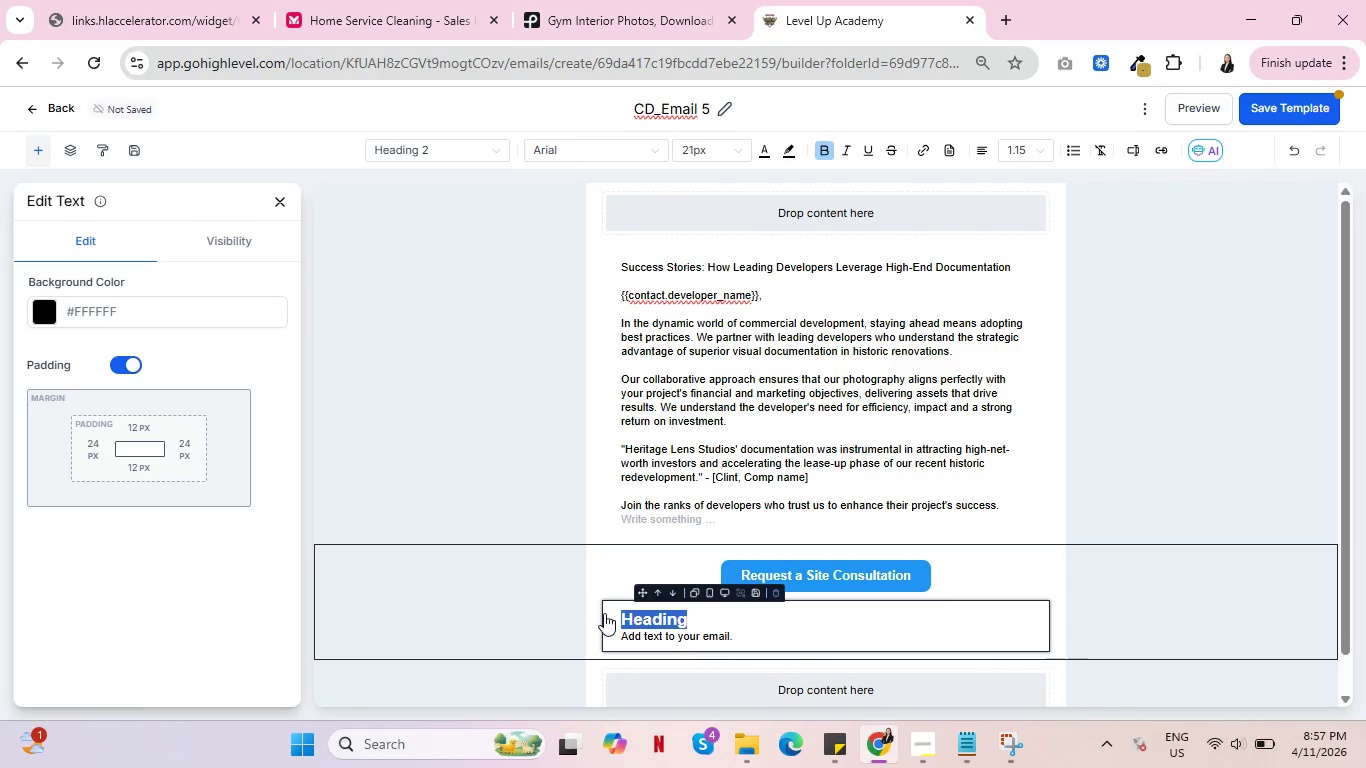 
key(Backspace)
 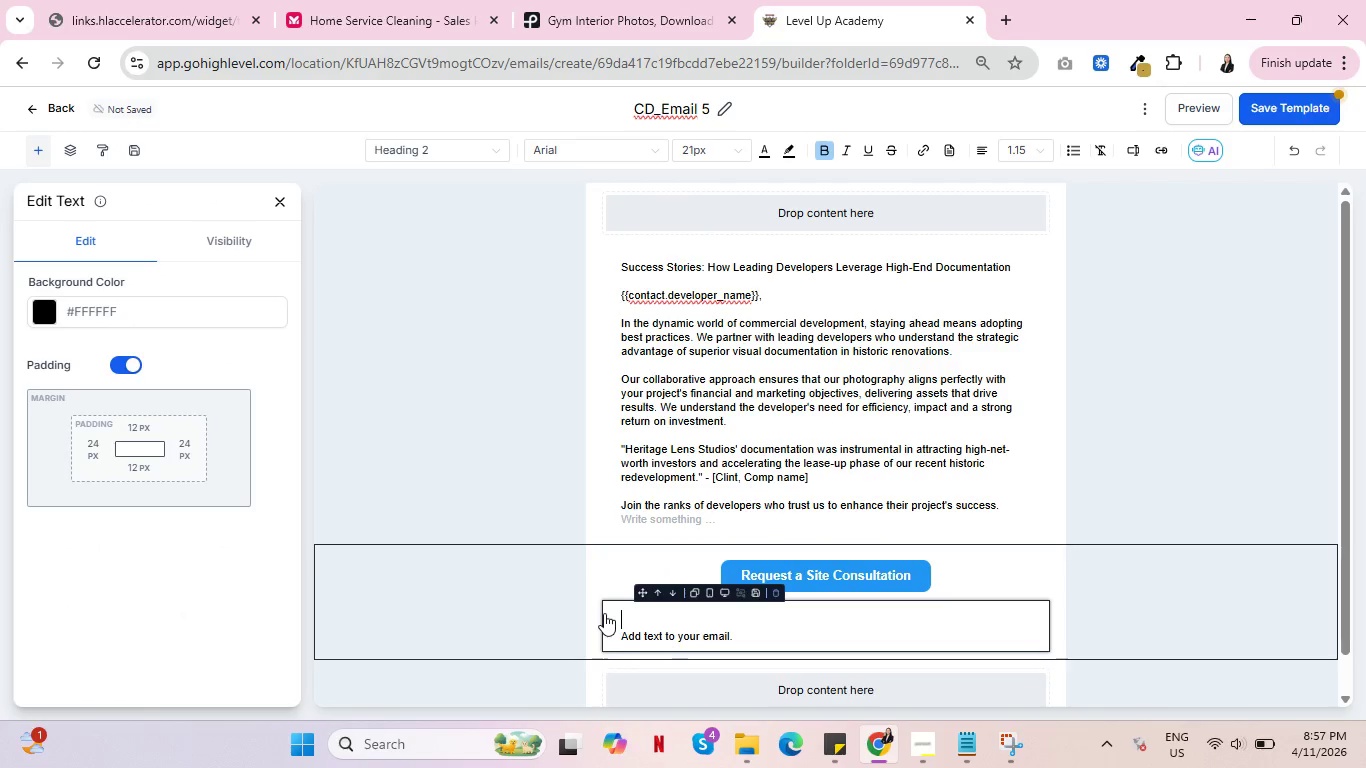 
key(Delete)
 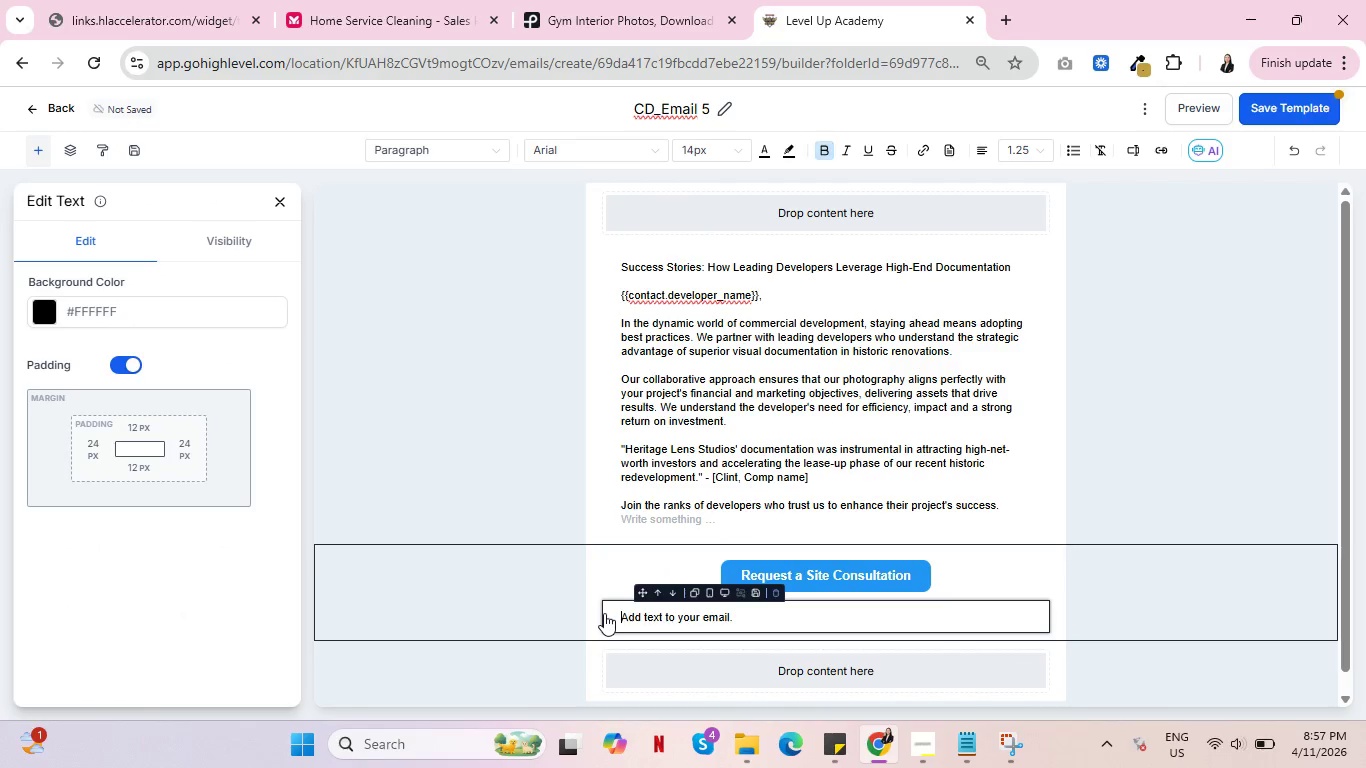 
key(Delete)
 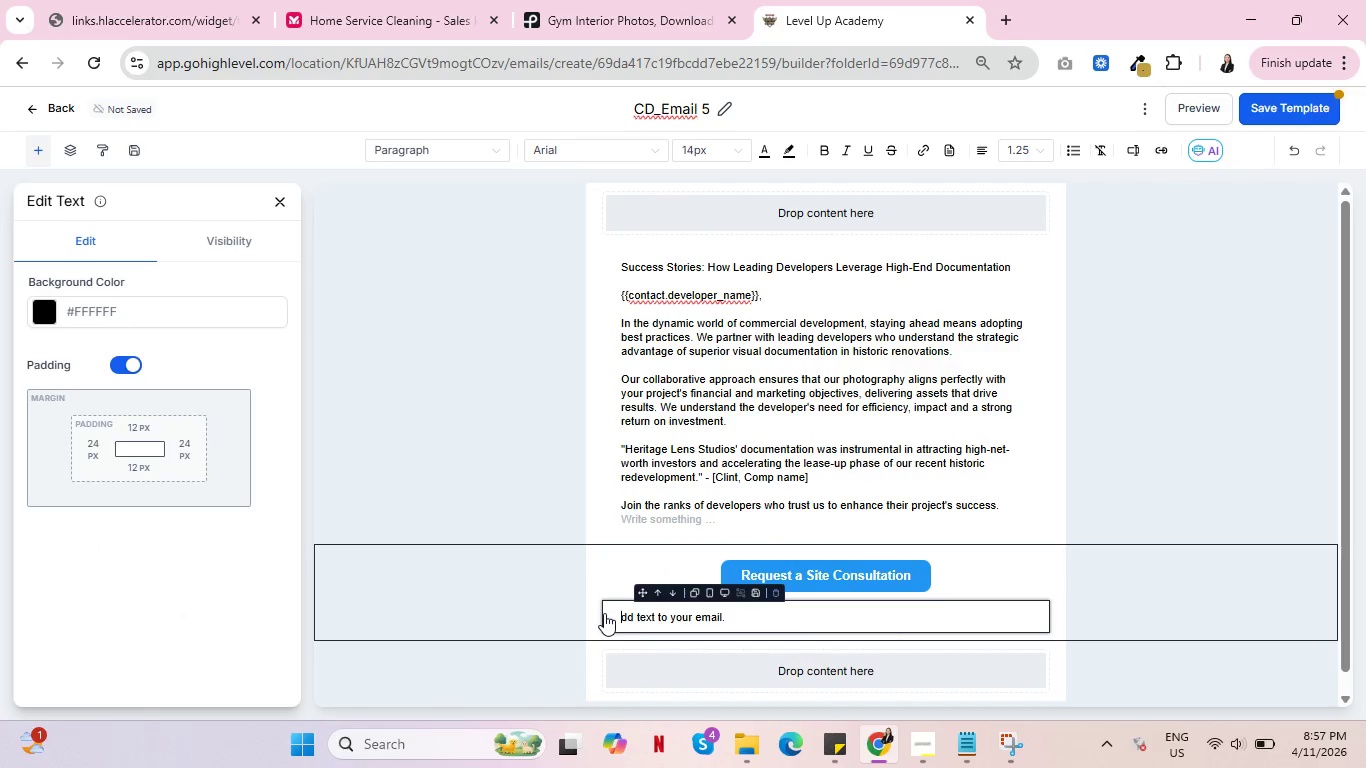 
hold_key(key=ControlLeft, duration=0.33)
 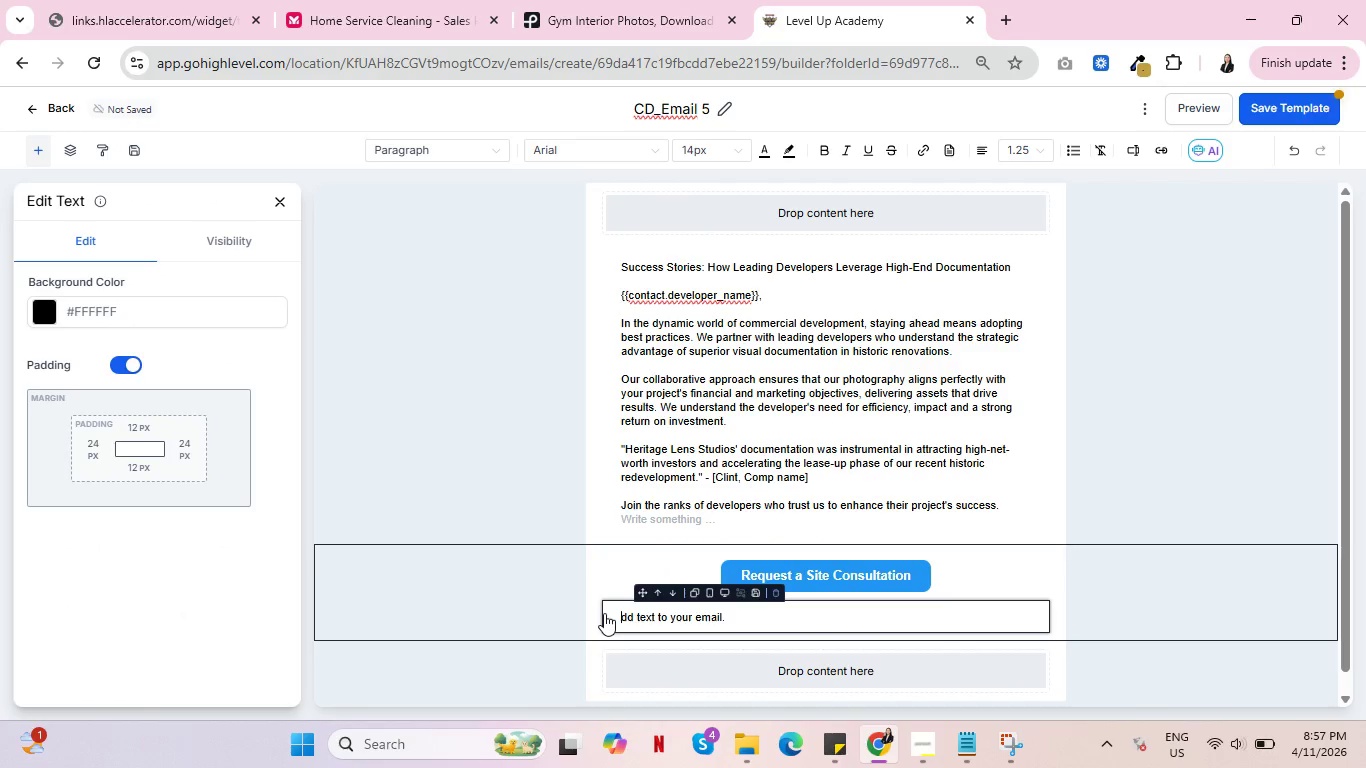 
key(Control+A)
 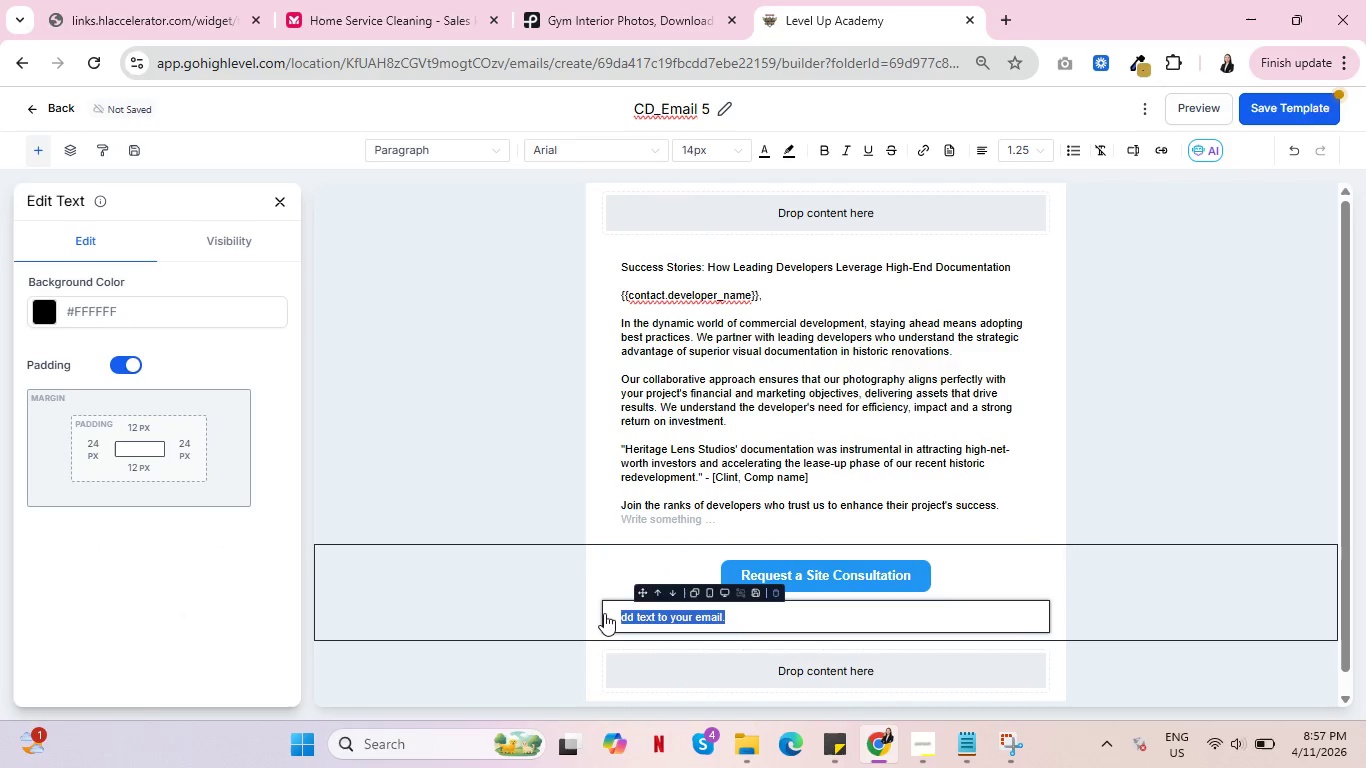 
type(Sincerely,)
 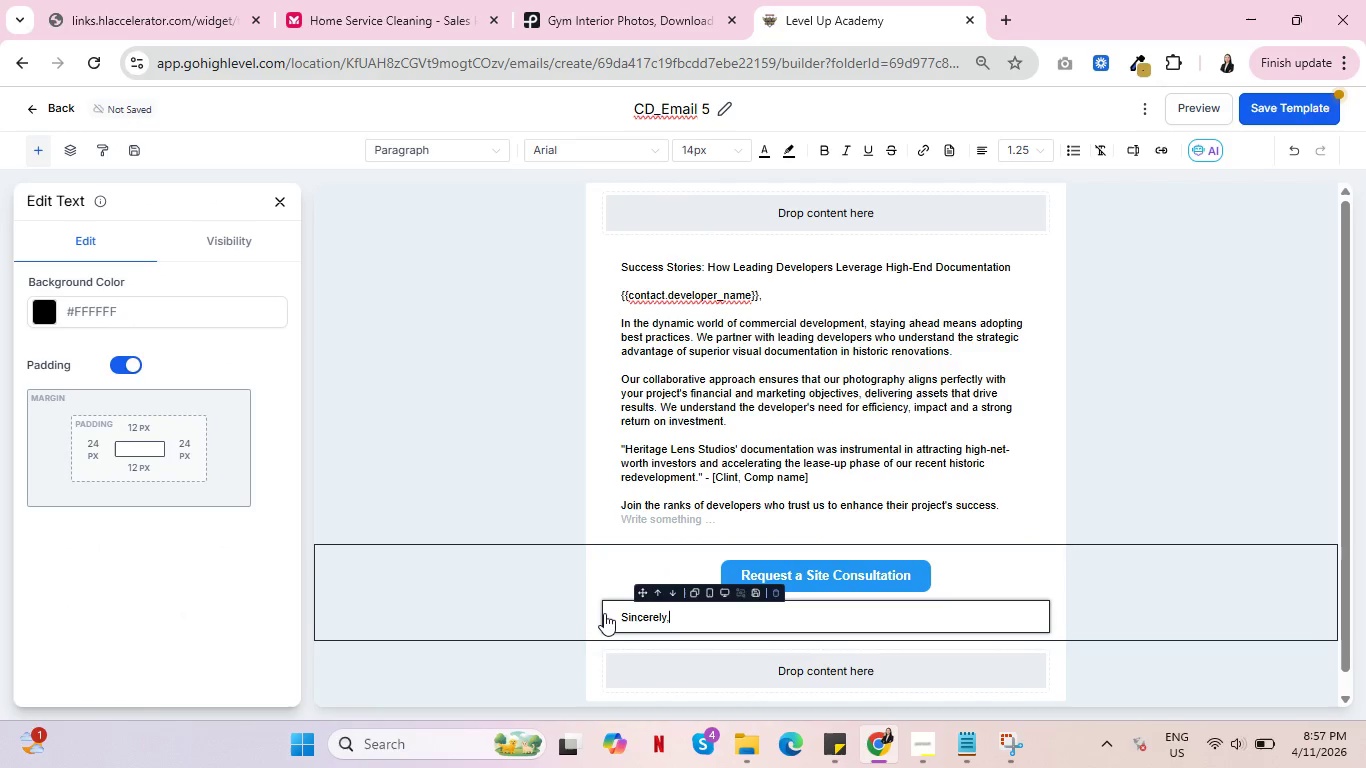 
key(Enter)
 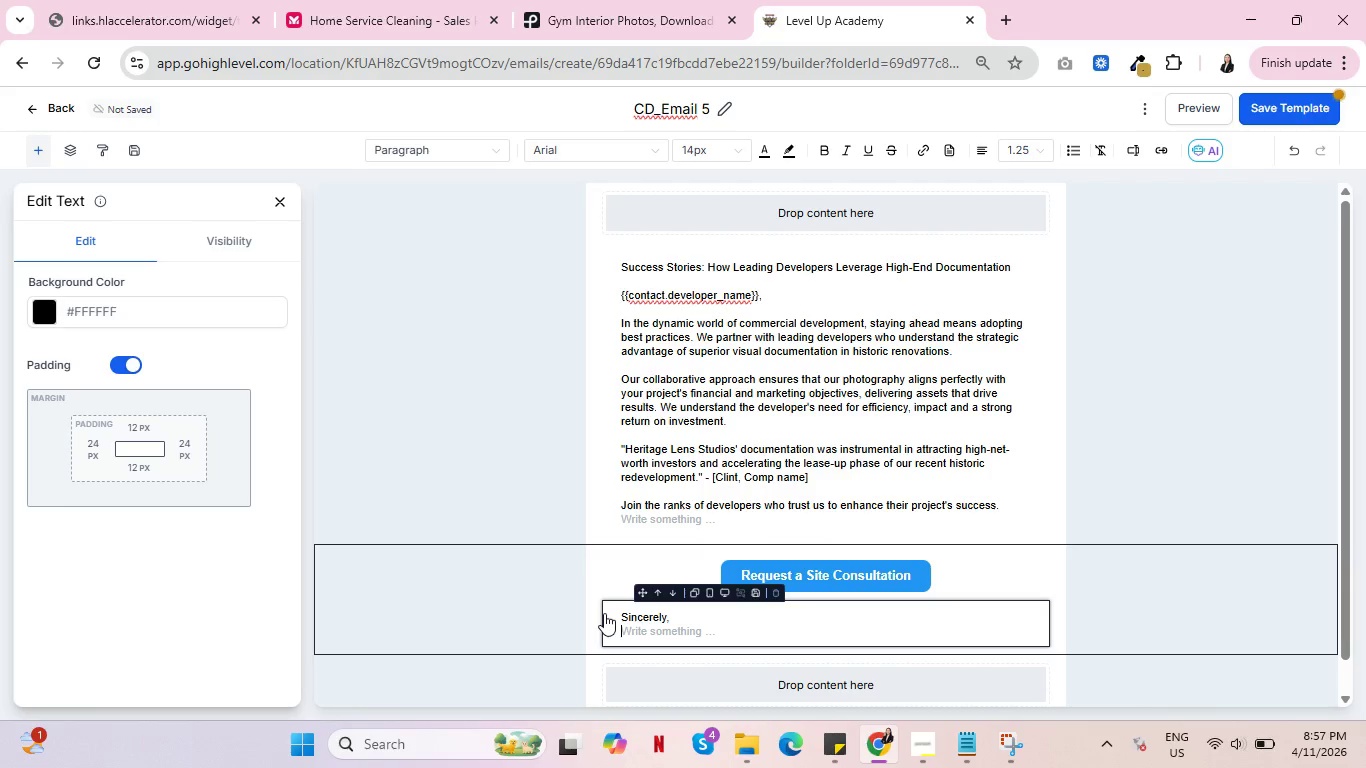 
wait(6.42)
 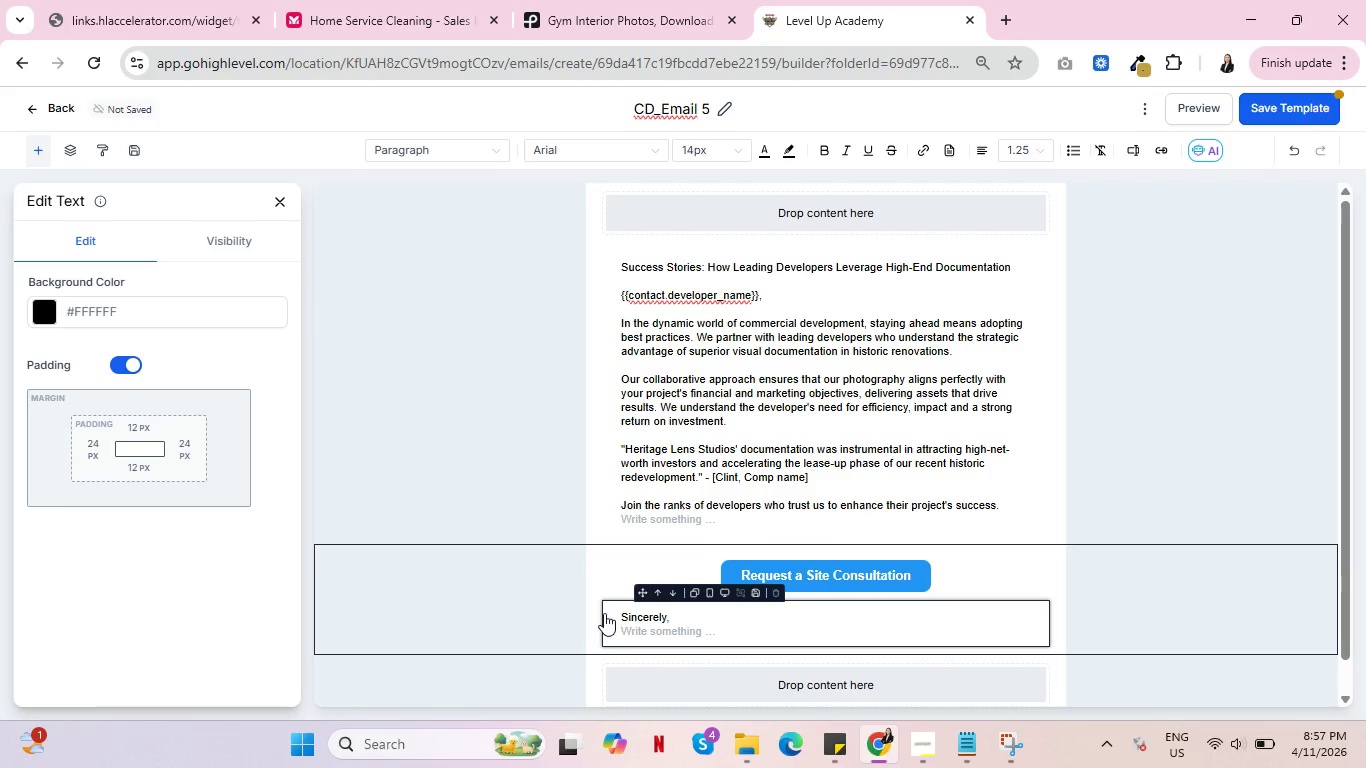 
type(The G)
key(Backspace)
type(Heriya)
key(Backspace)
key(Backspace)
type(y)
key(Backspace)
type(tage )
 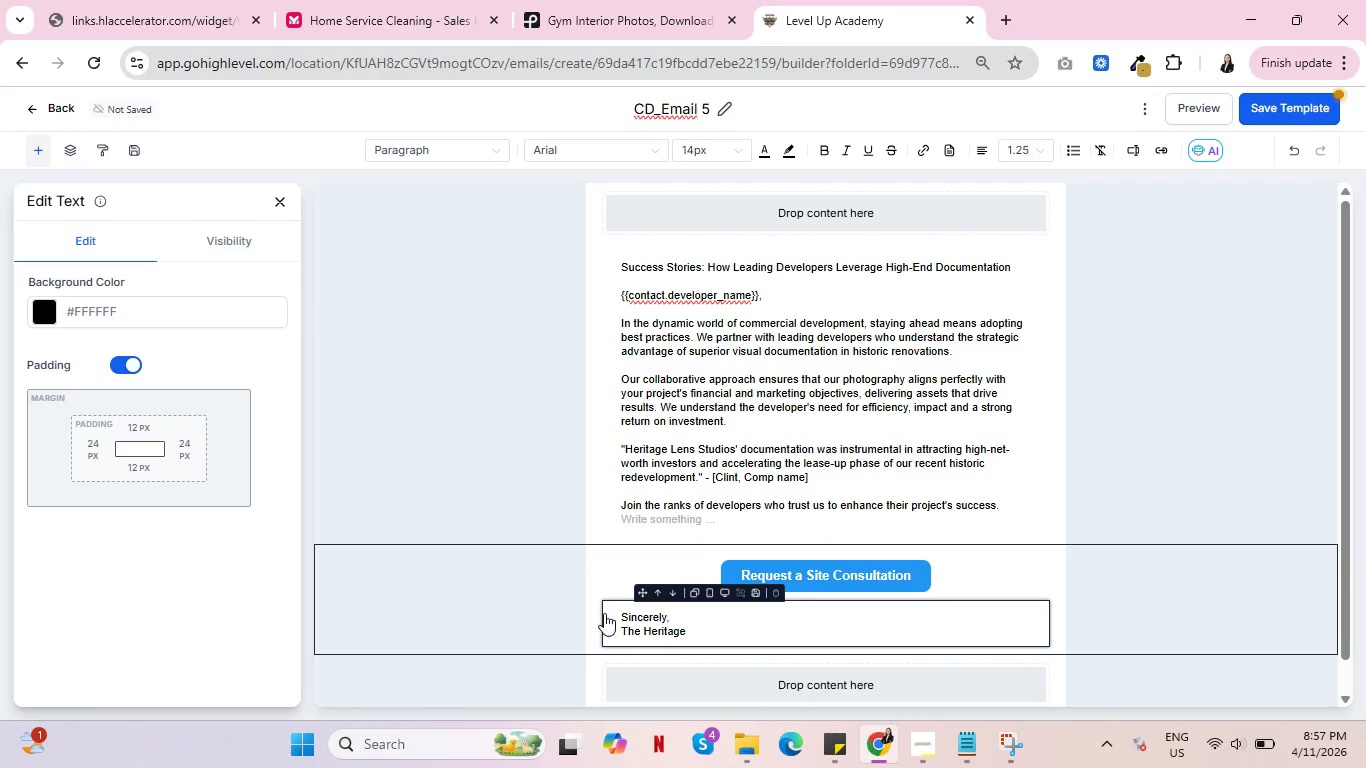 
wait(7.34)
 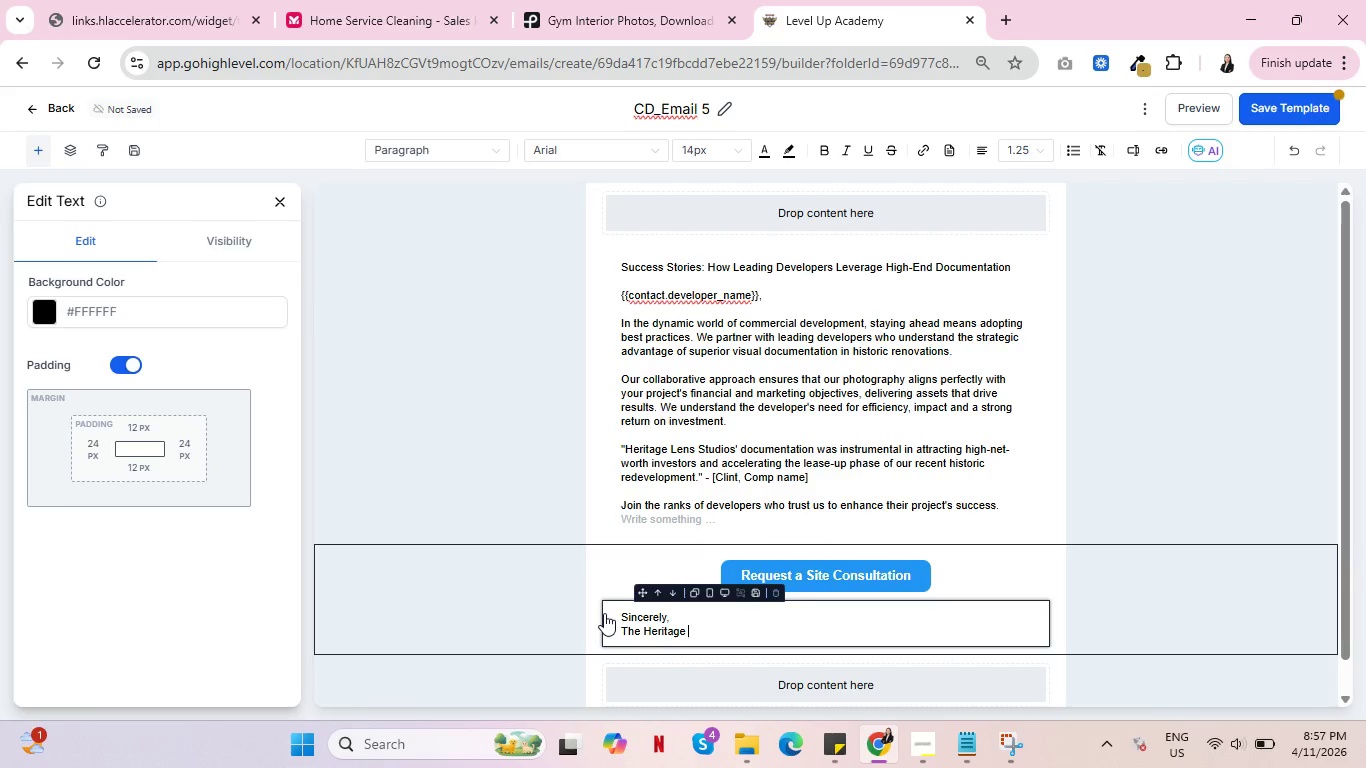 
type(Lens Stufio)
key(Backspace)
key(Backspace)
type(g)
key(Backspace)
key(Backspace)
type(dios Team)
 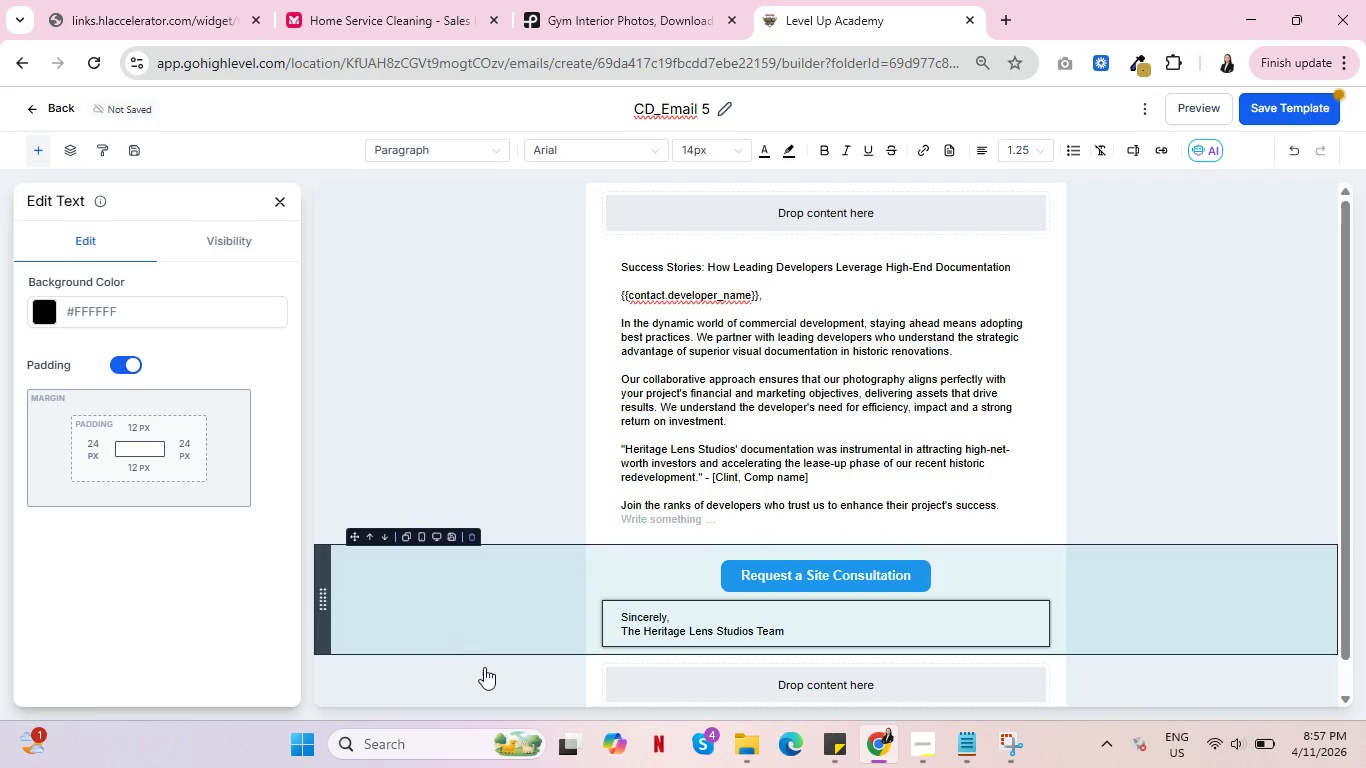 
left_click([467, 650])
 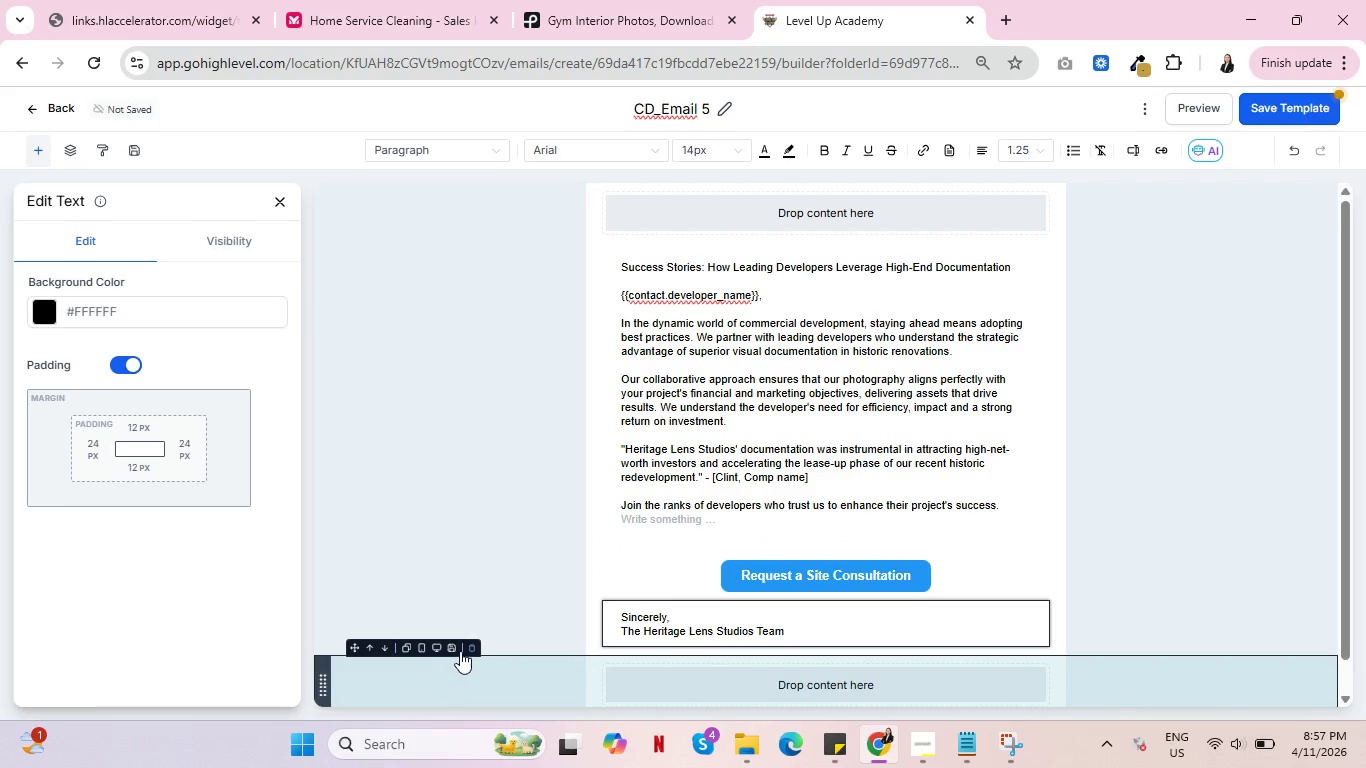 
left_click([467, 645])
 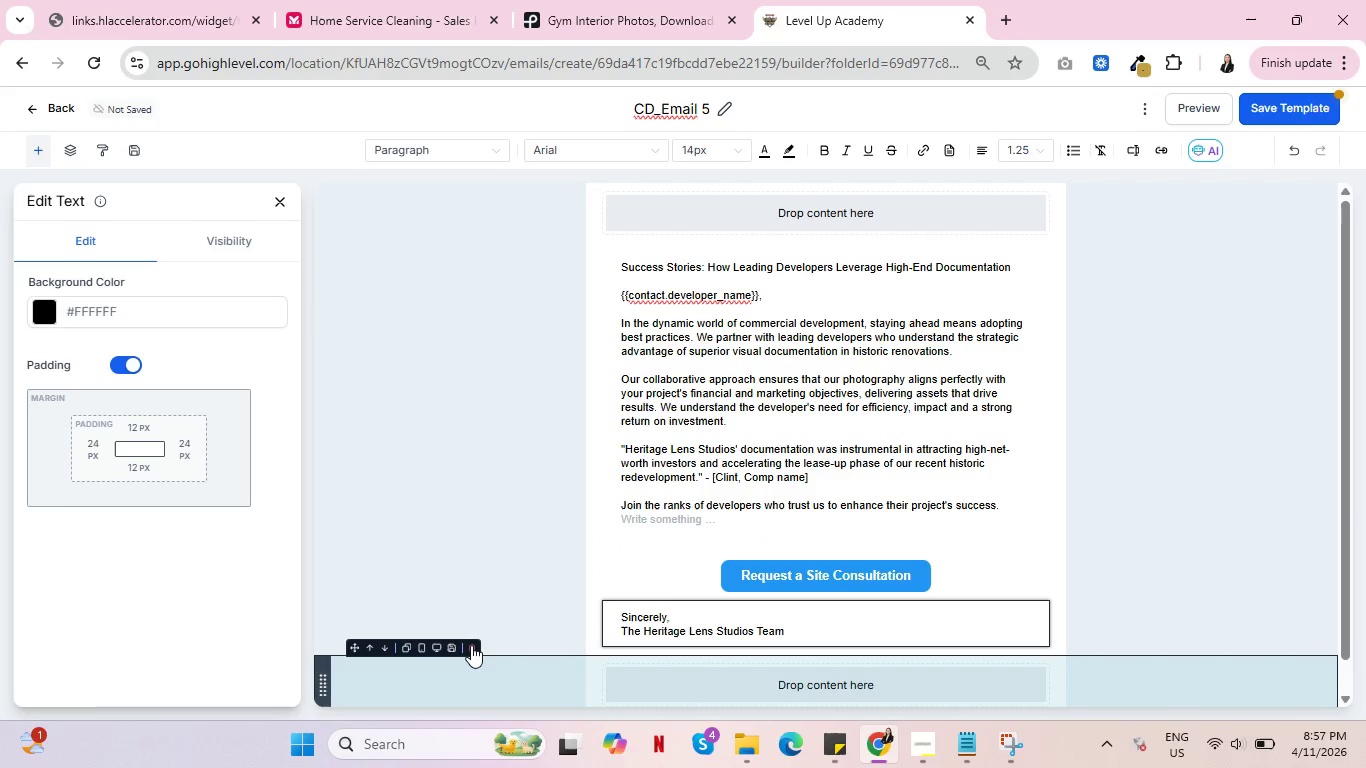 
left_click([471, 645])
 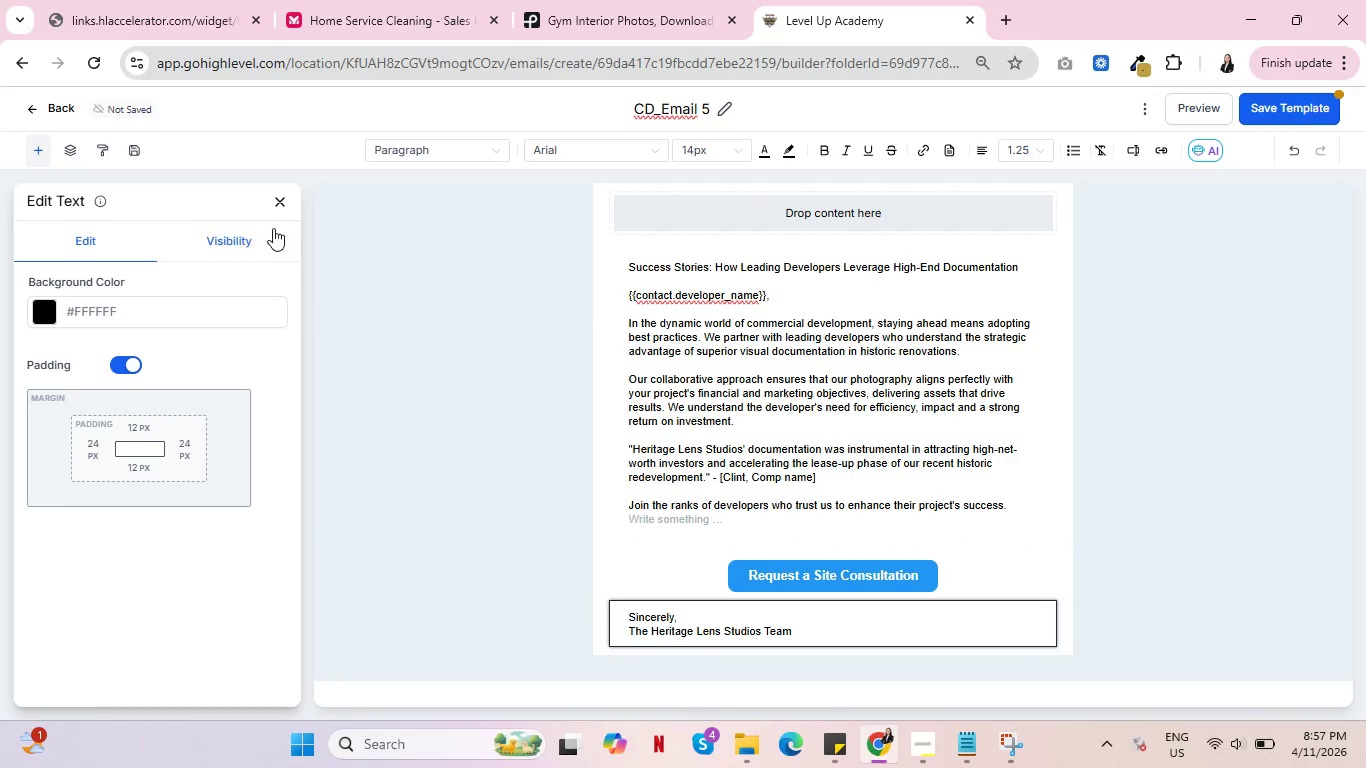 
left_click([276, 205])
 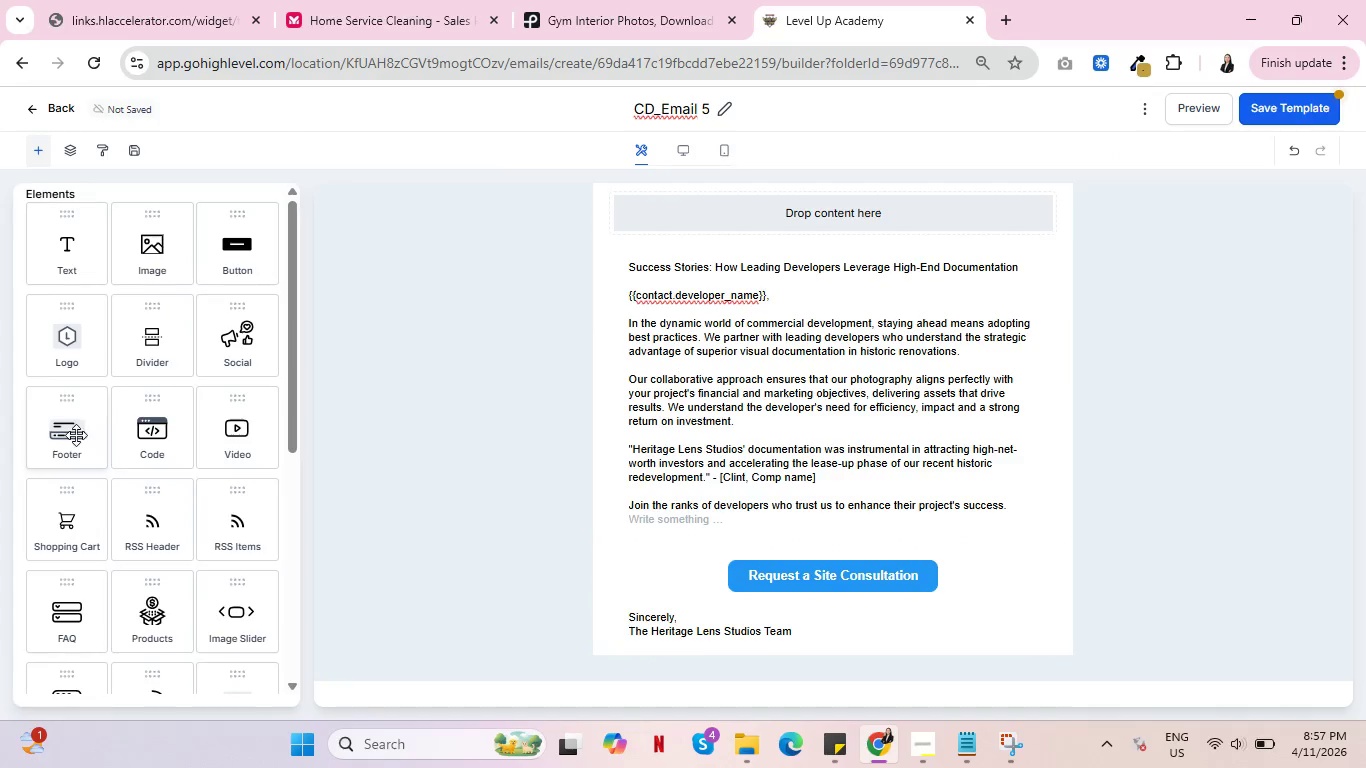 
left_click_drag(start_coordinate=[76, 434], to_coordinate=[814, 636])
 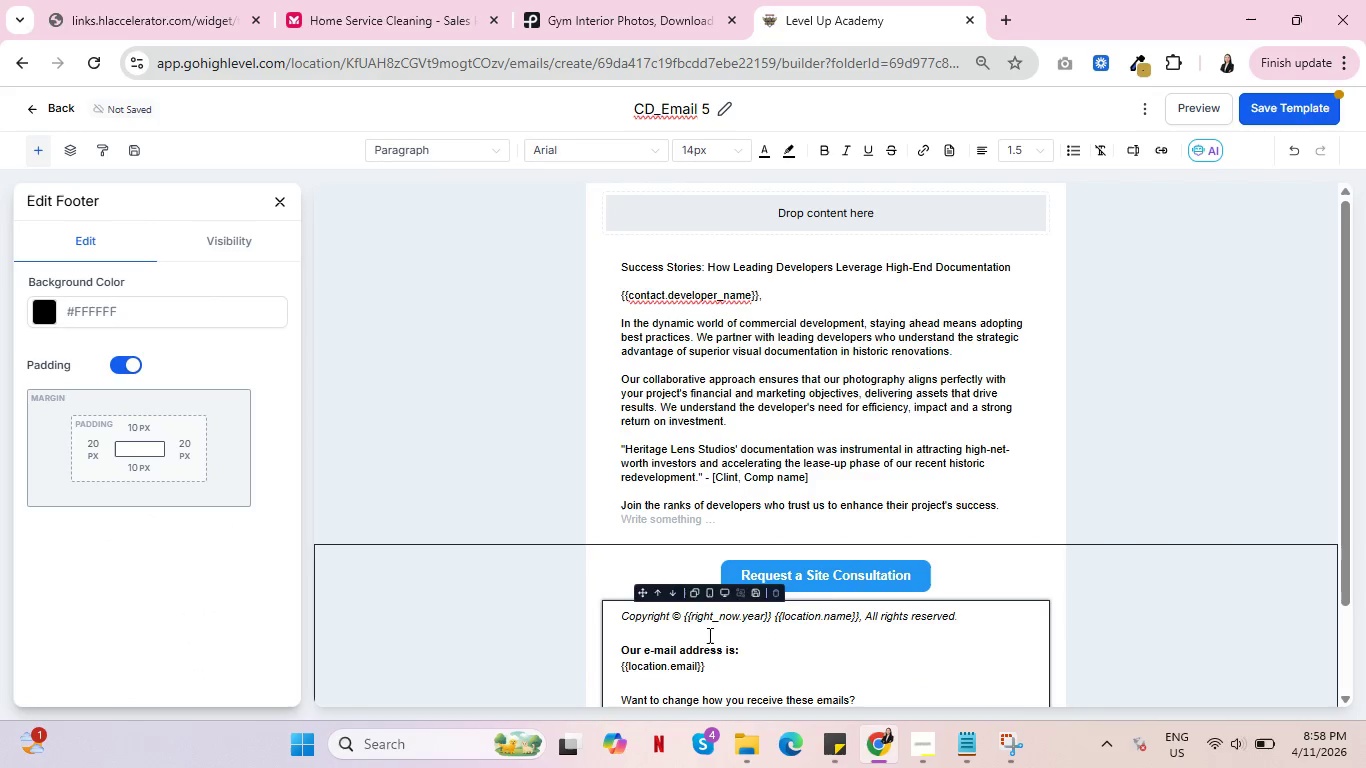 
scroll: coordinate [950, 552], scroll_direction: down, amount: 3.0
 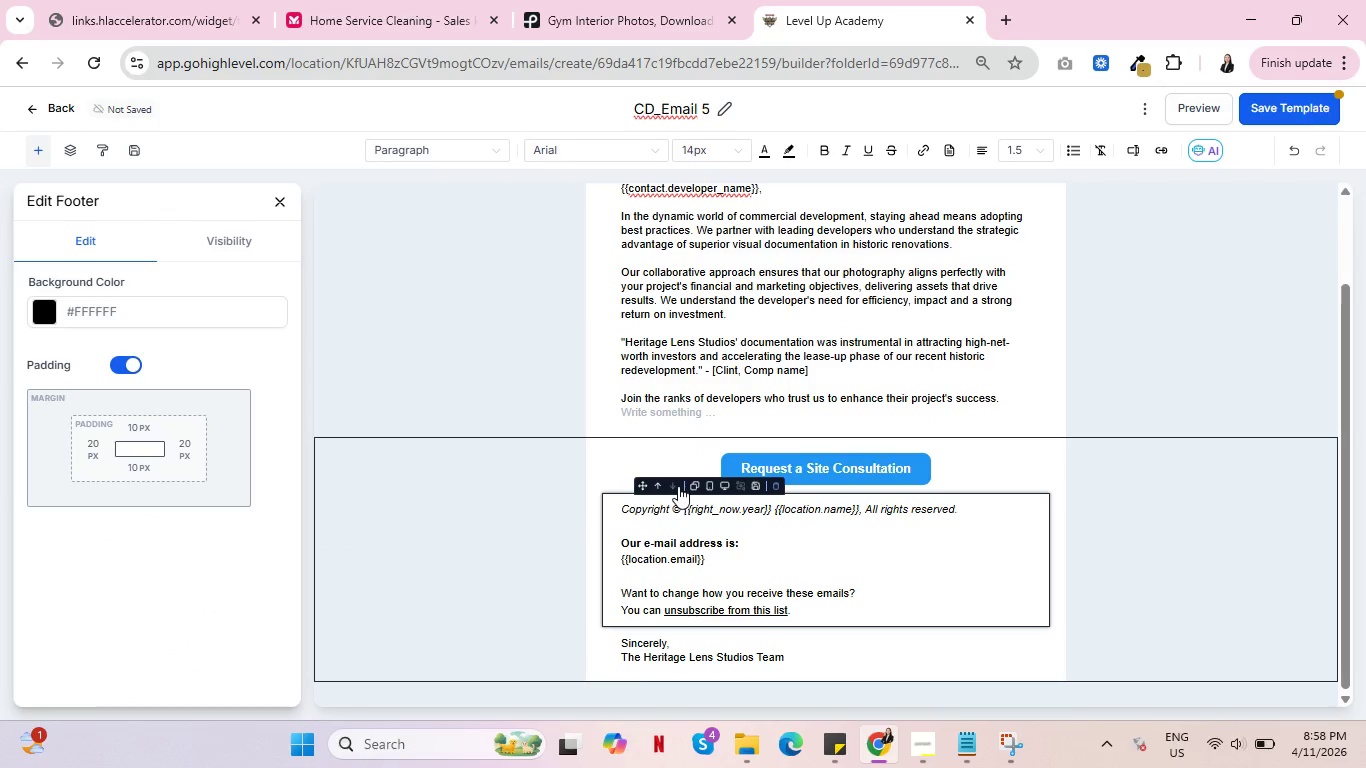 
left_click([678, 486])
 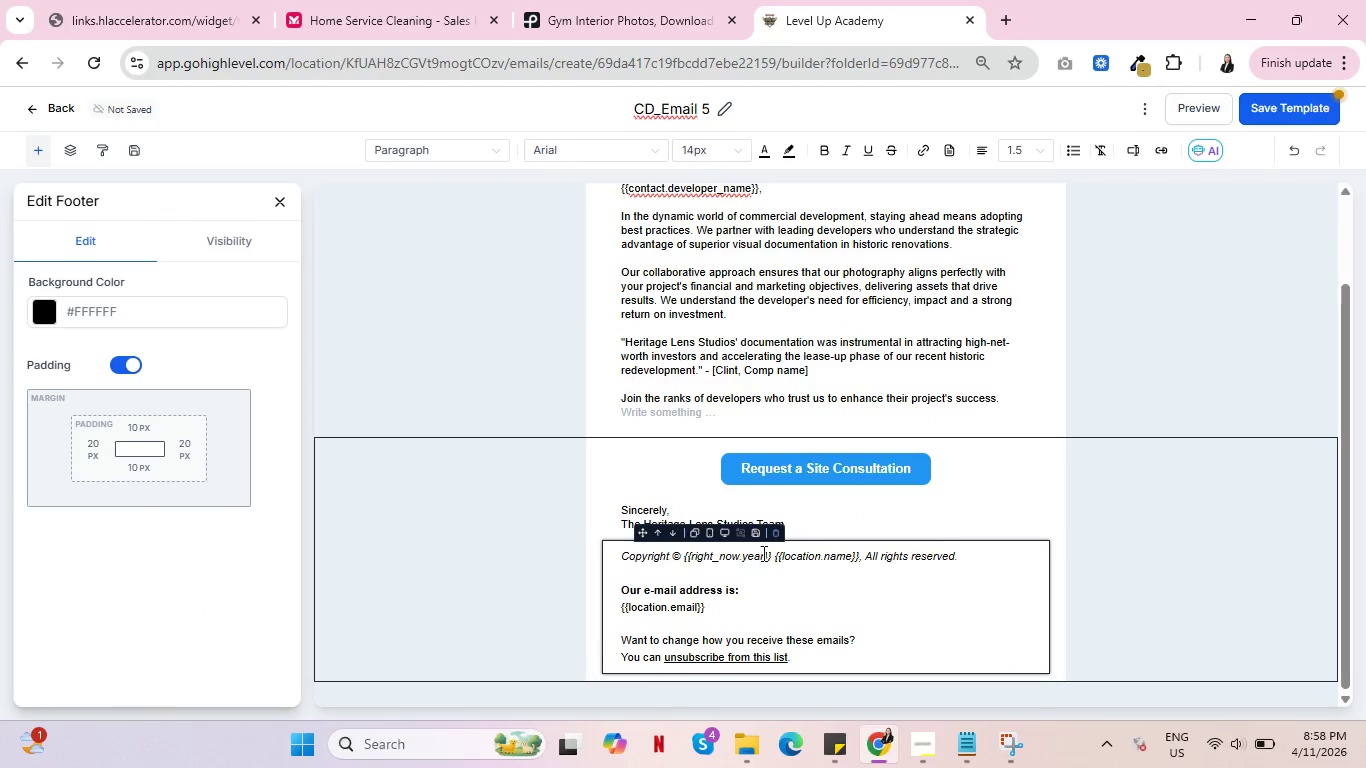 
left_click_drag(start_coordinate=[770, 553], to_coordinate=[685, 556])
 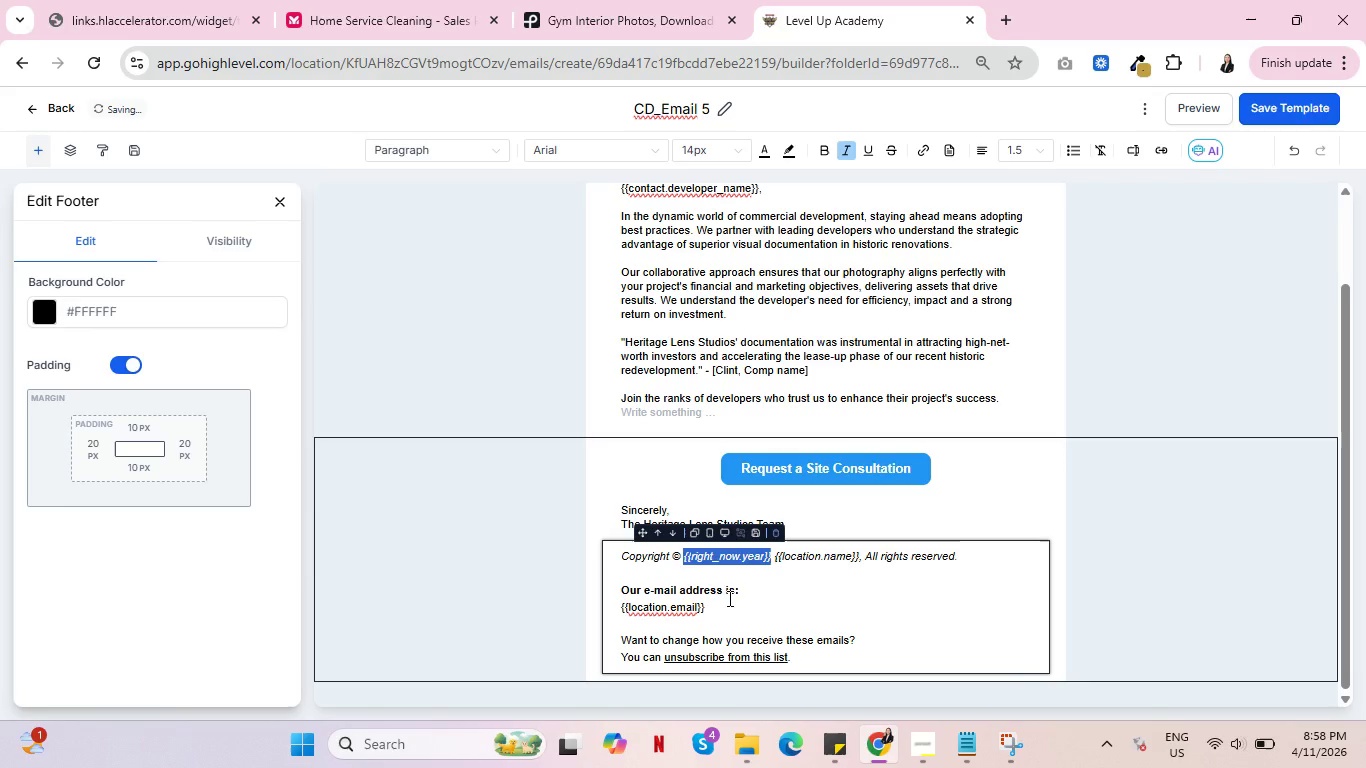 
type(2023)
key(Backspace)
type(4)
 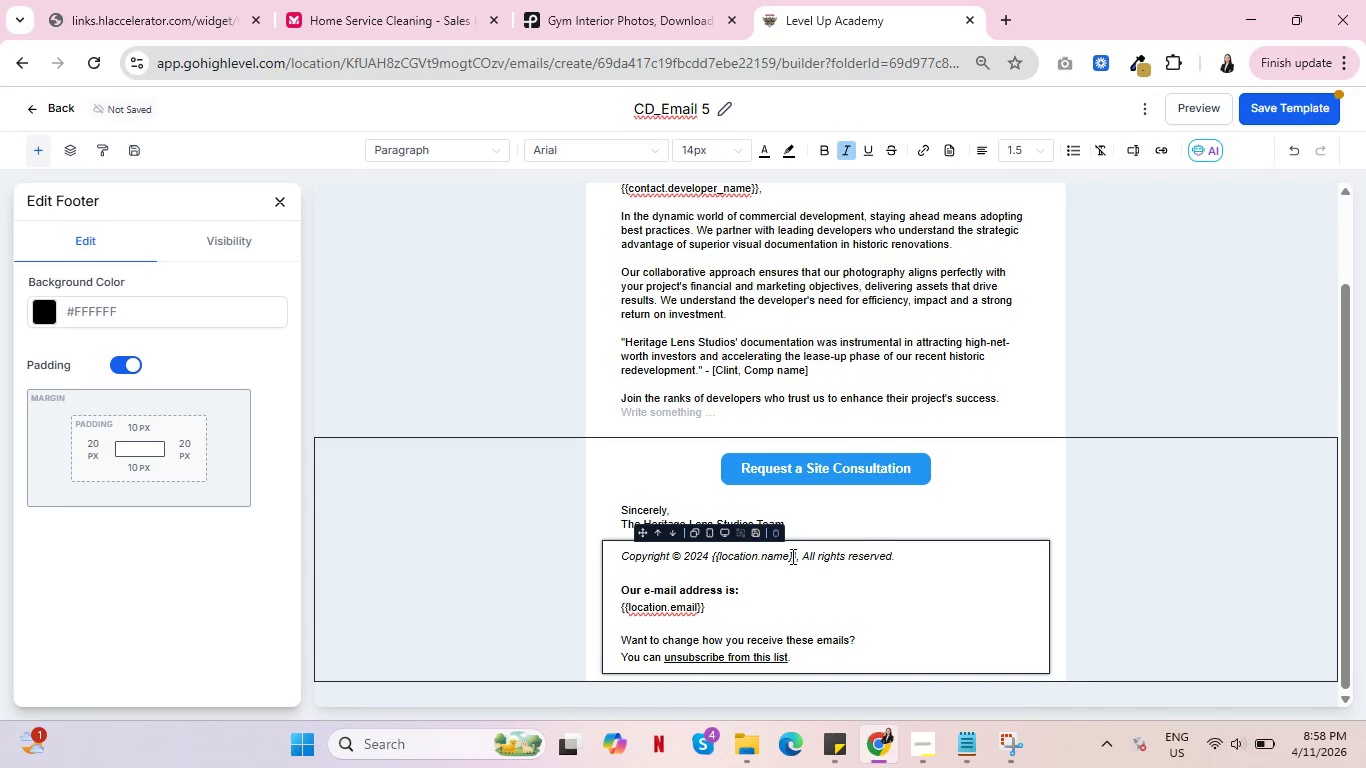 
left_click_drag(start_coordinate=[795, 557], to_coordinate=[712, 557])
 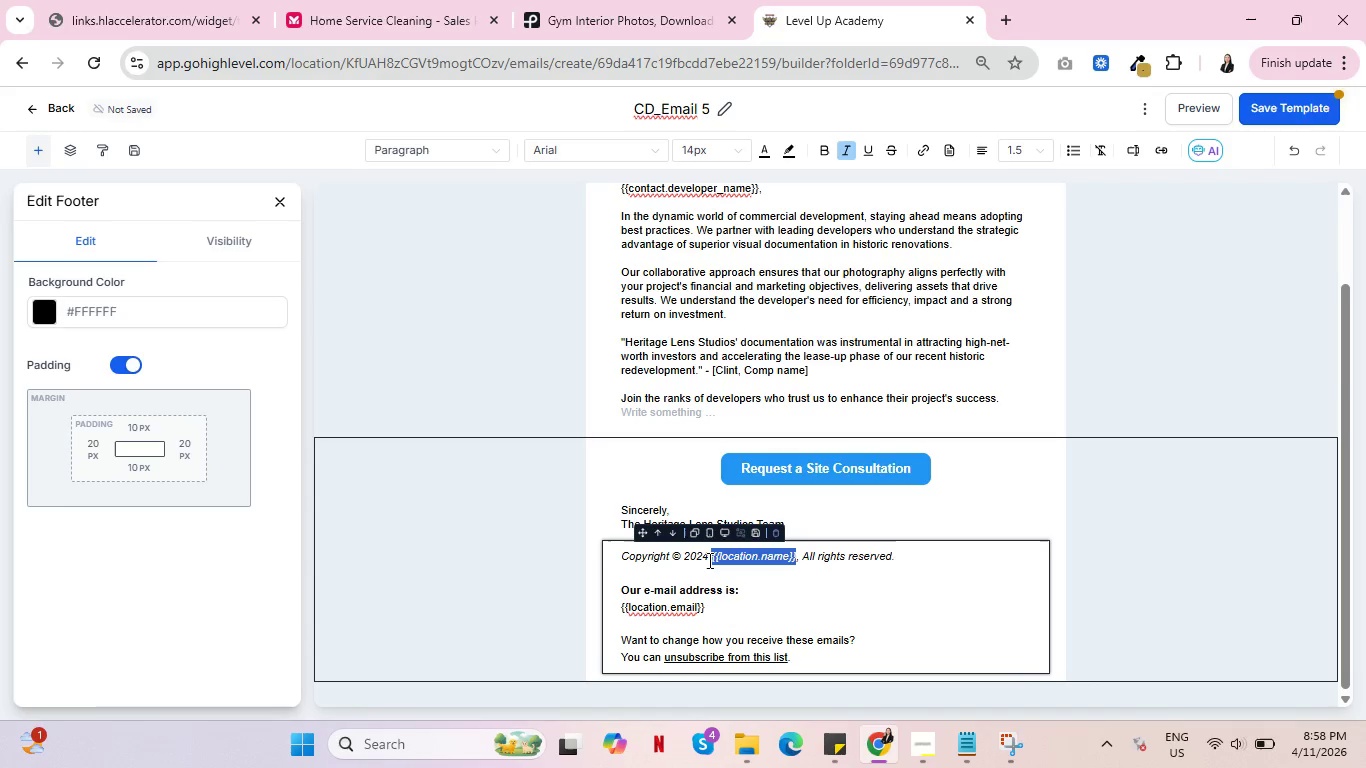 
hold_key(key=ShiftRight, duration=0.56)
 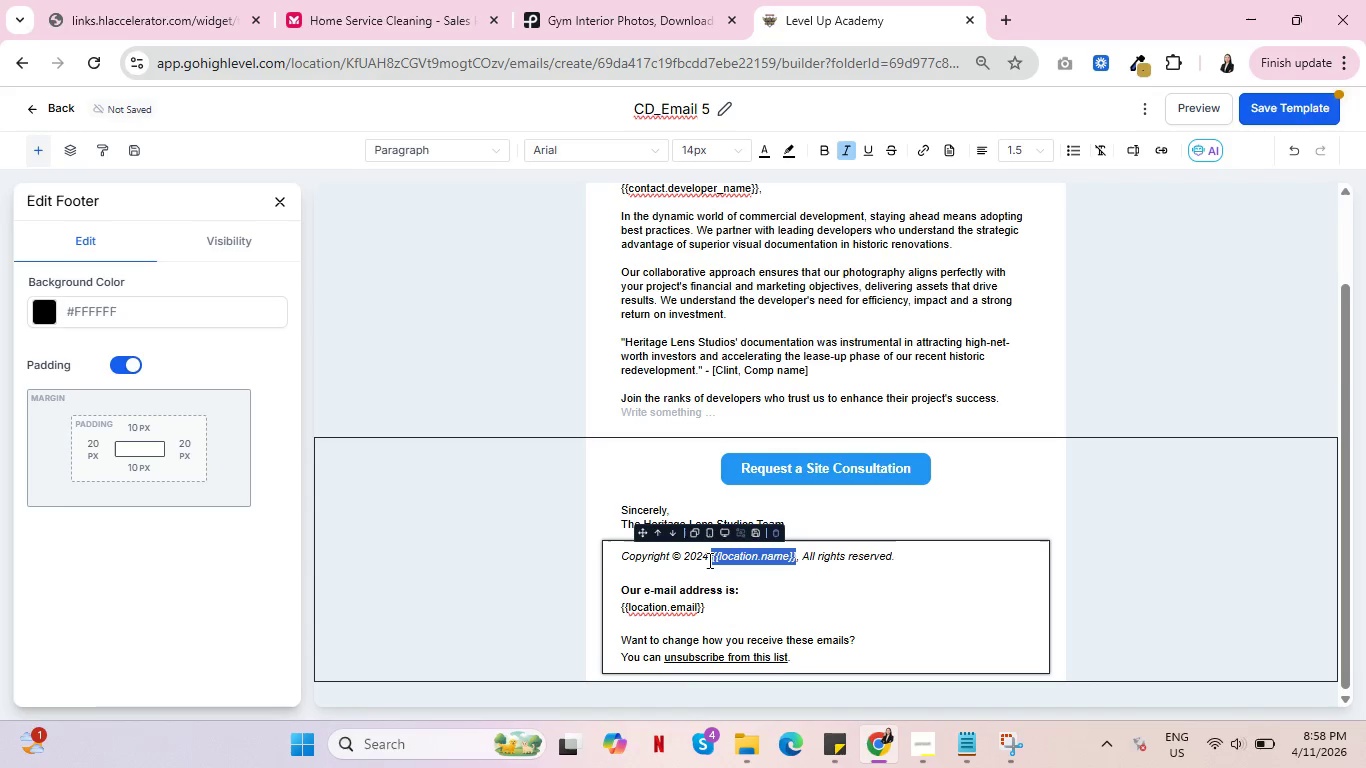 
type(Heritage Lens Studios)
 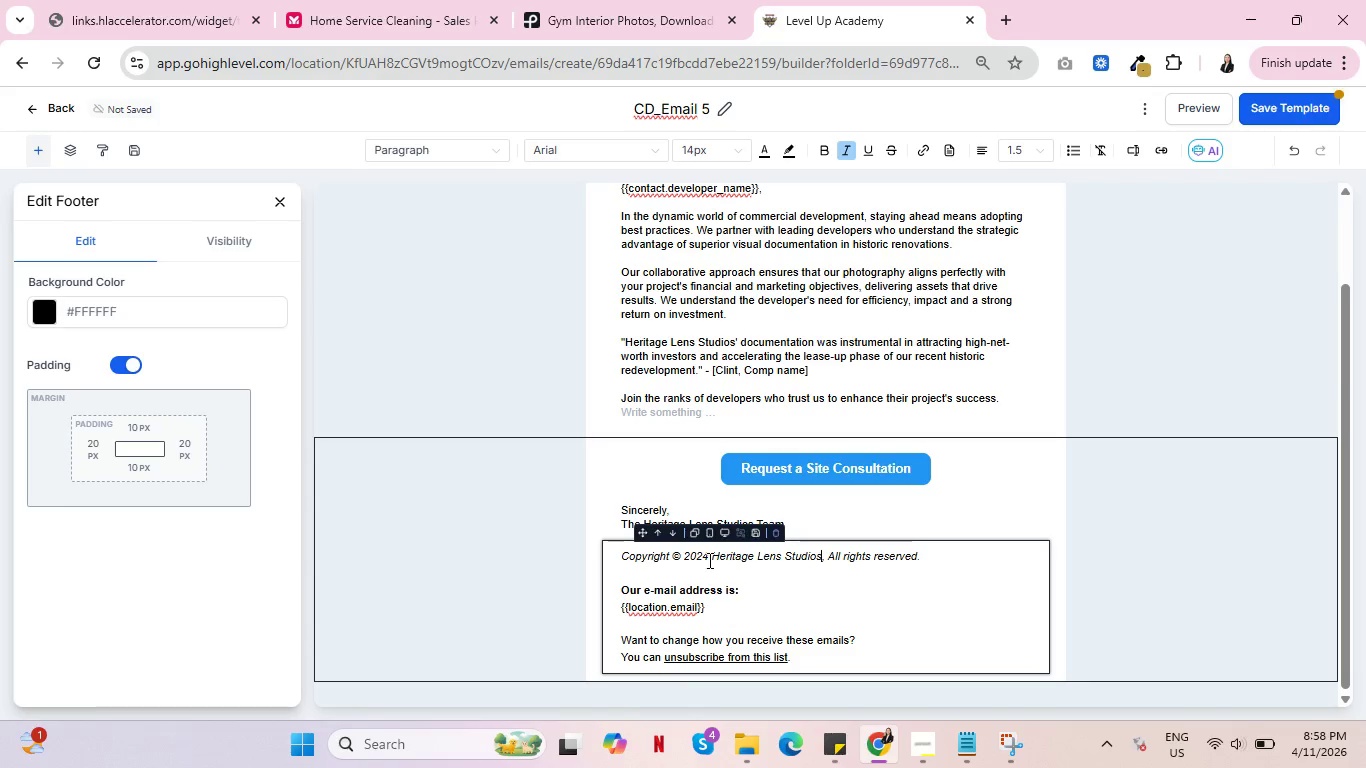 
left_click_drag(start_coordinate=[713, 605], to_coordinate=[614, 585])
 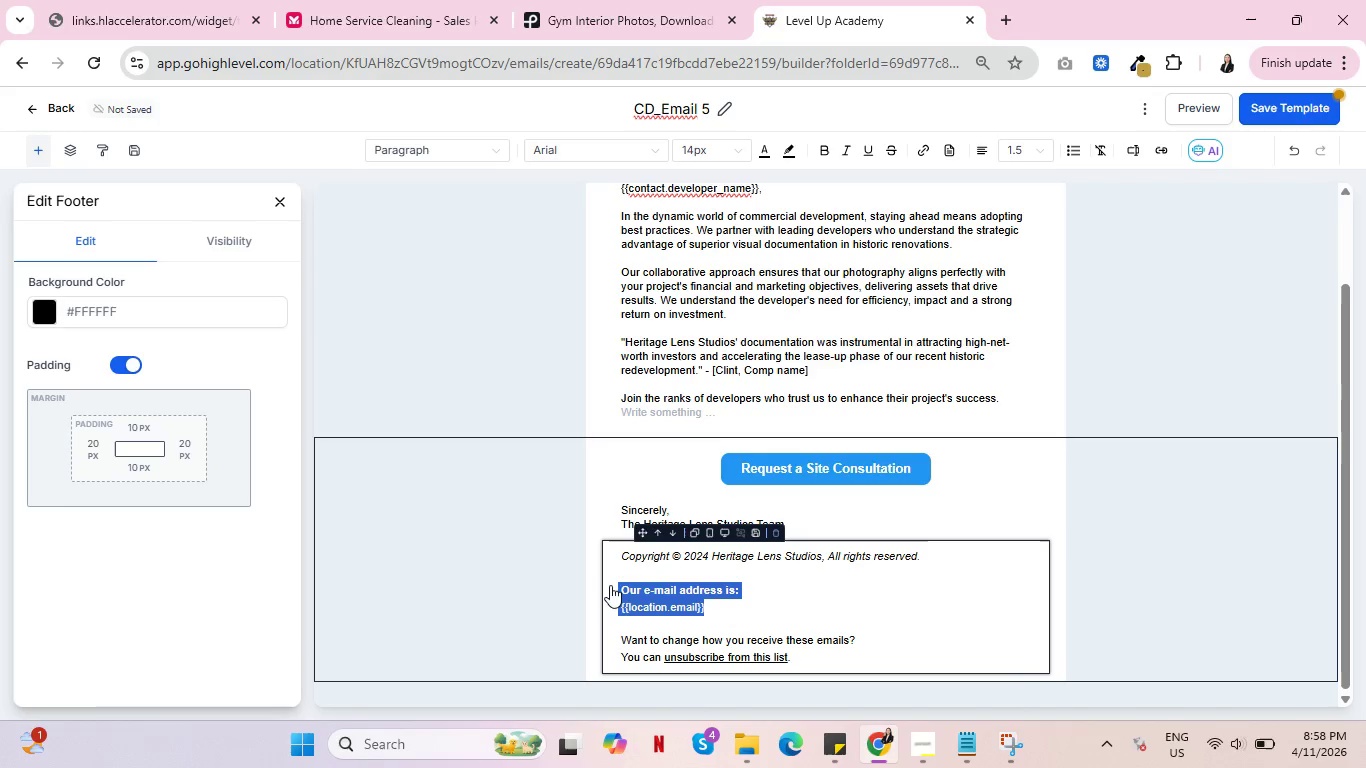 
key(Backspace)
 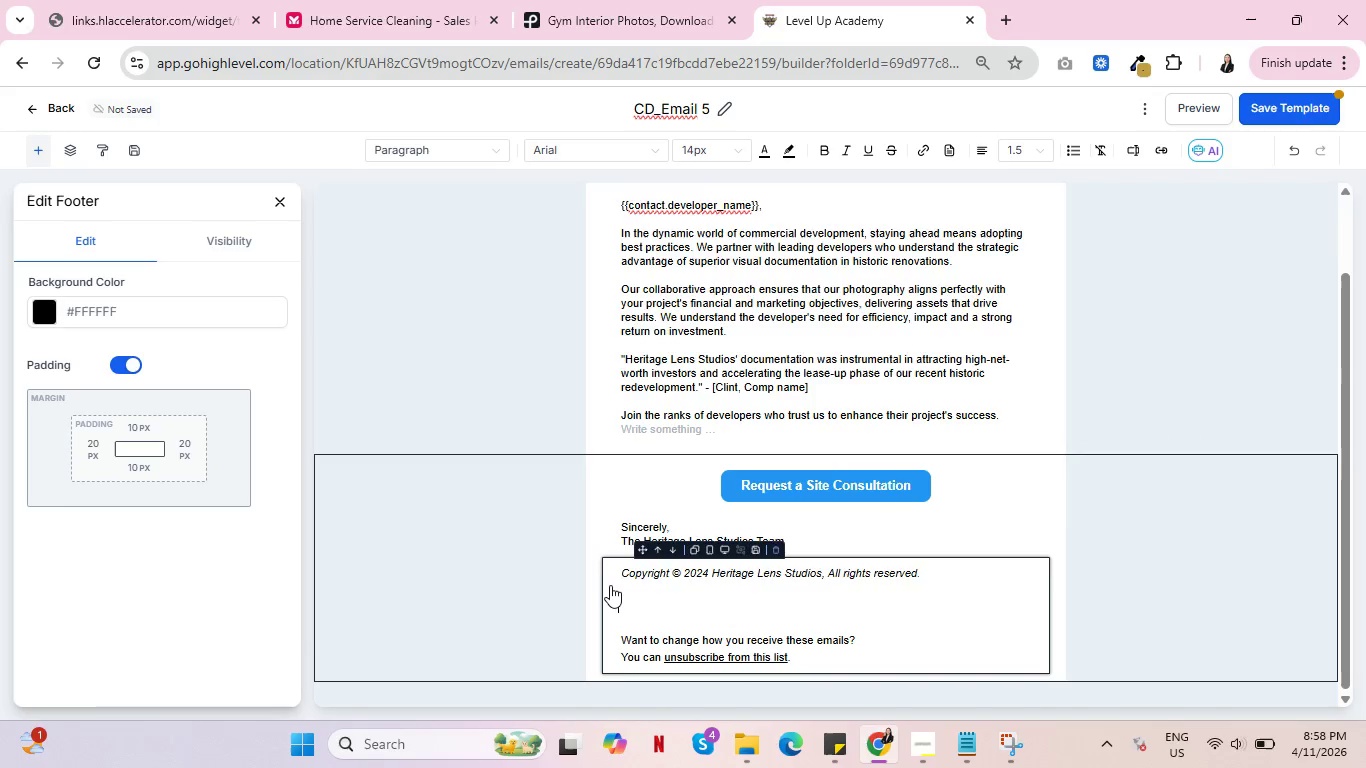 
key(Delete)
 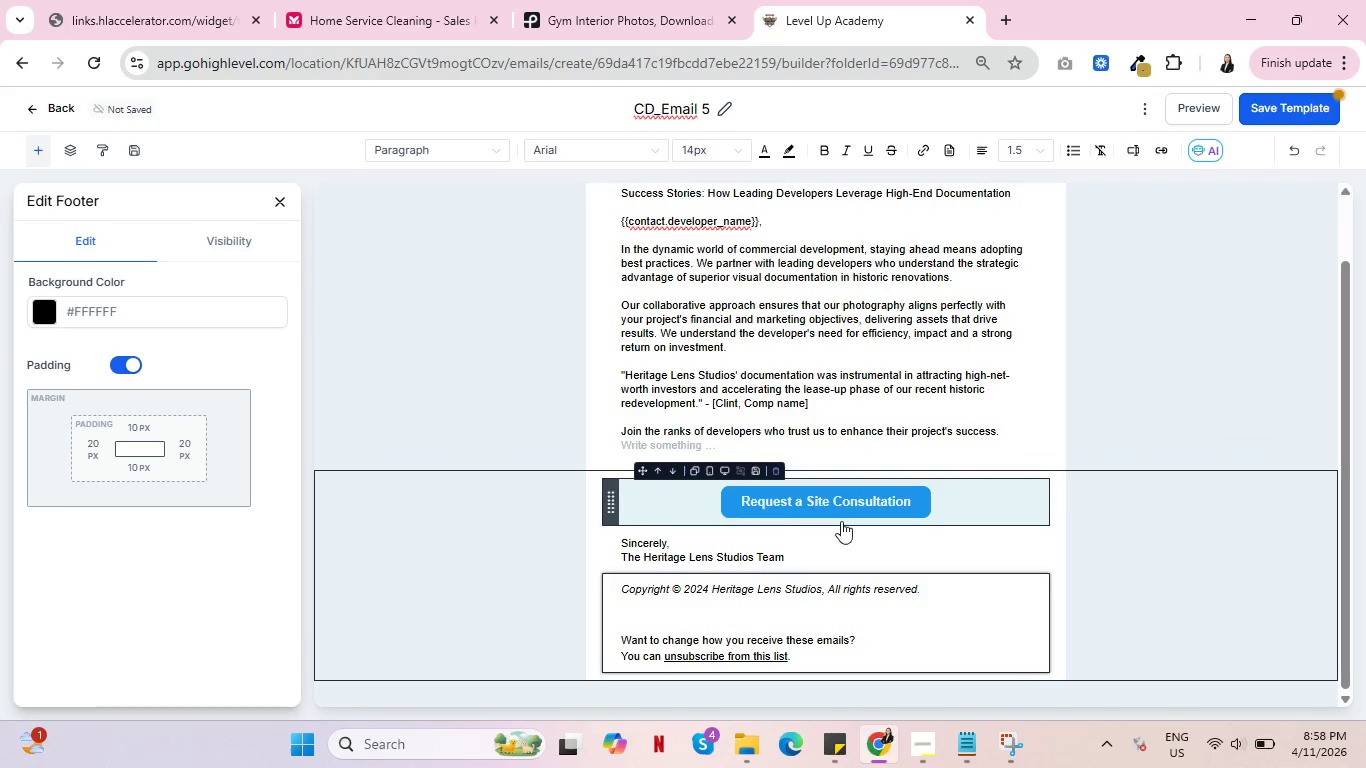 
left_click([845, 551])
 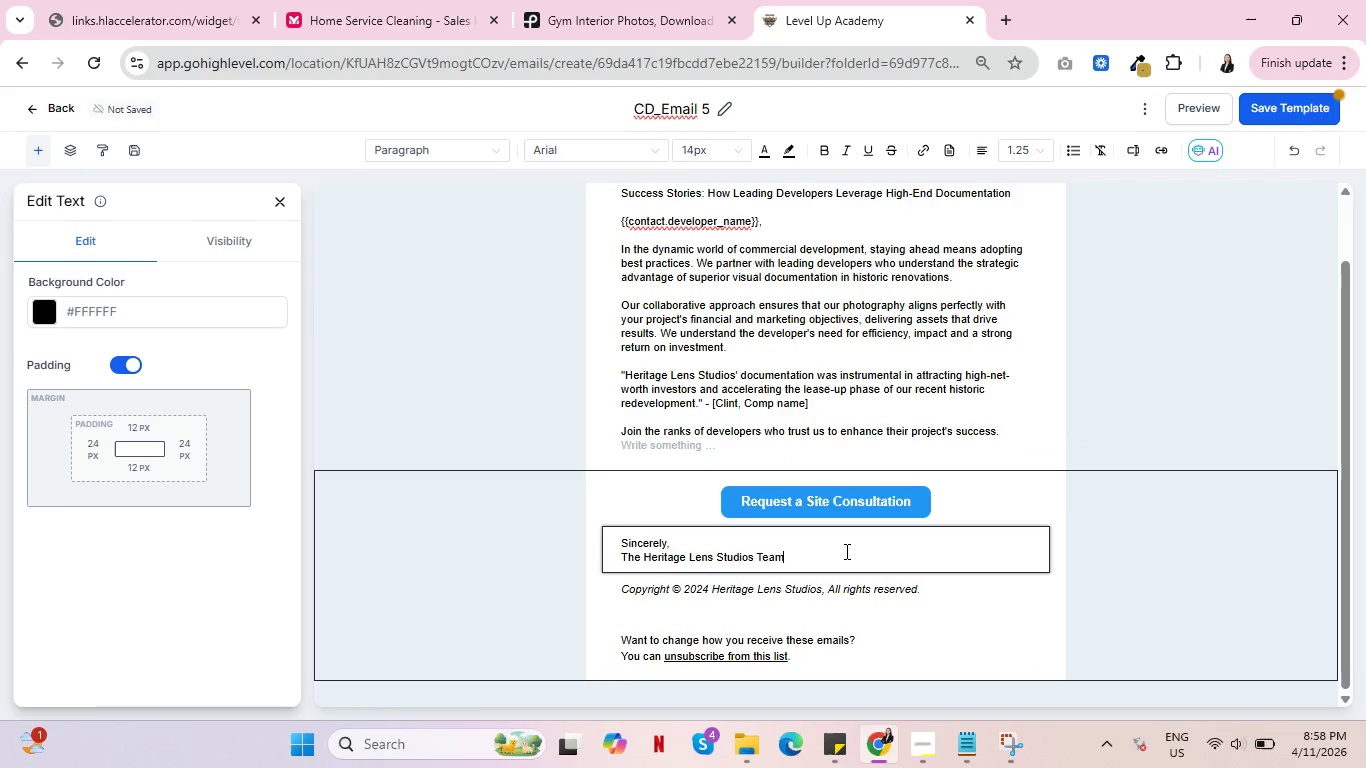 
key(Enter)
 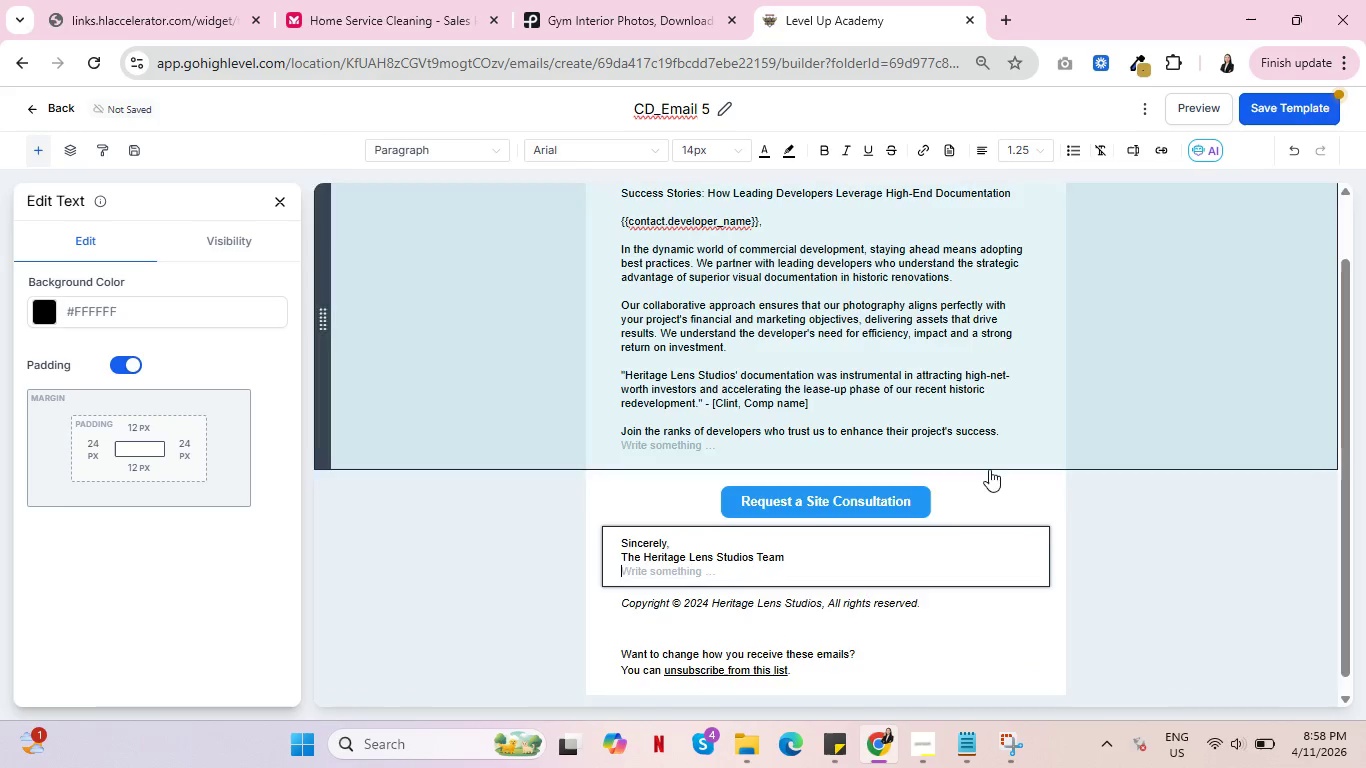 
left_click([1007, 499])
 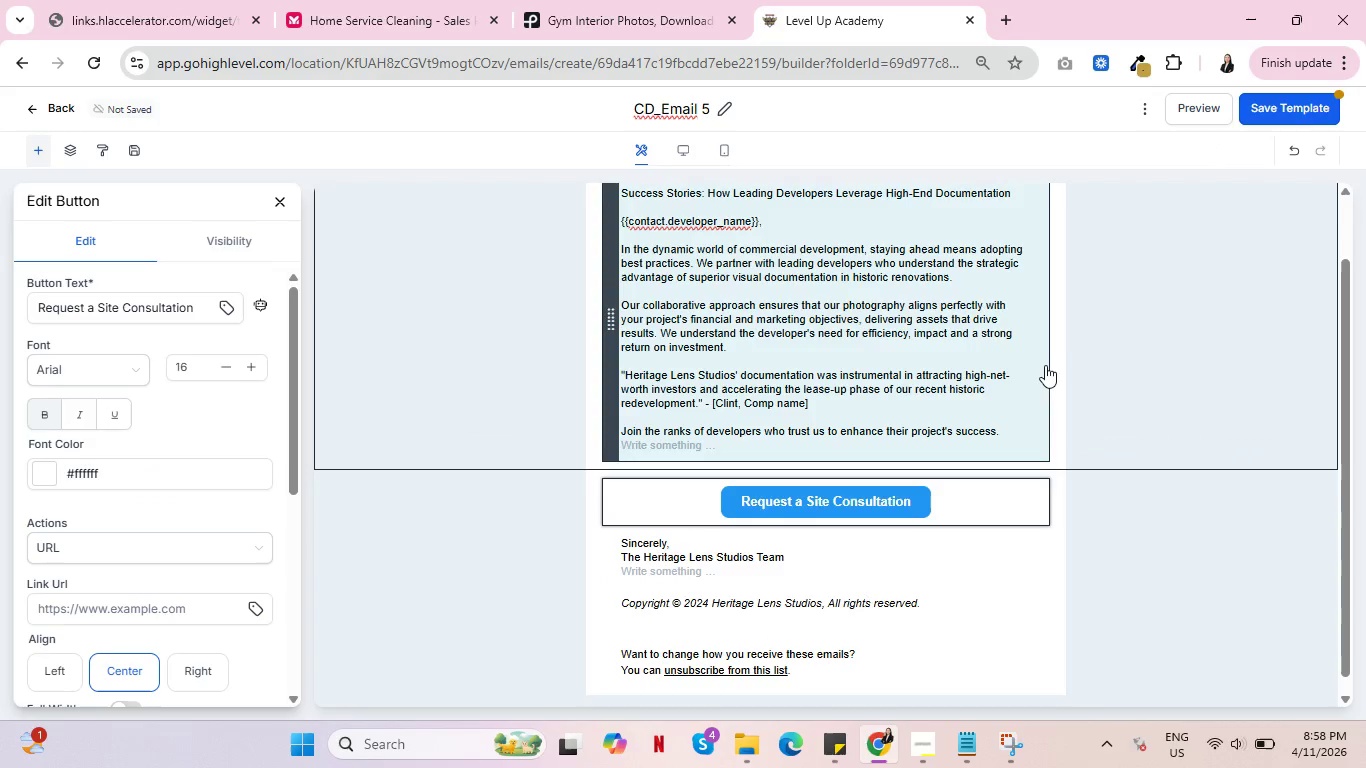 
scroll: coordinate [1027, 381], scroll_direction: down, amount: 2.0
 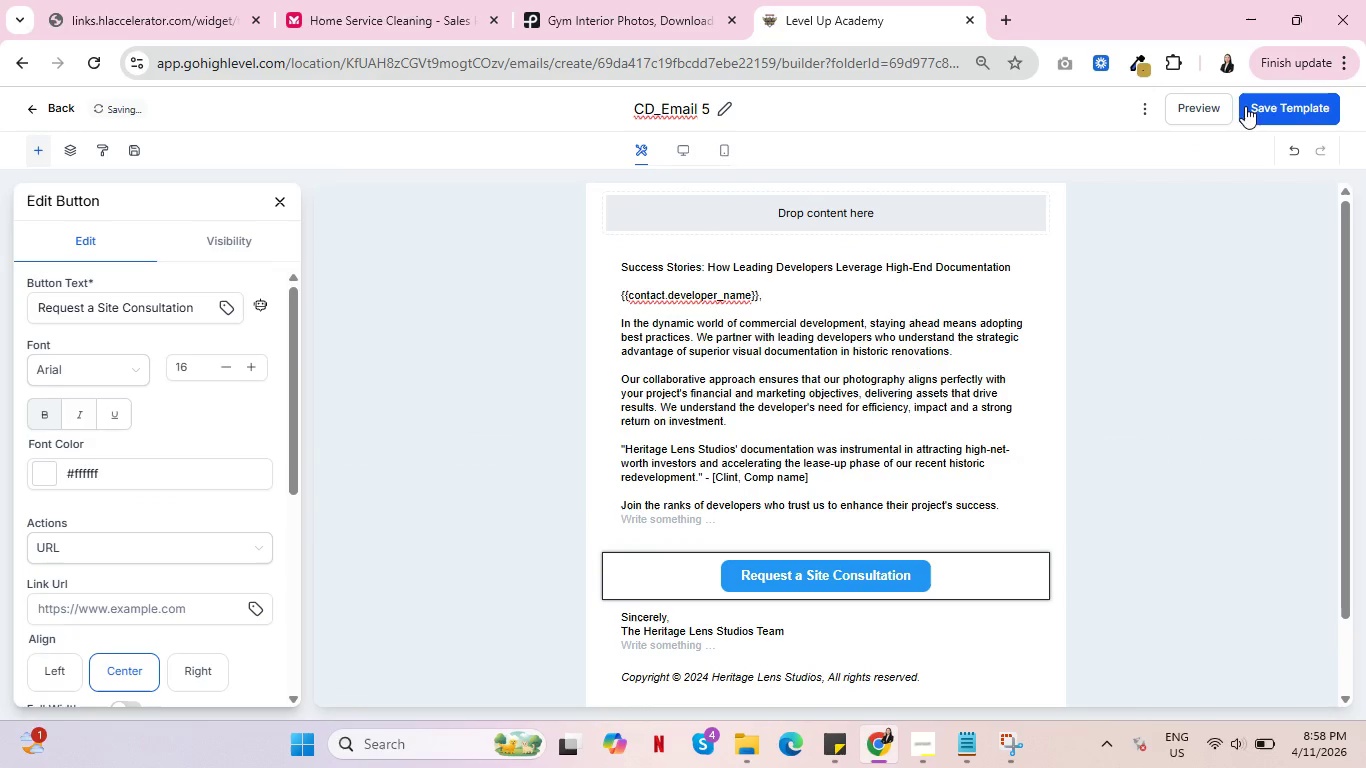 
left_click([1207, 112])
 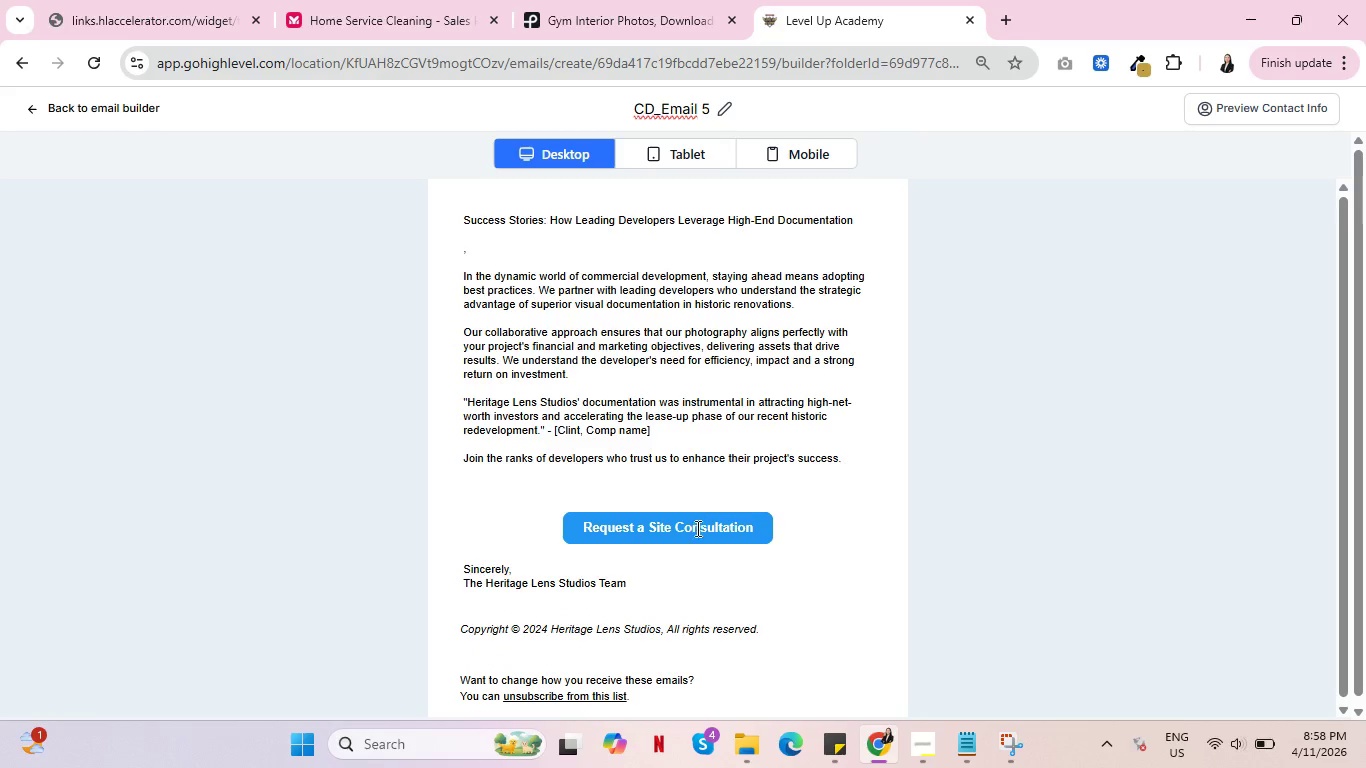 
scroll: coordinate [896, 456], scroll_direction: down, amount: 4.0
 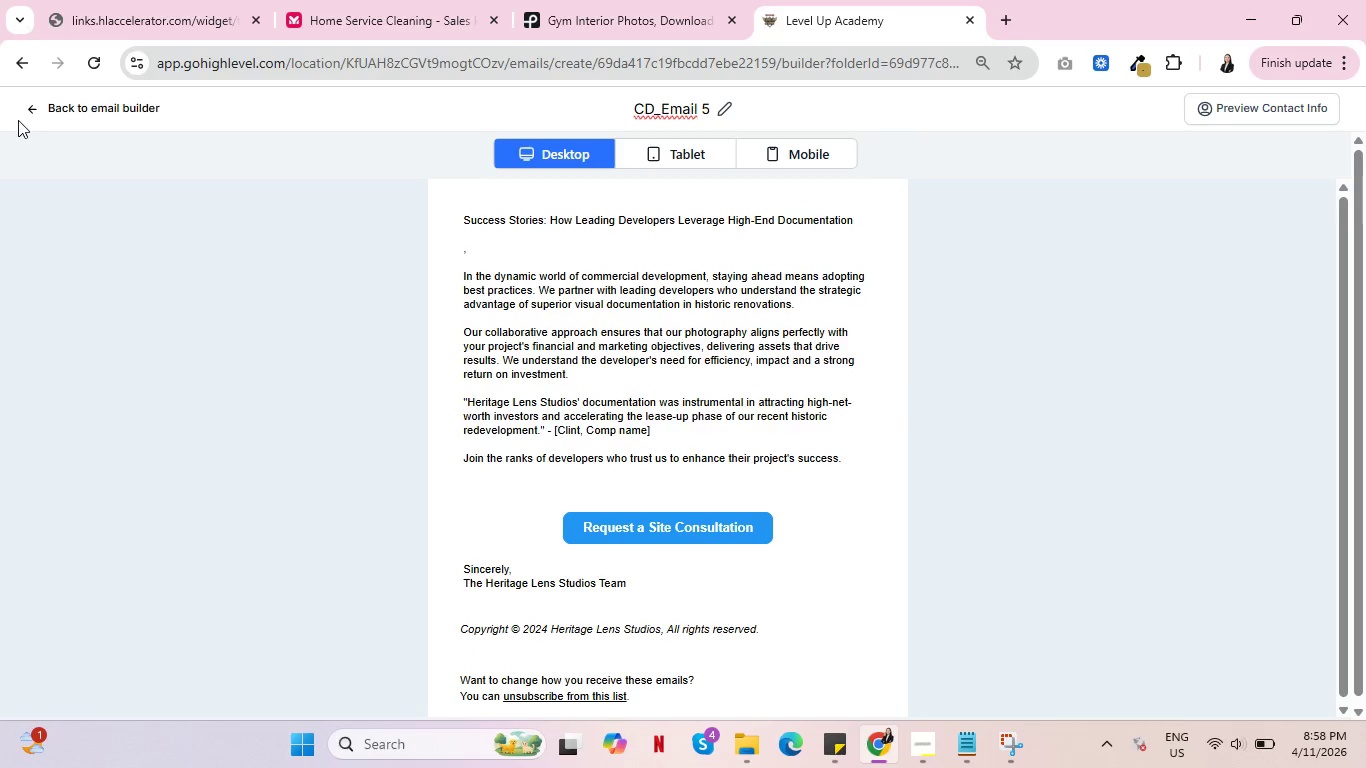 
left_click([26, 110])
 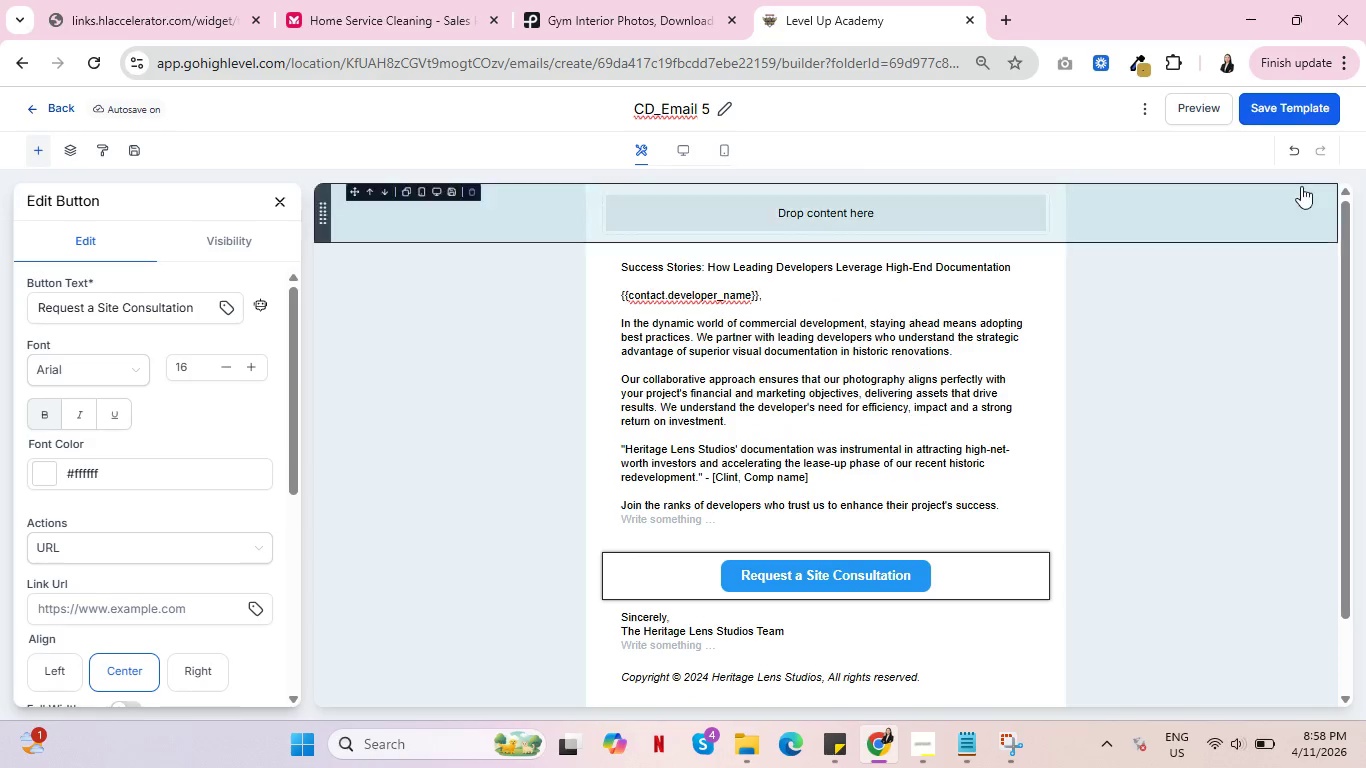 
left_click([1287, 114])
 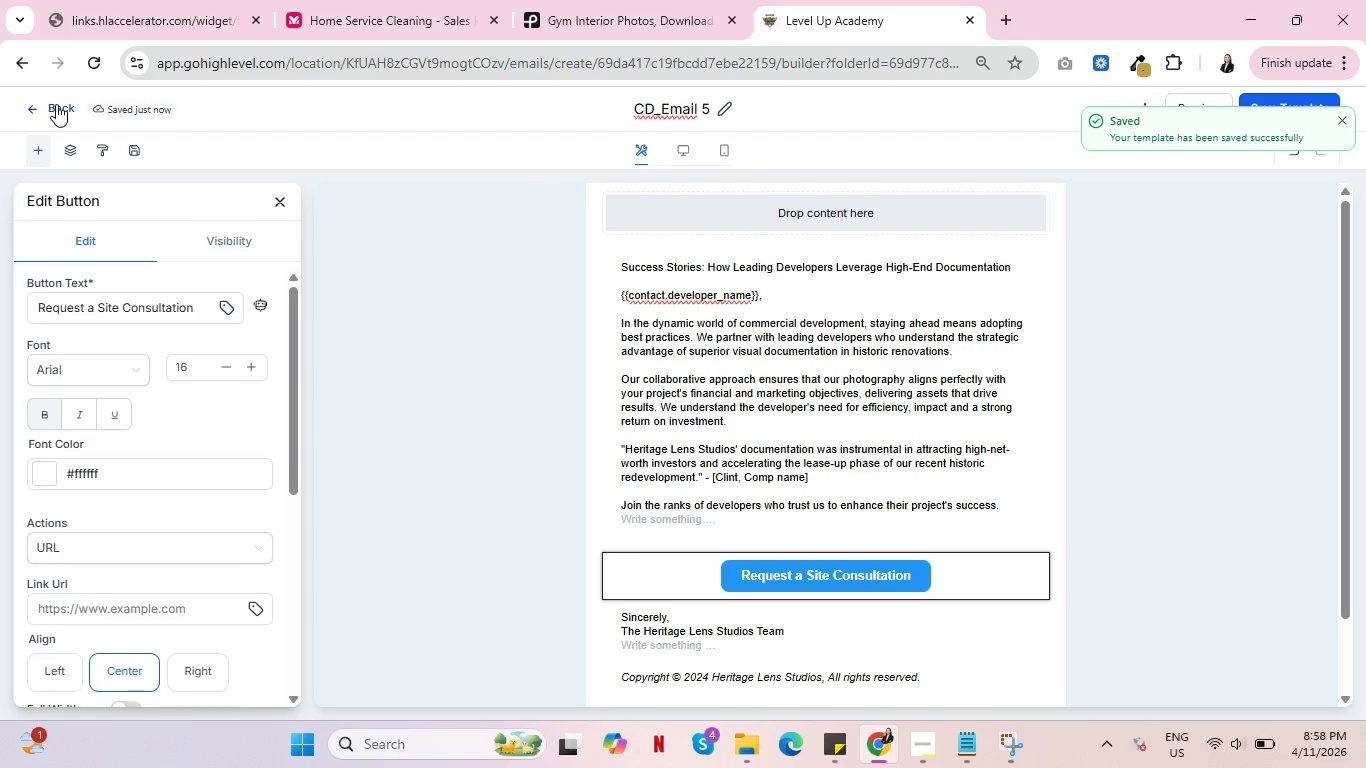 
left_click([56, 104])
 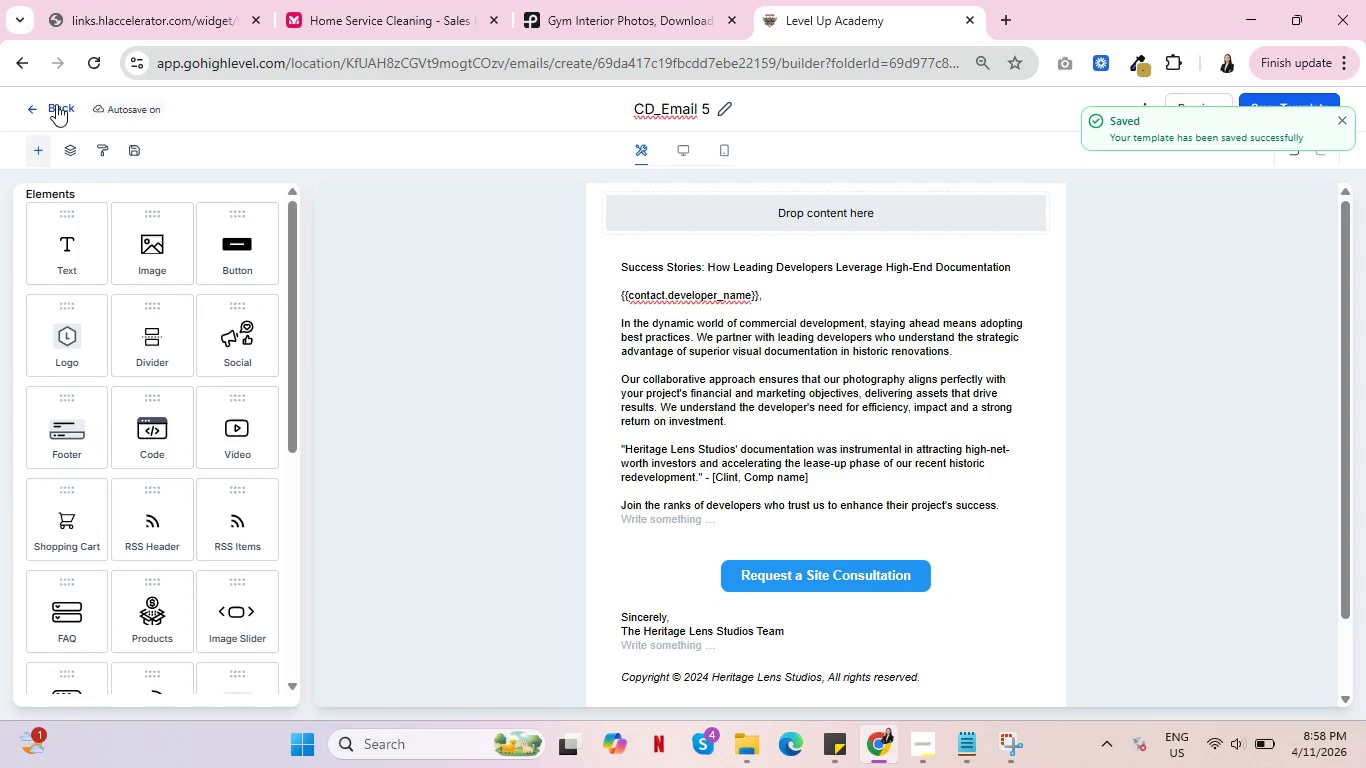 
left_click([56, 104])
 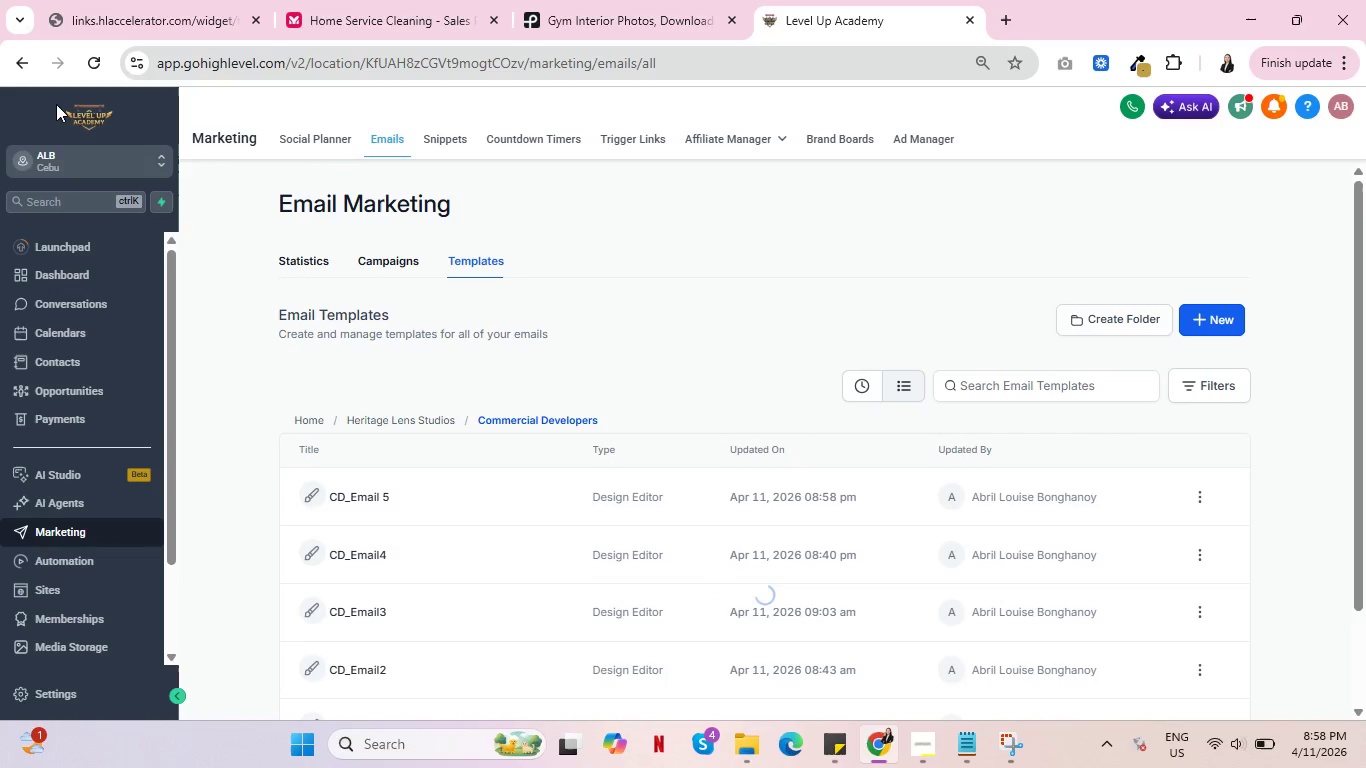 
wait(8.31)
 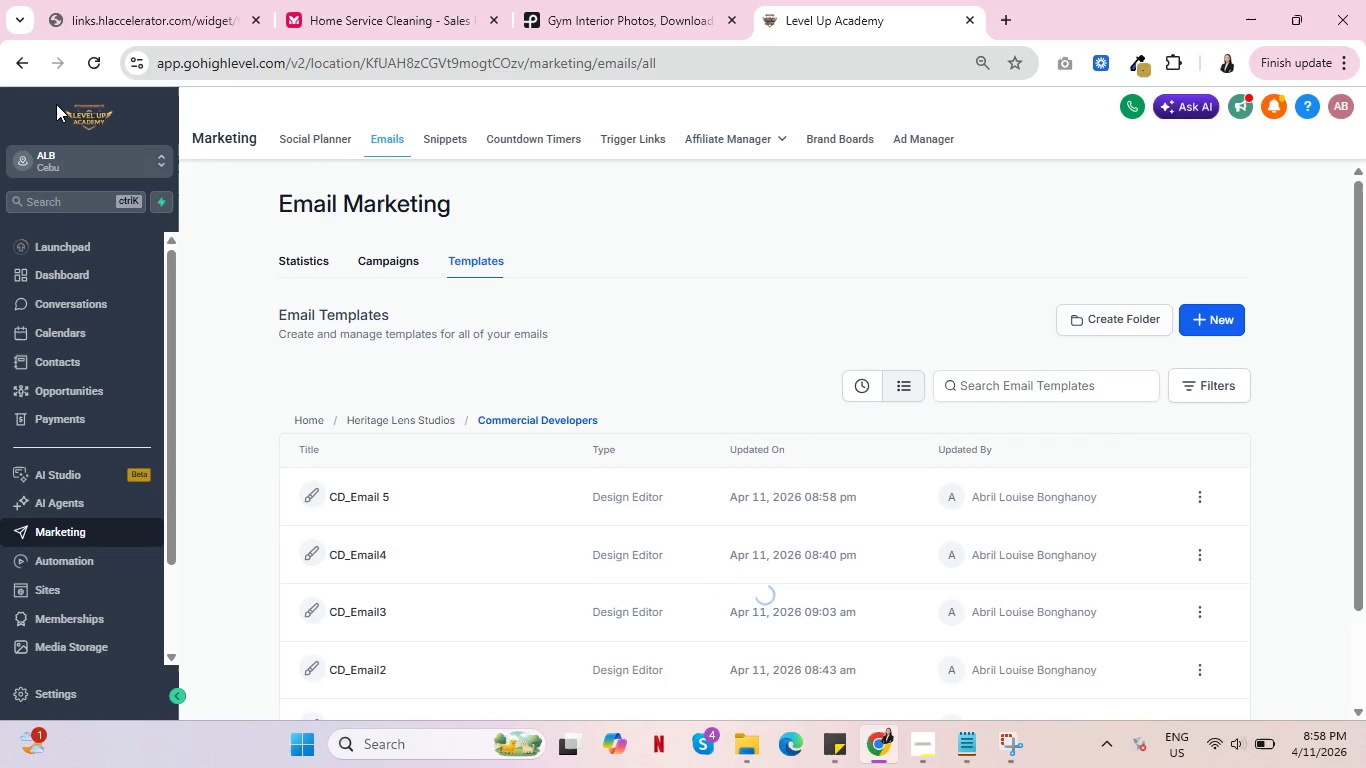 
scroll: coordinate [533, 496], scroll_direction: down, amount: 2.0
 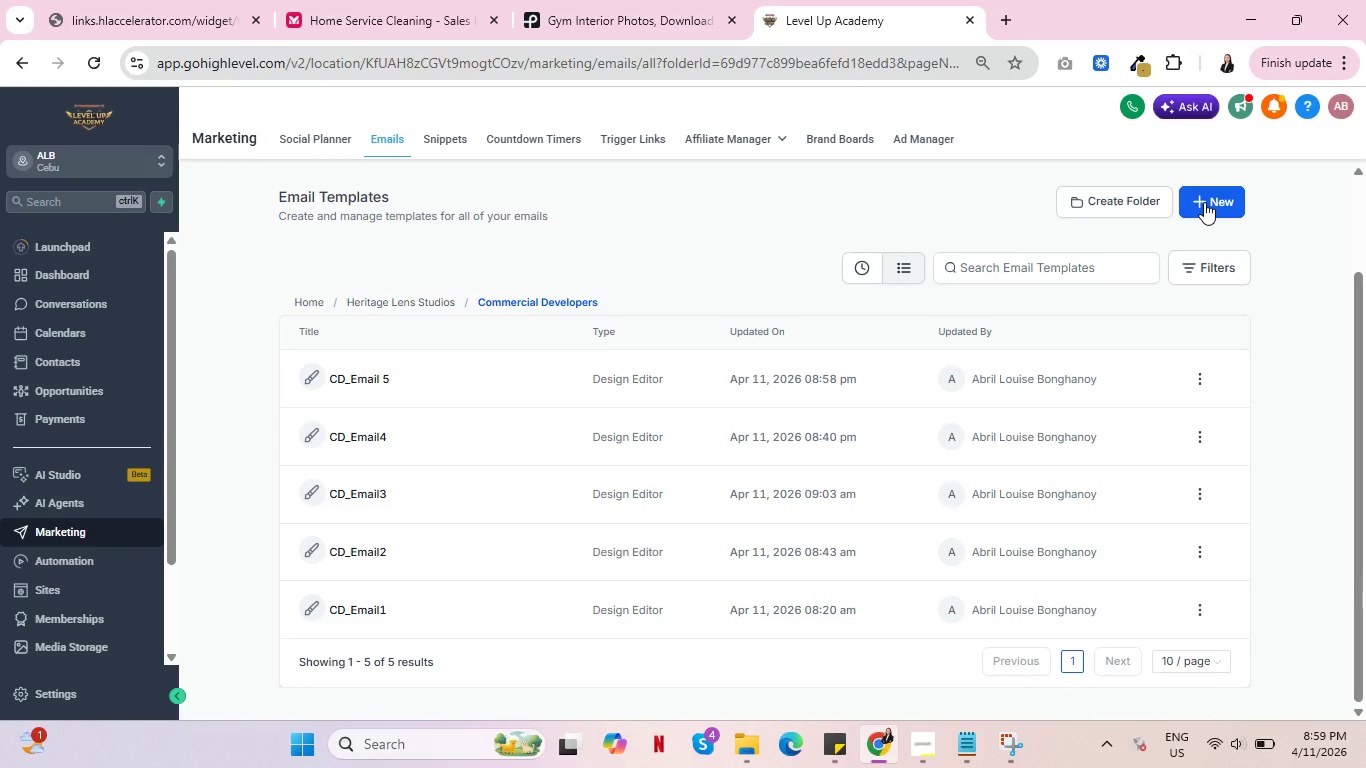 
left_click([1204, 202])
 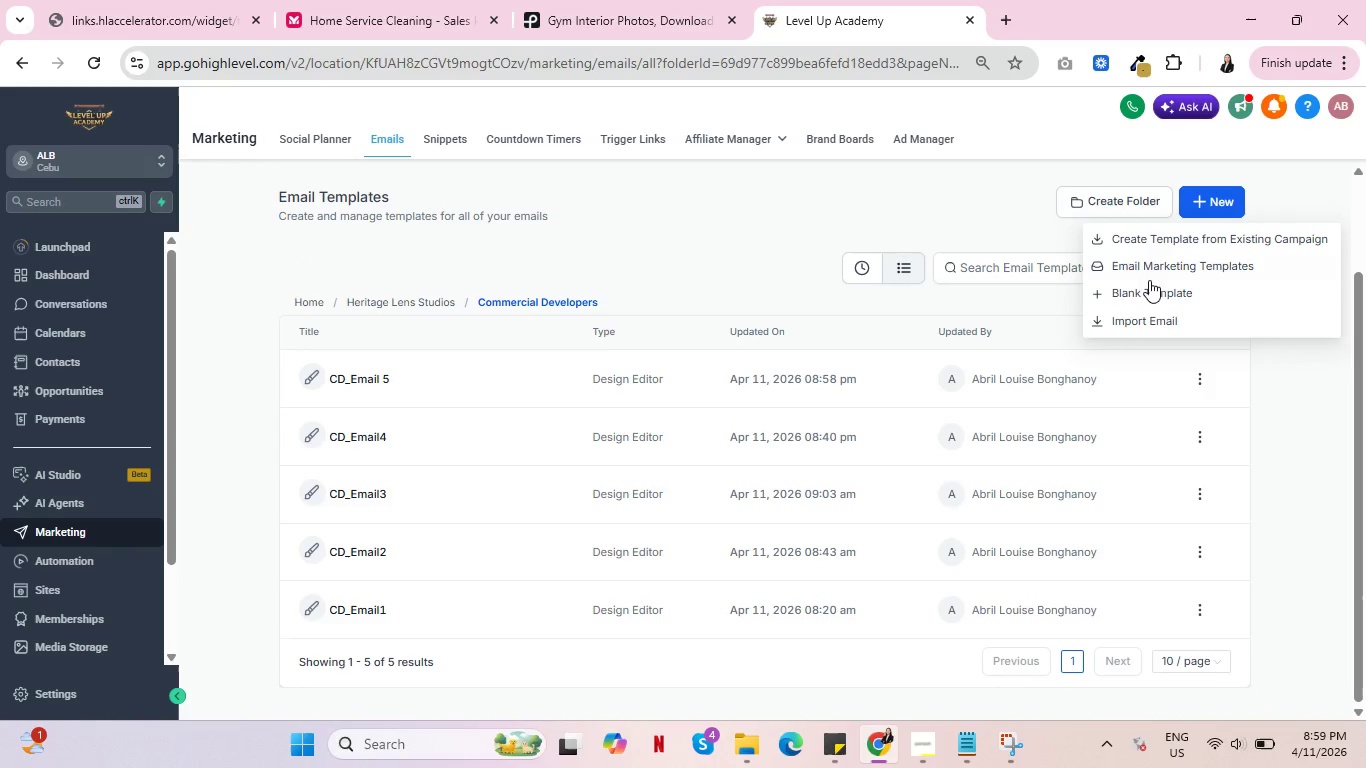 
left_click([1142, 292])
 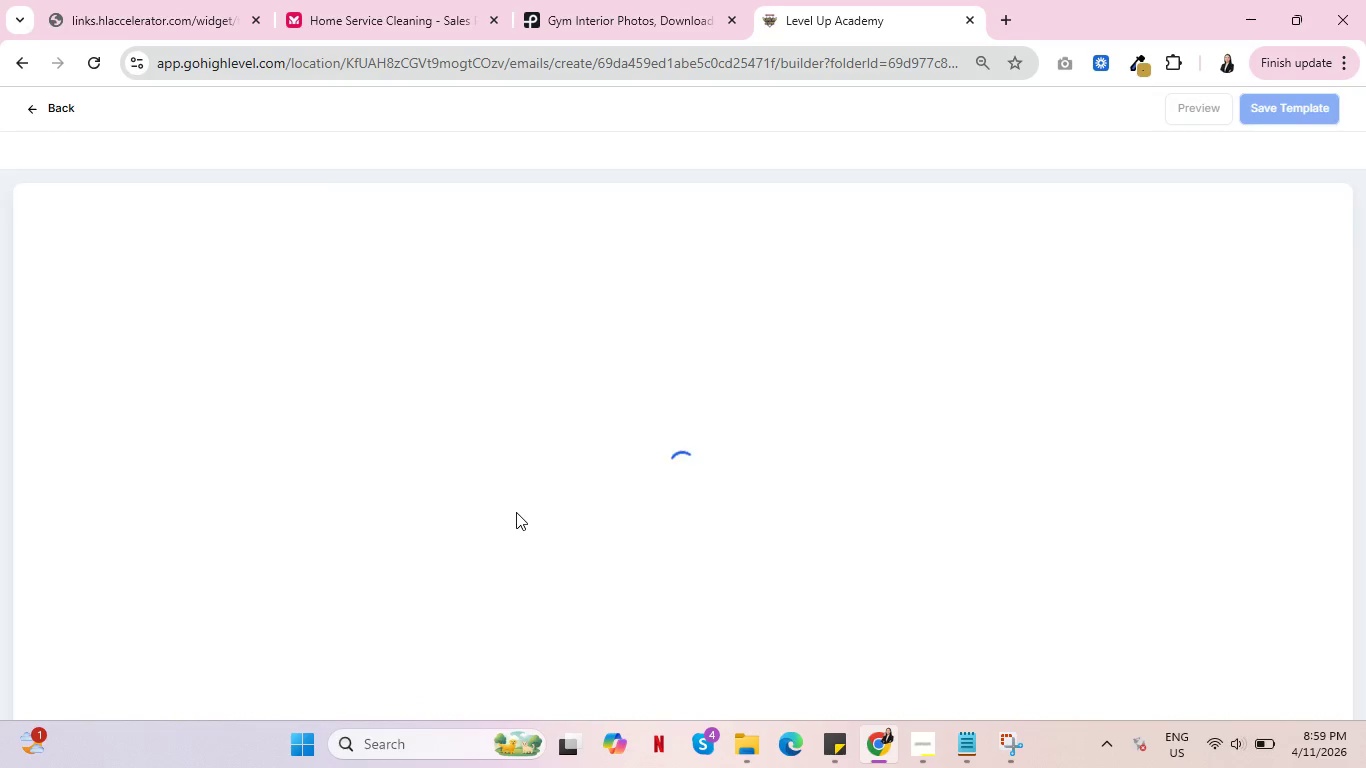 
wait(16.52)
 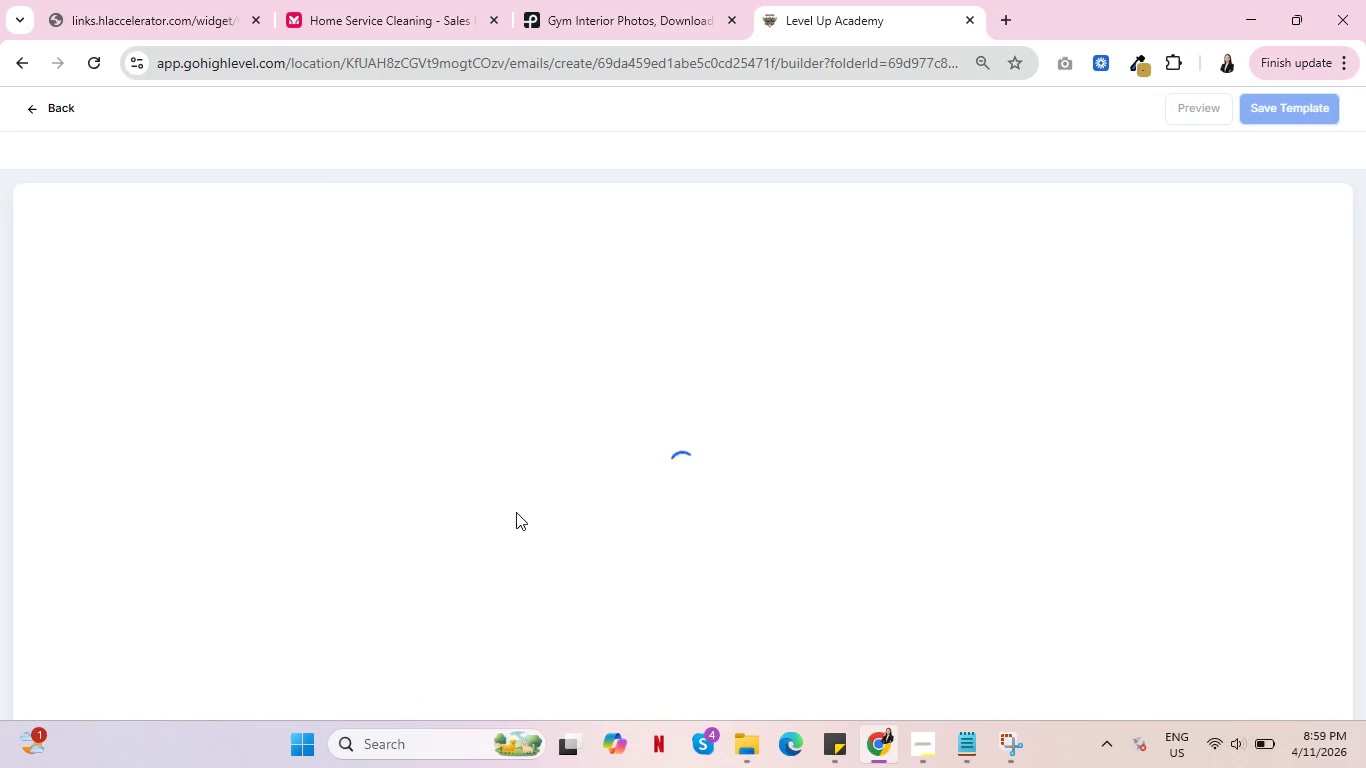 
left_click([472, 198])
 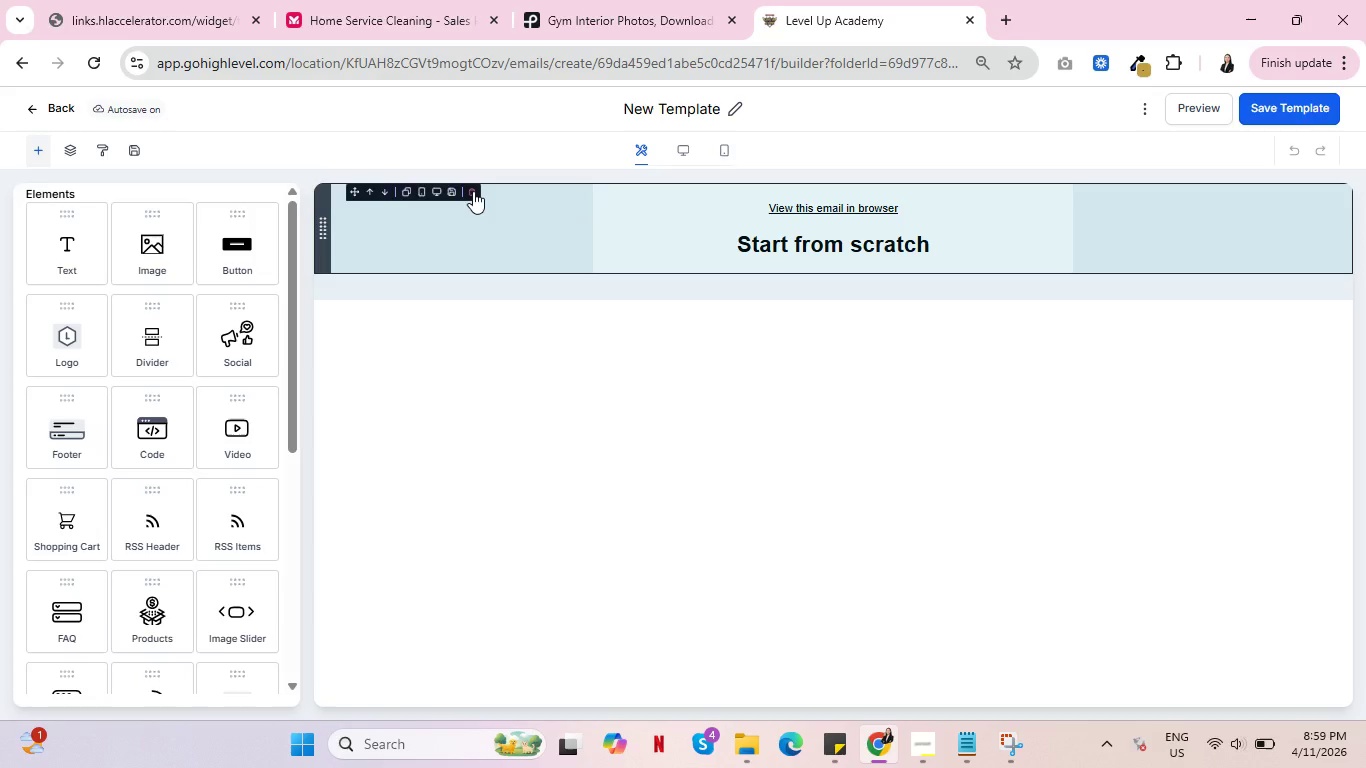 
left_click([473, 191])
 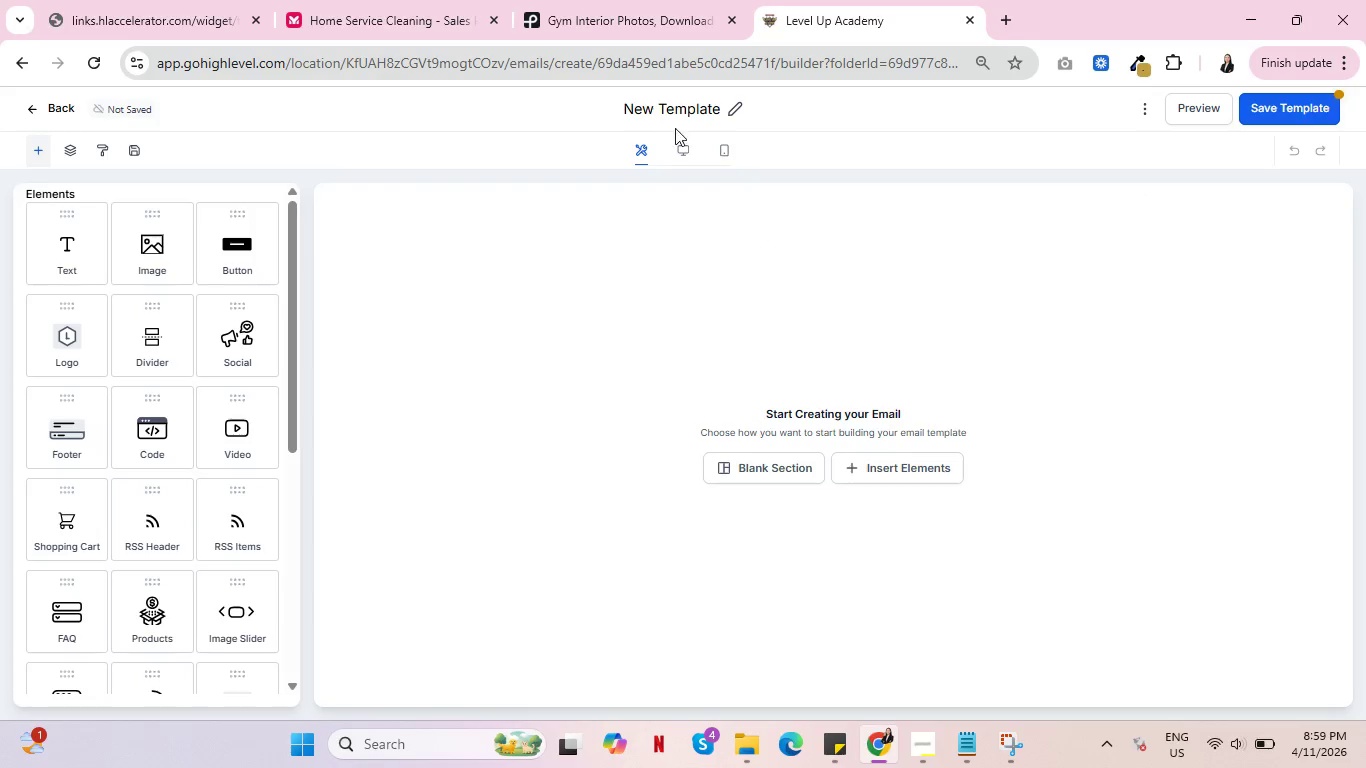 
left_click([701, 110])
 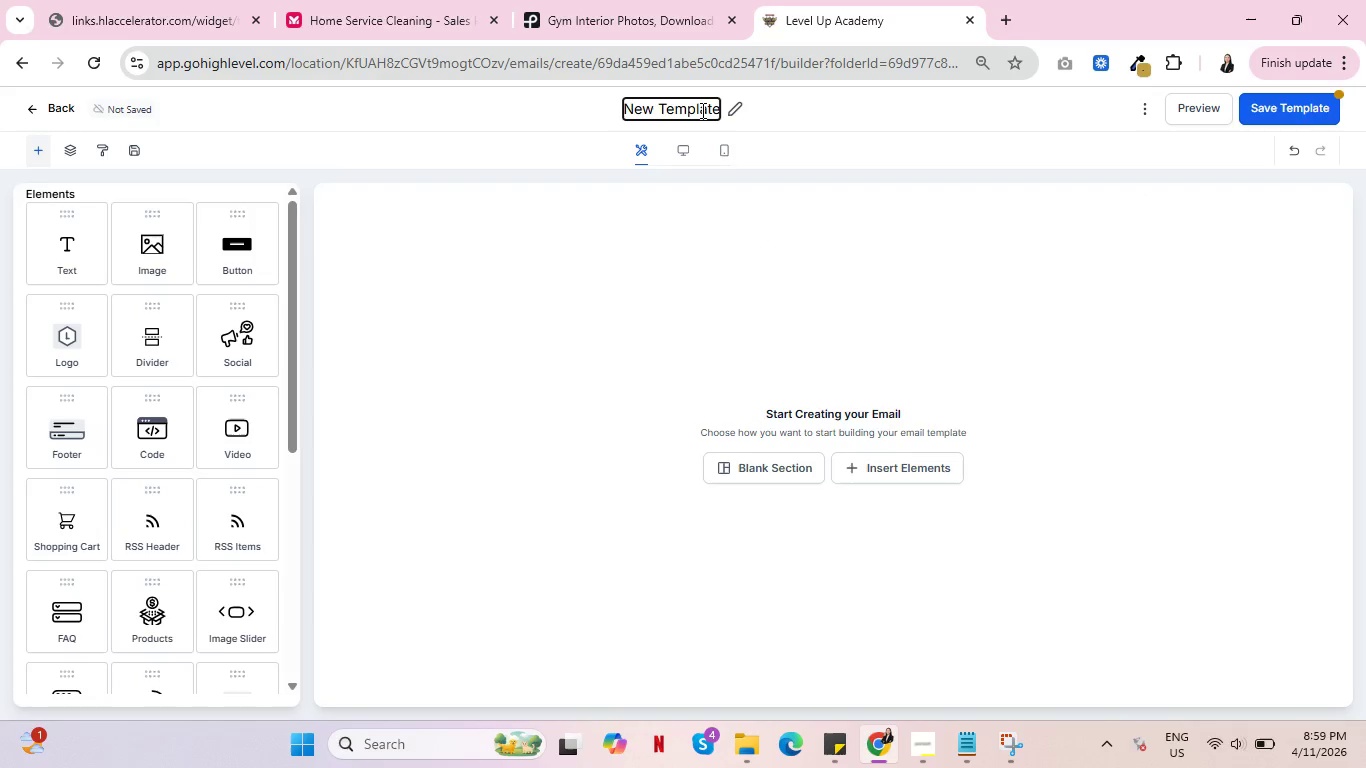 
double_click([701, 110])
 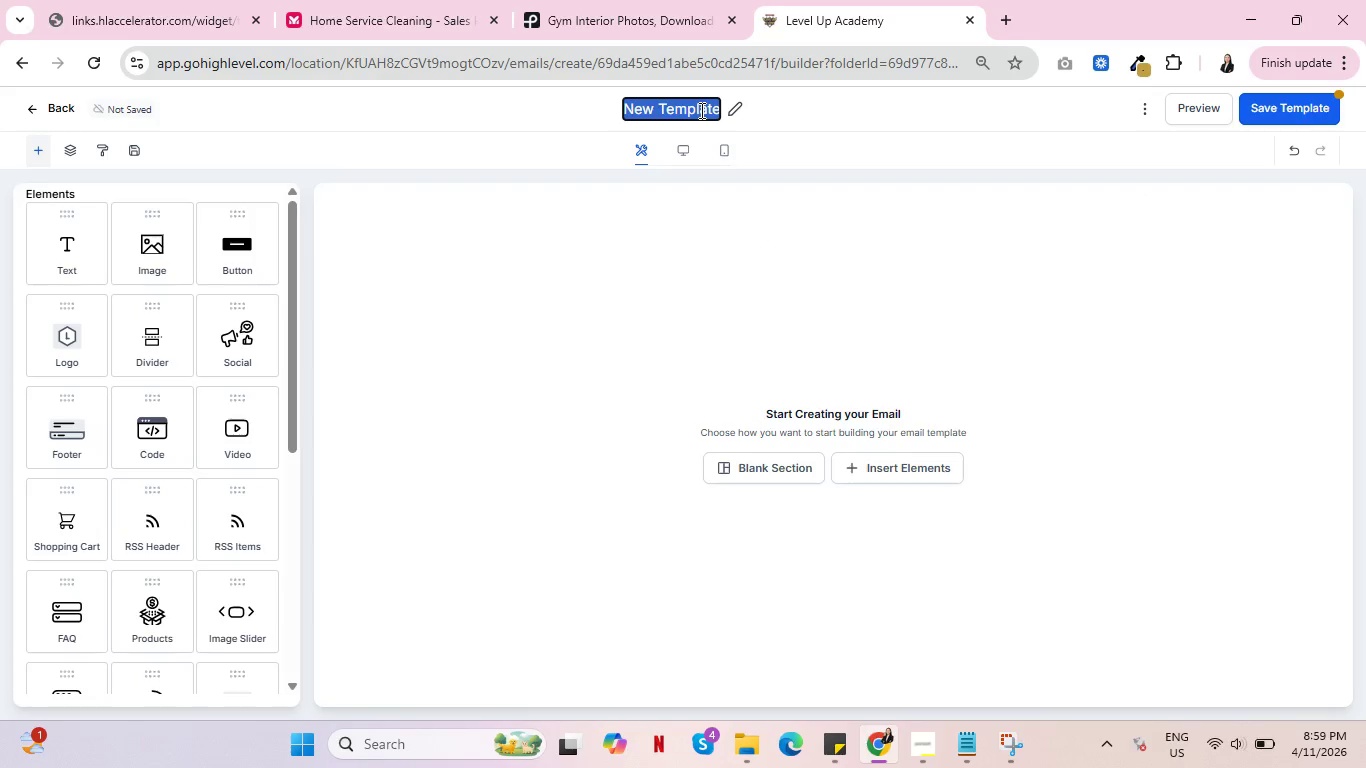 
type(CD_Email6)
 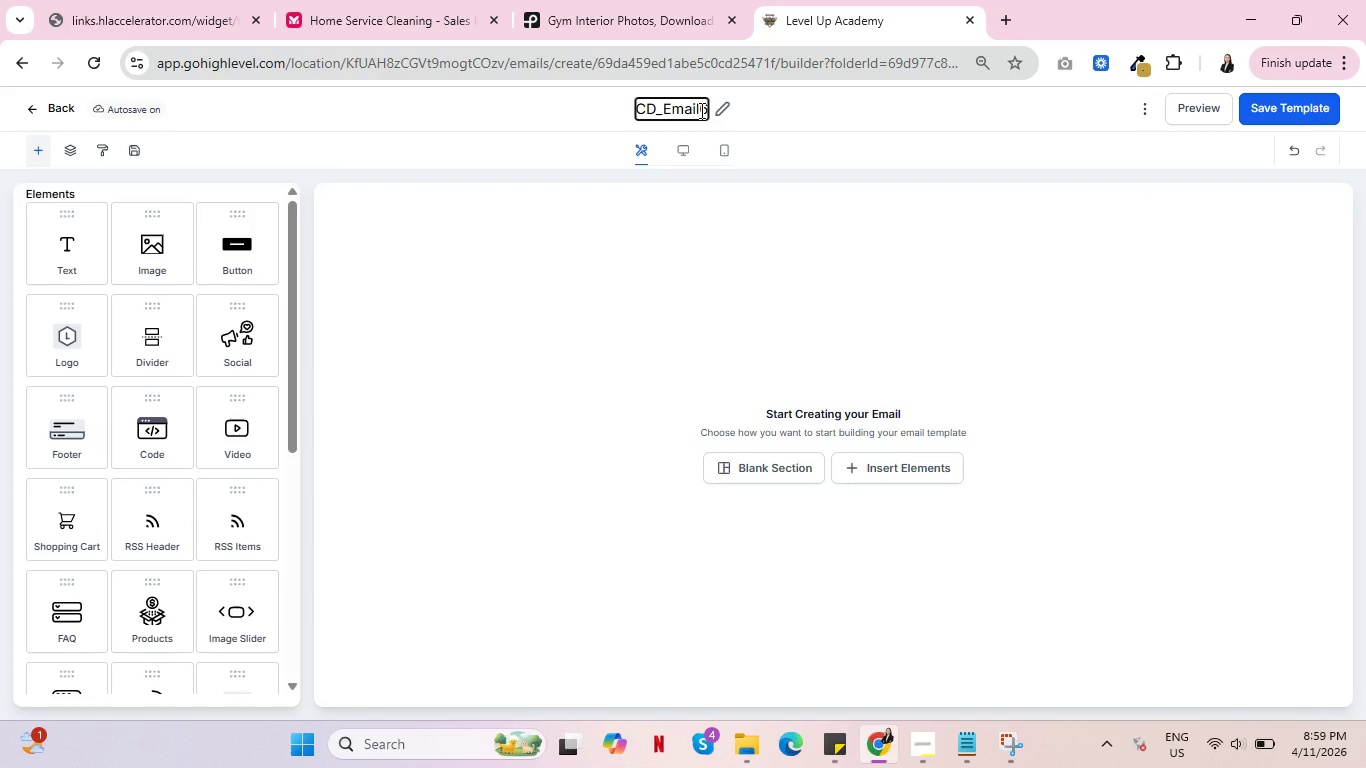 
left_click([919, 112])
 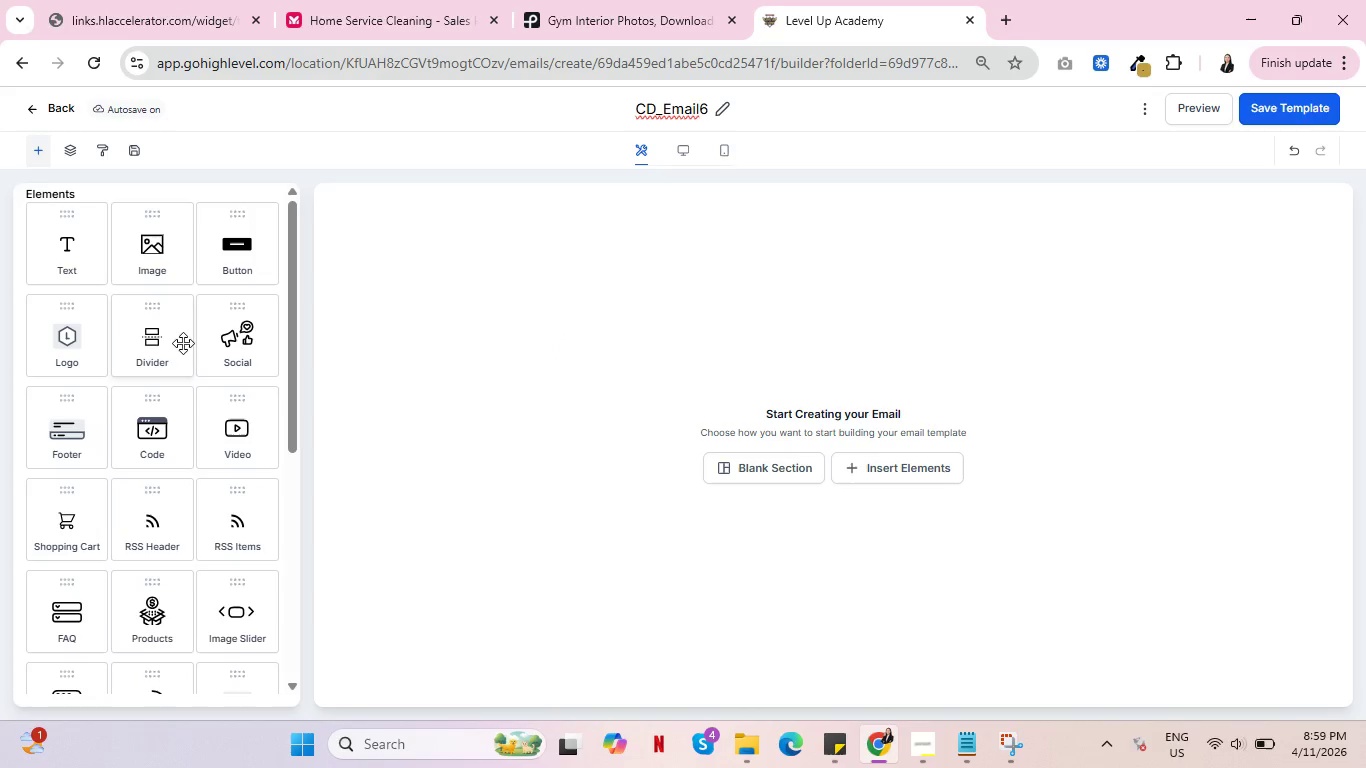 
scroll: coordinate [108, 374], scroll_direction: down, amount: 6.0
 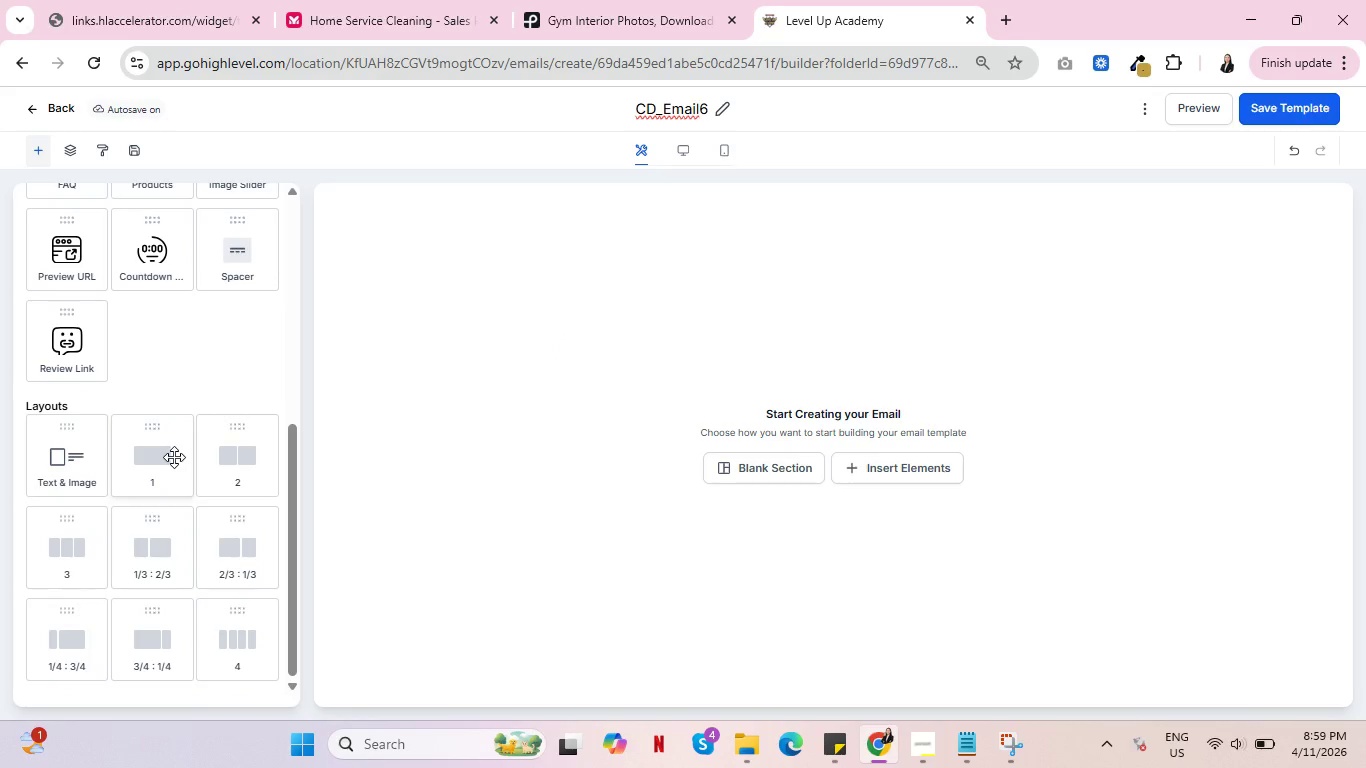 
left_click_drag(start_coordinate=[160, 458], to_coordinate=[828, 288])
 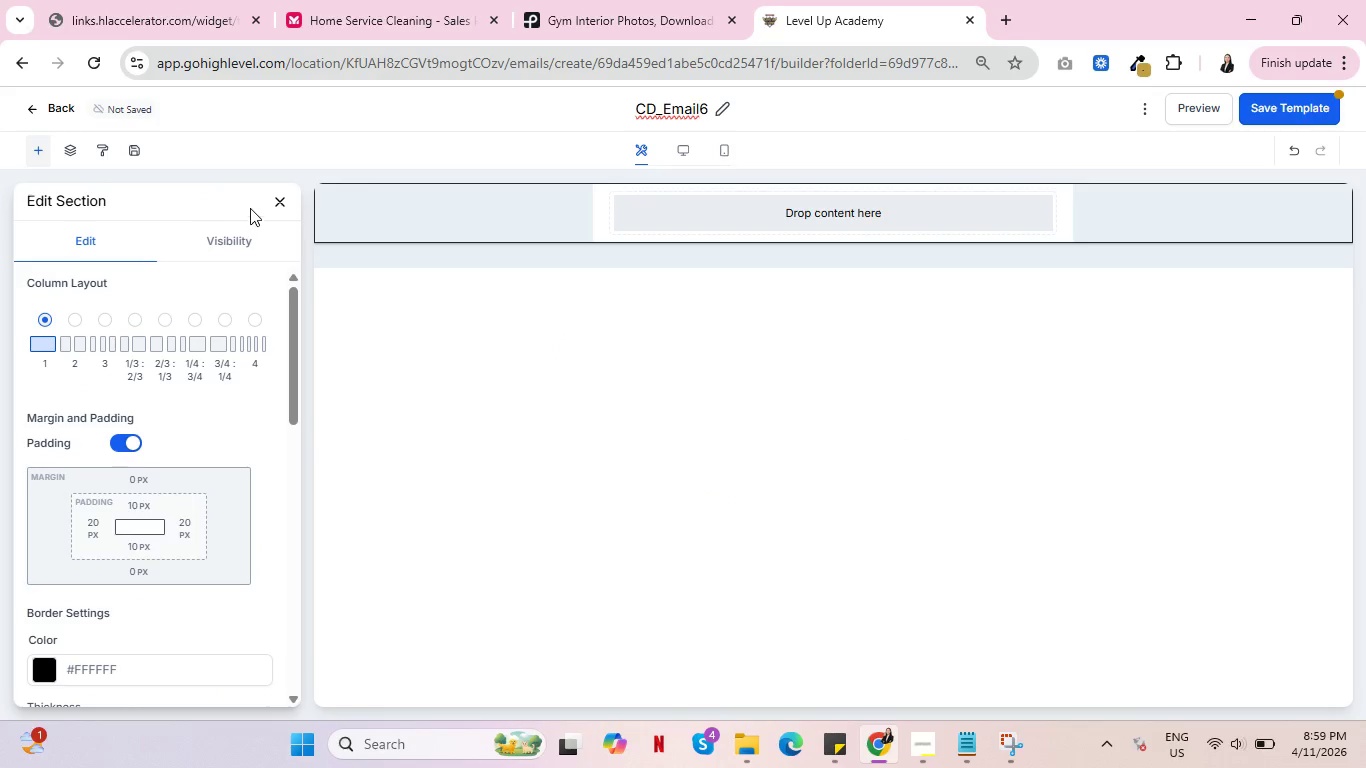 
left_click([280, 197])
 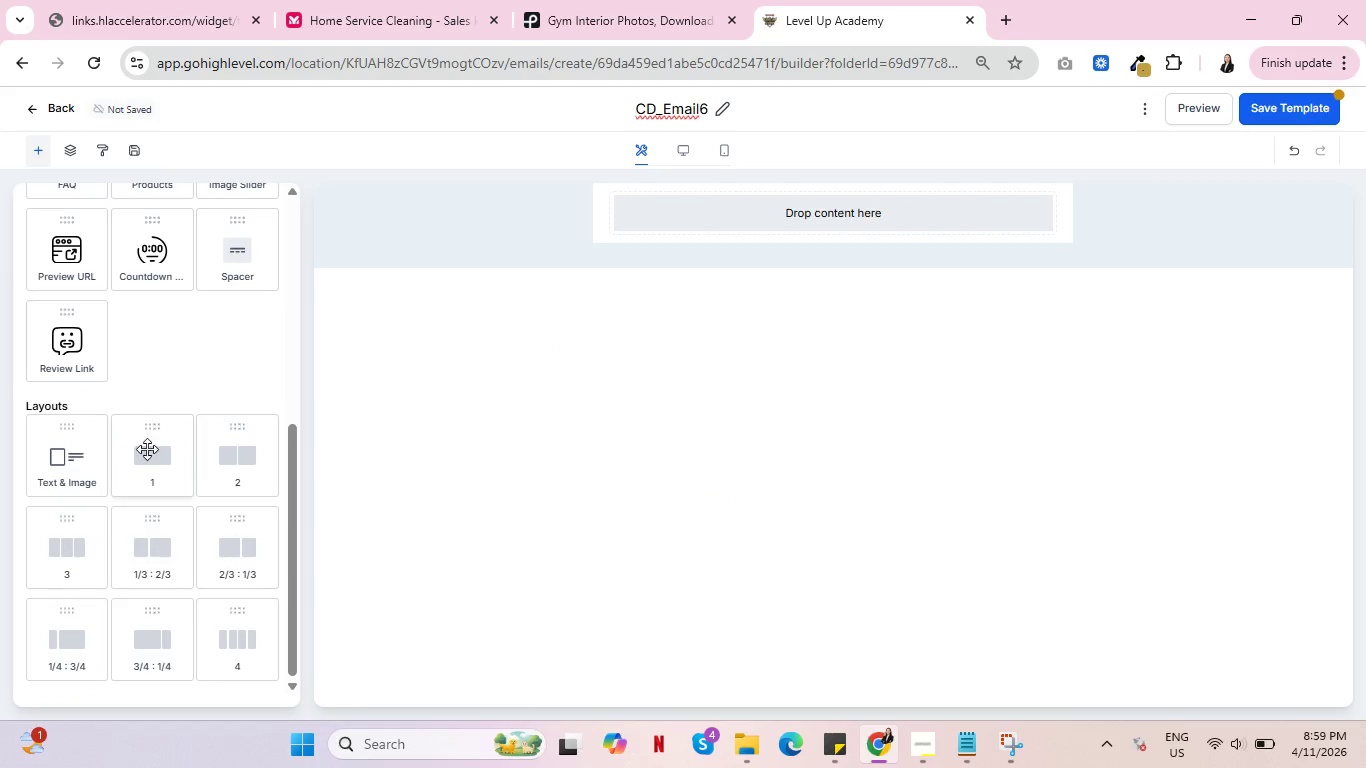 
left_click_drag(start_coordinate=[147, 451], to_coordinate=[865, 248])
 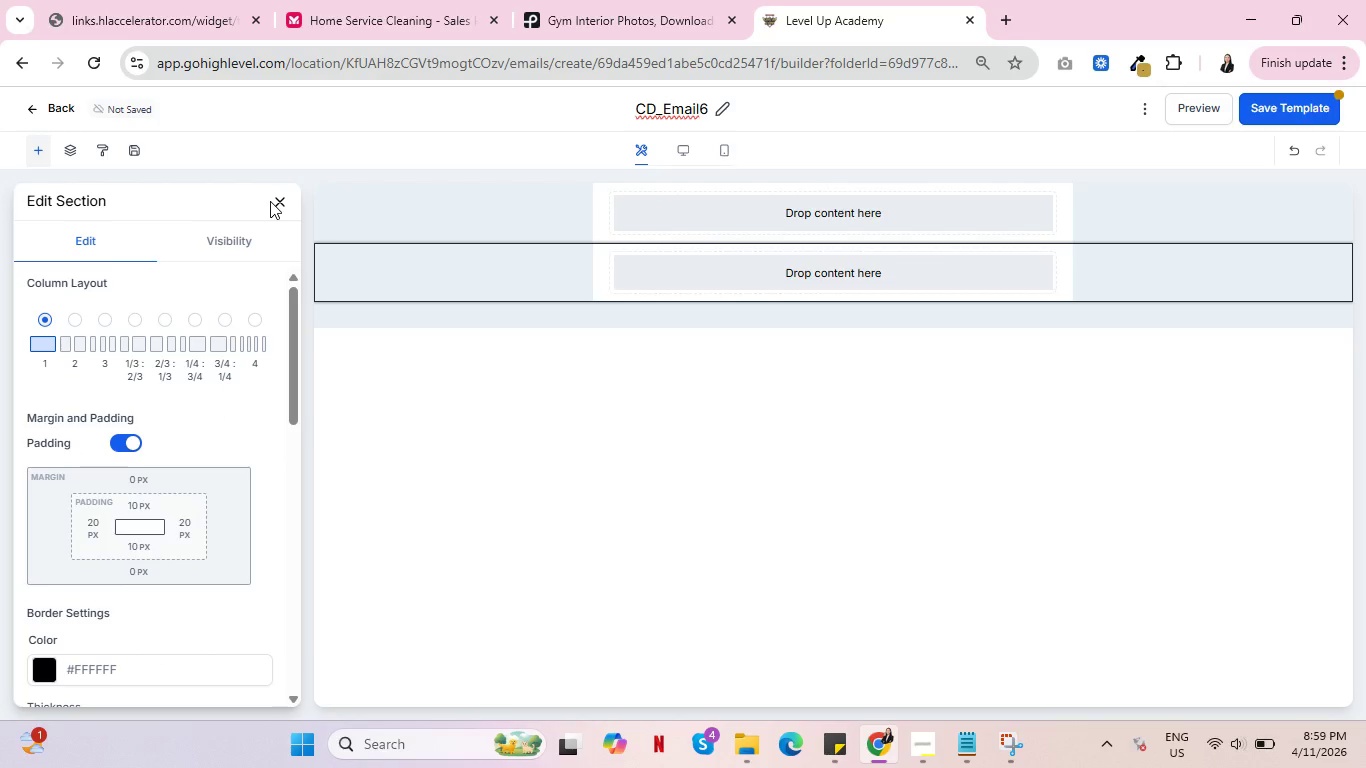 
left_click([270, 201])
 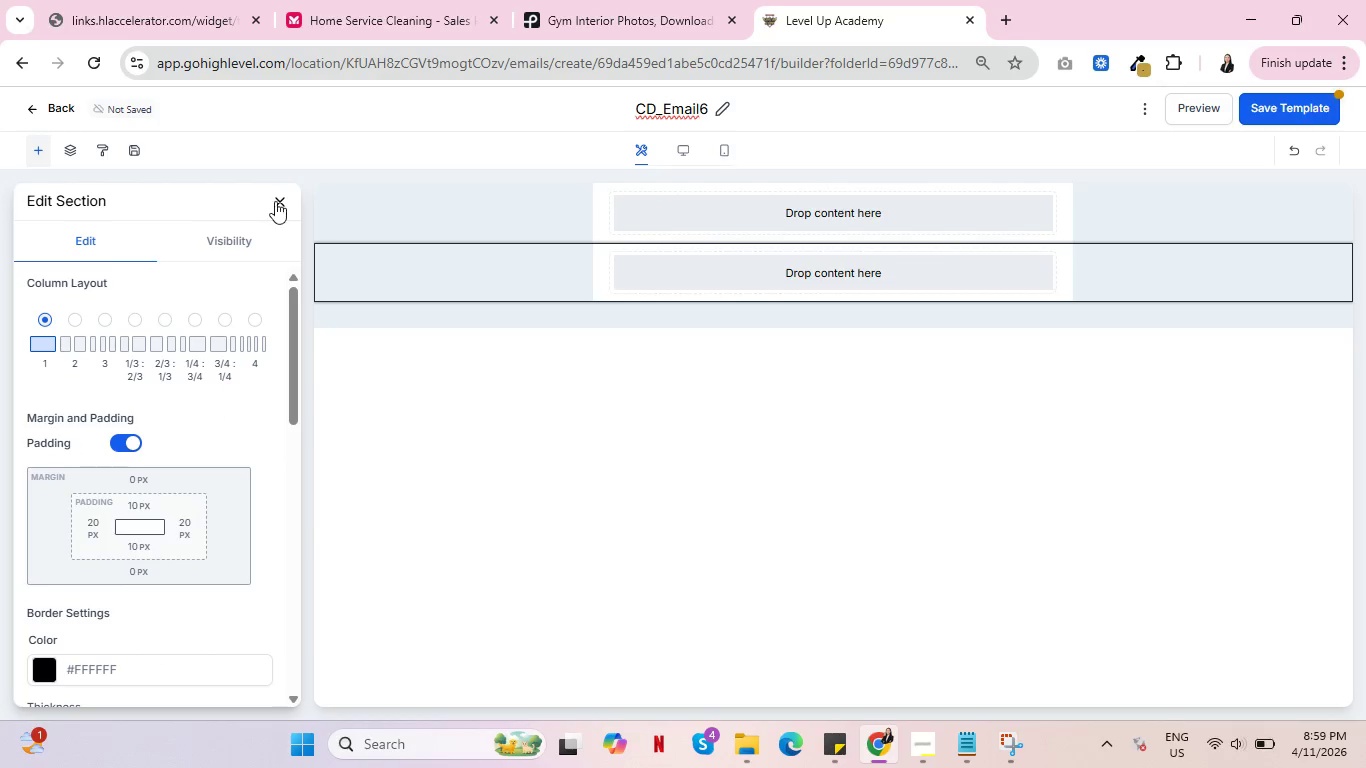 
double_click([278, 201])
 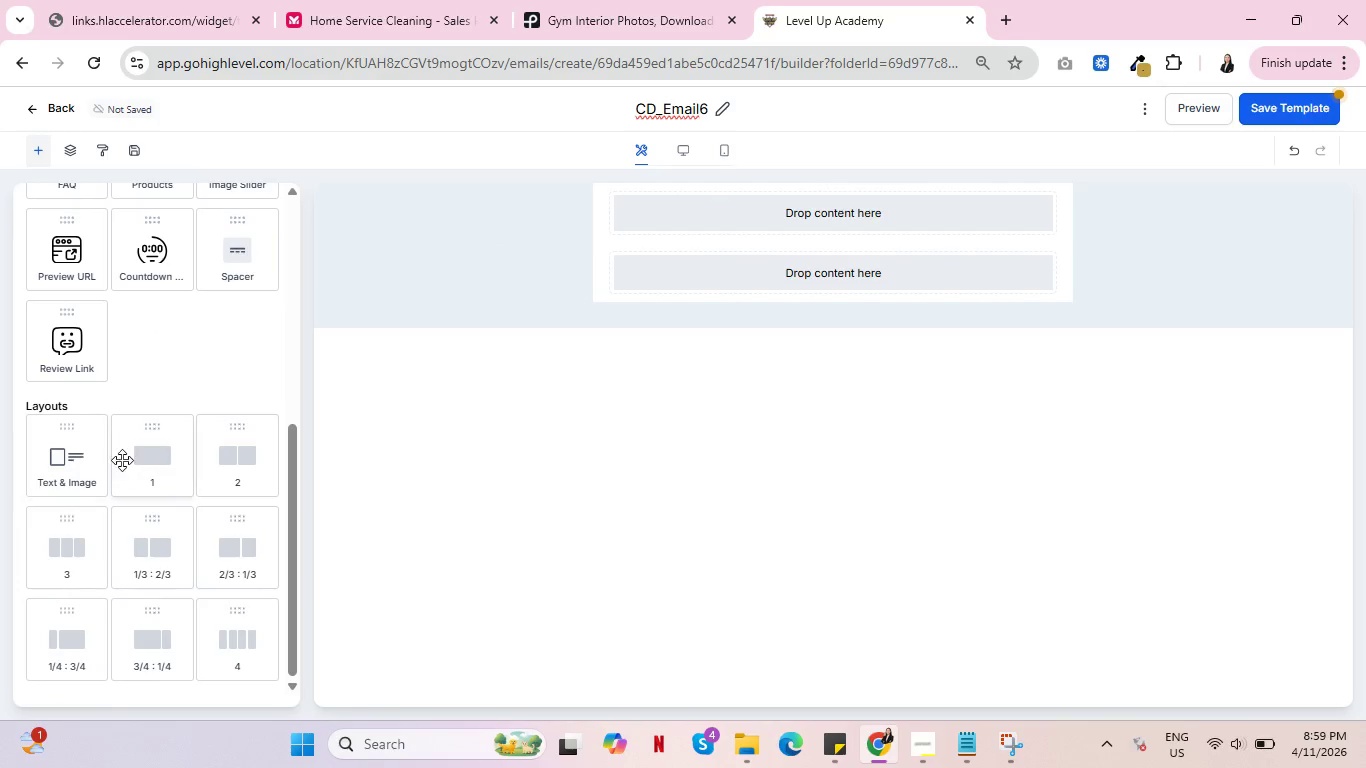 
left_click_drag(start_coordinate=[124, 462], to_coordinate=[785, 277])
 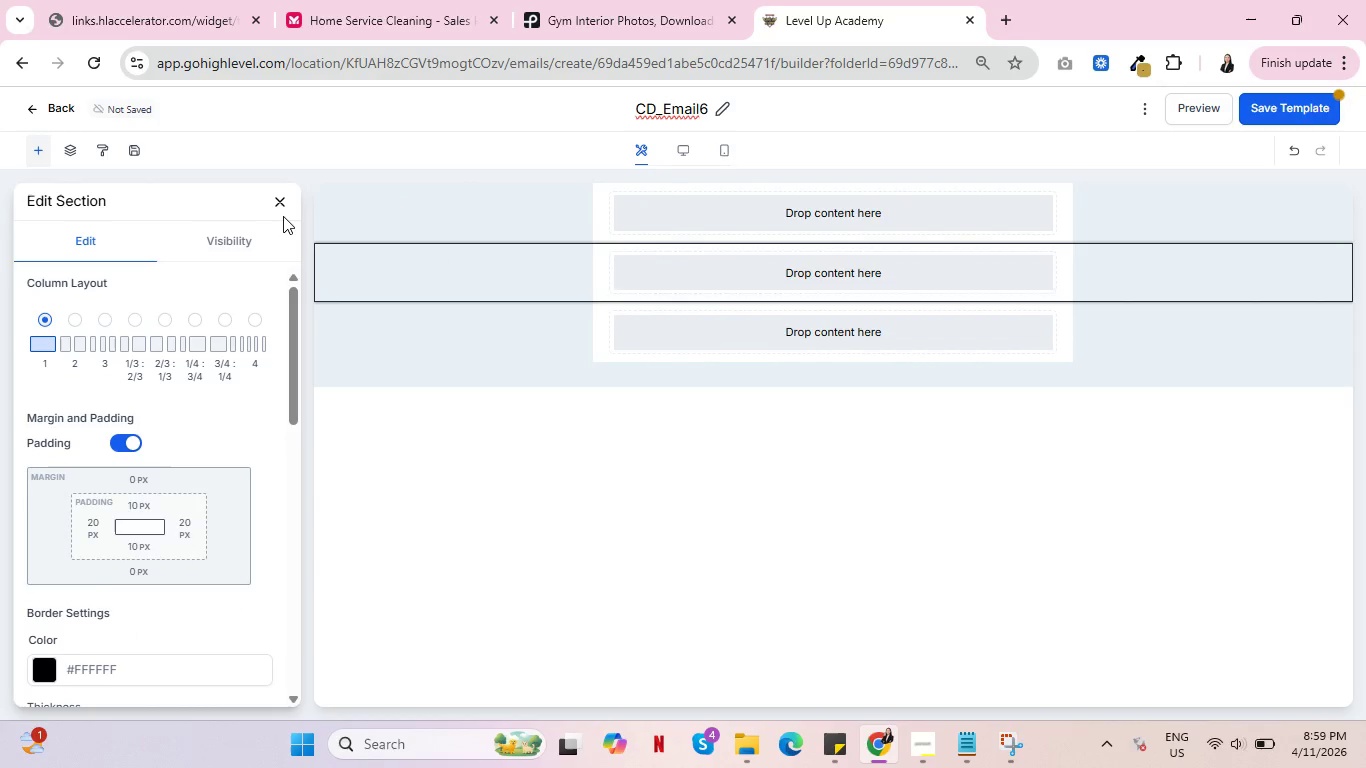 
left_click([281, 206])
 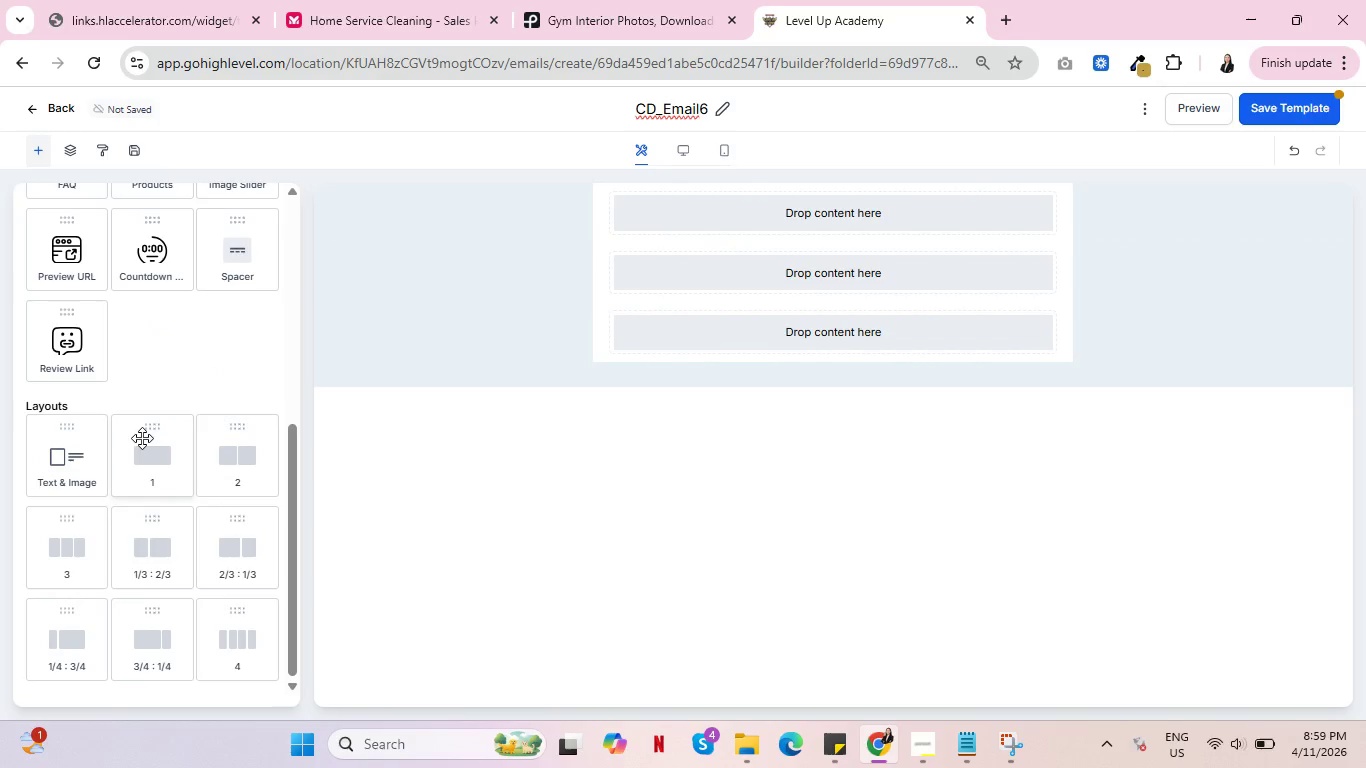 
left_click_drag(start_coordinate=[142, 441], to_coordinate=[801, 337])
 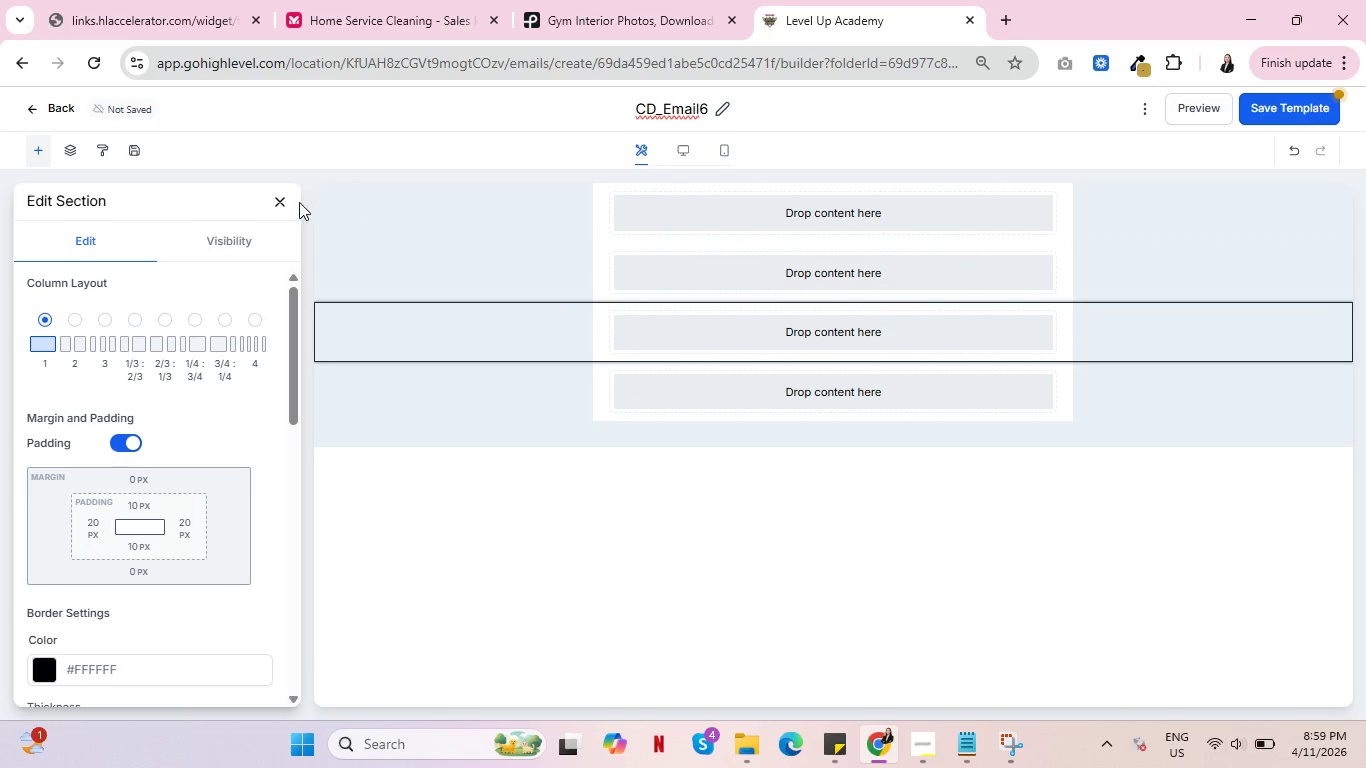 
left_click([283, 204])
 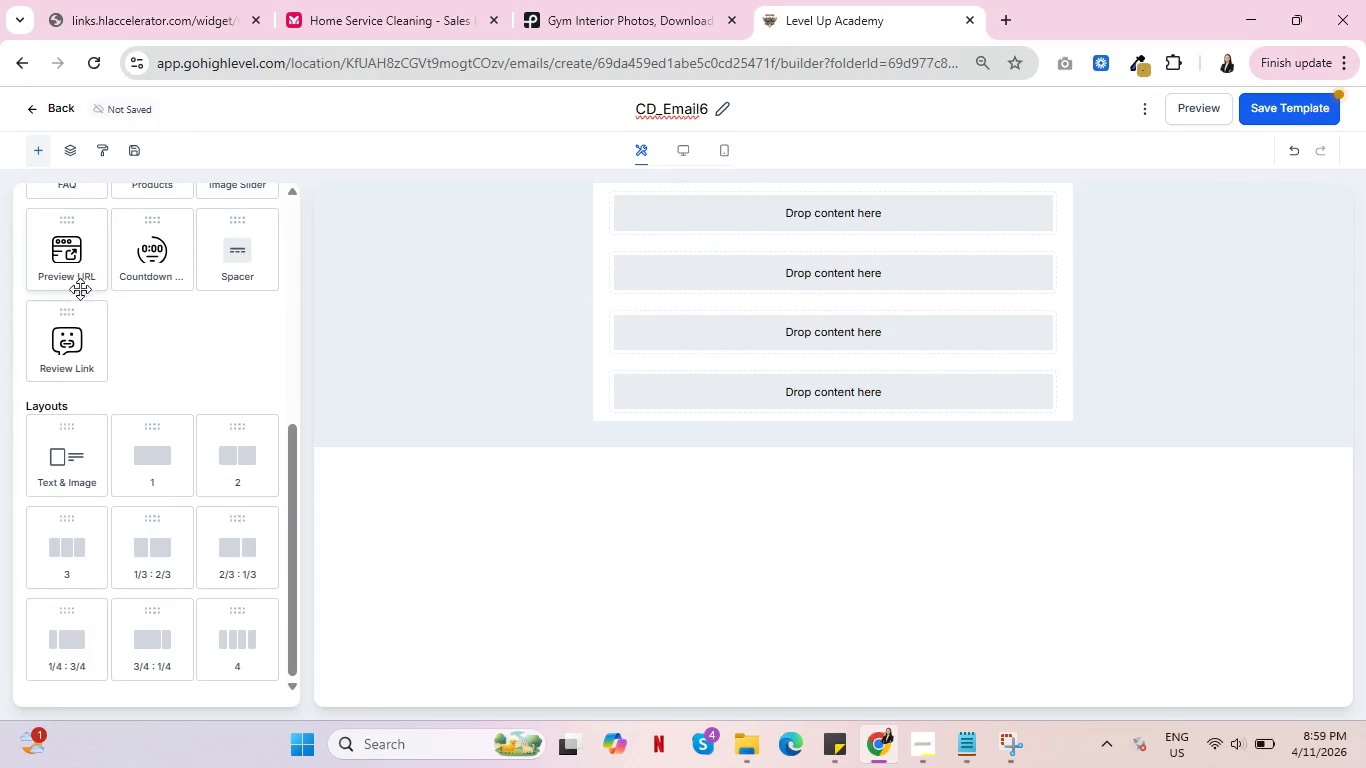 
scroll: coordinate [85, 300], scroll_direction: up, amount: 5.0
 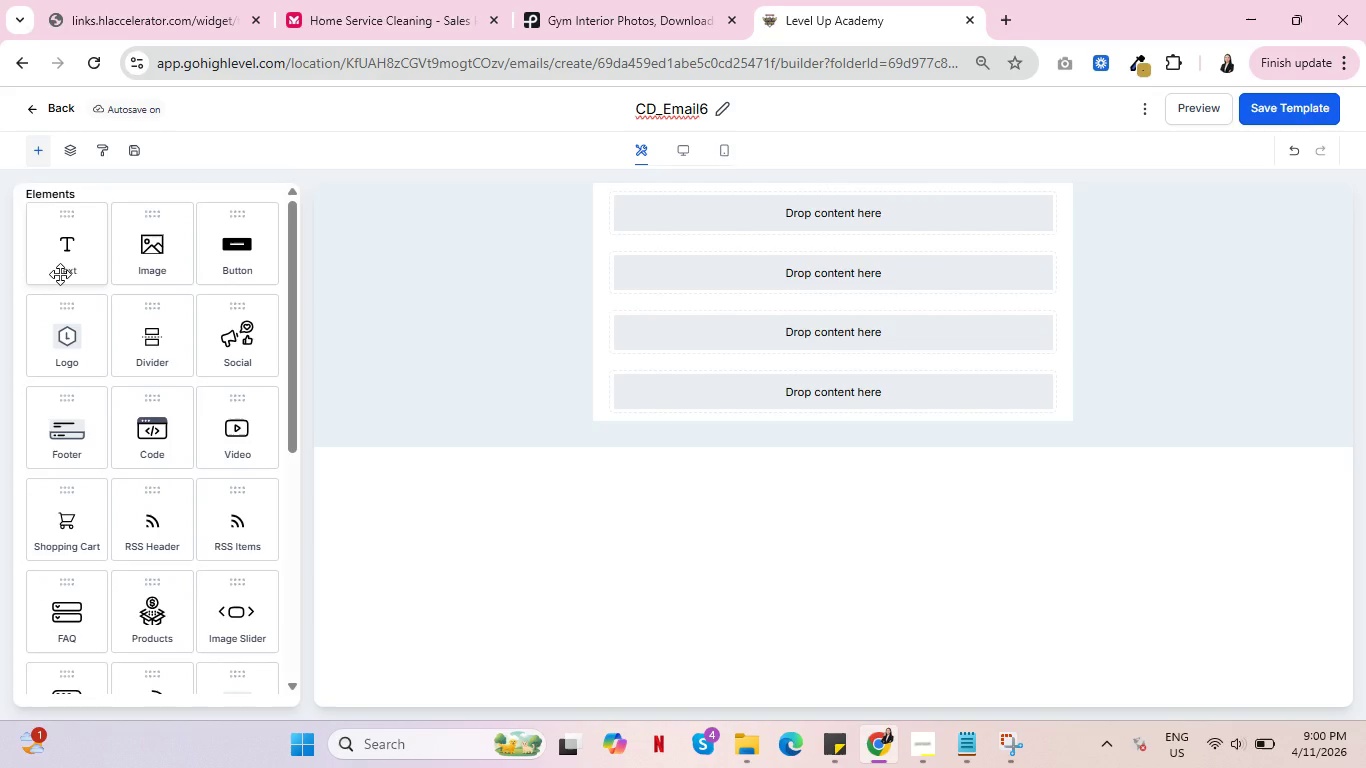 
wait(7.32)
 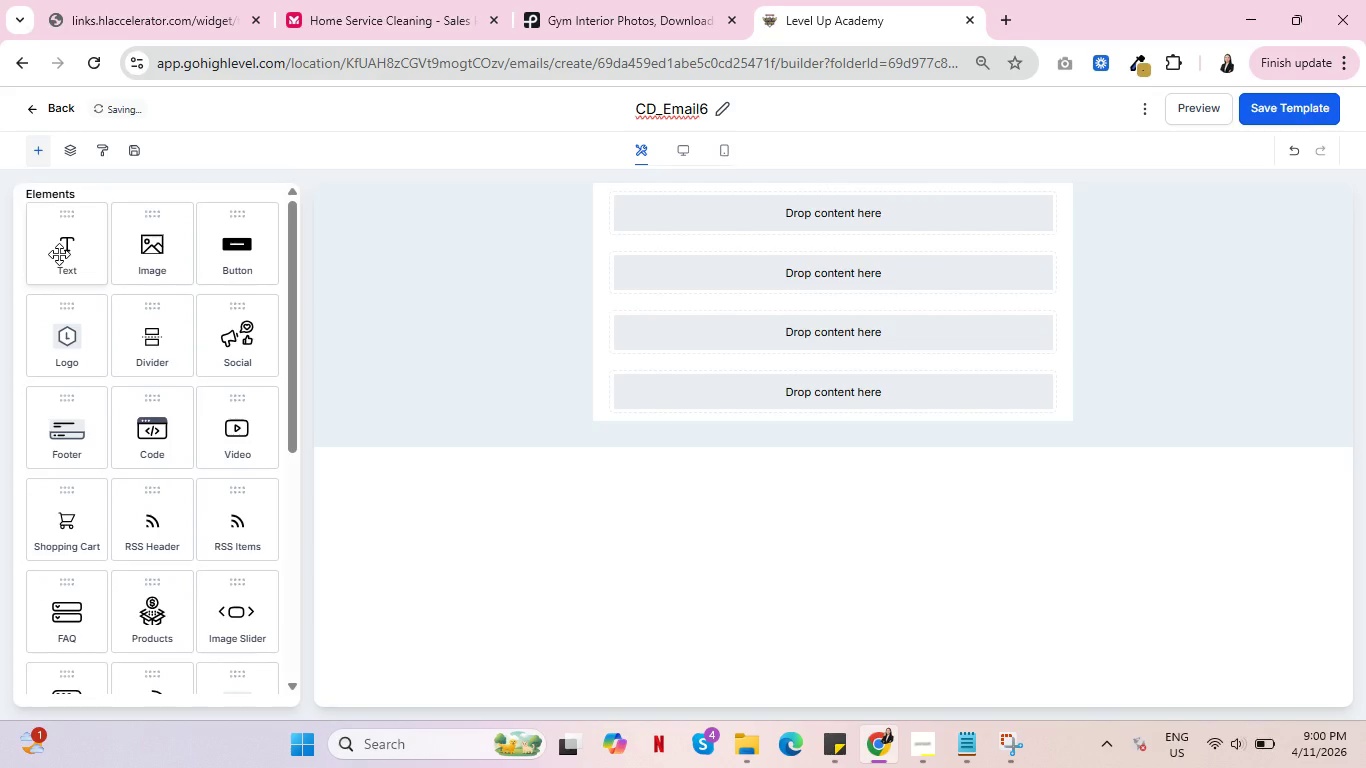 
left_click_drag(start_coordinate=[59, 259], to_coordinate=[923, 285])
 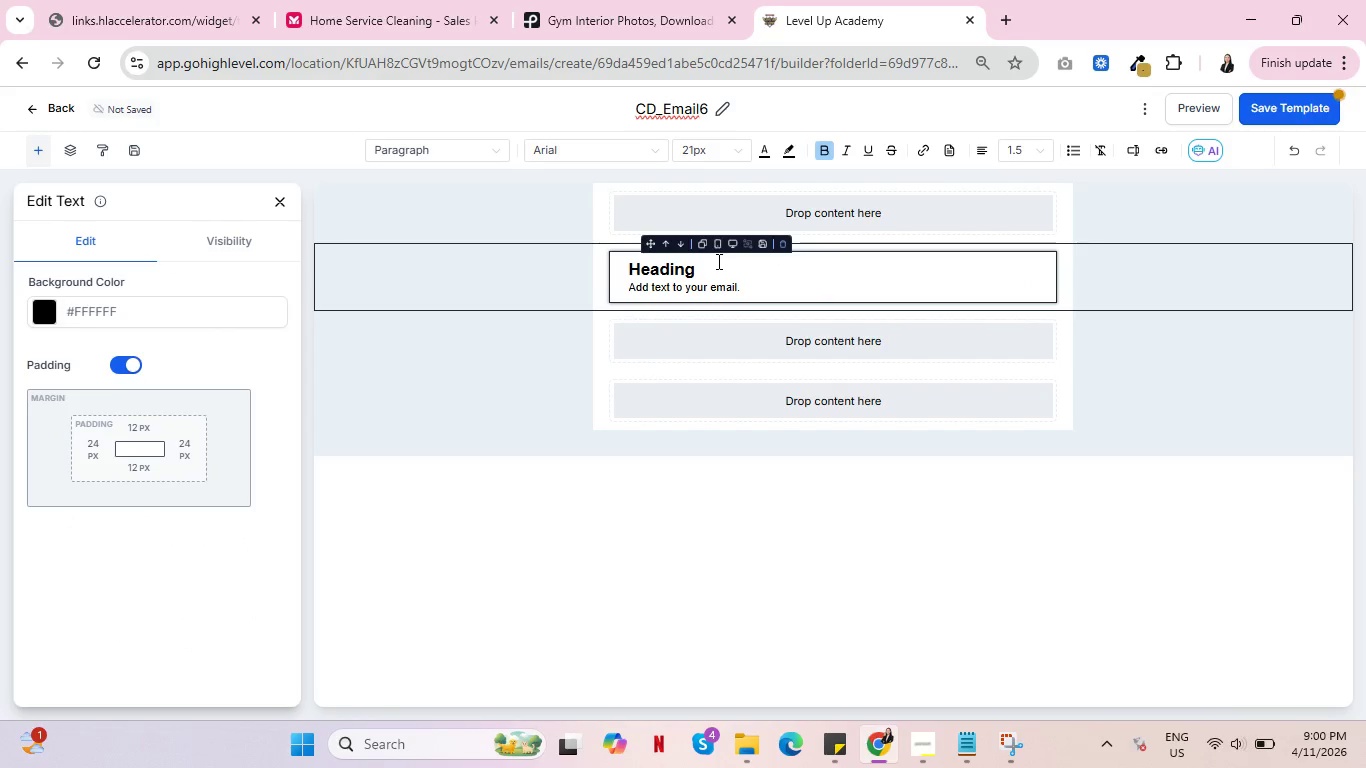 
left_click_drag(start_coordinate=[713, 264], to_coordinate=[618, 276])
 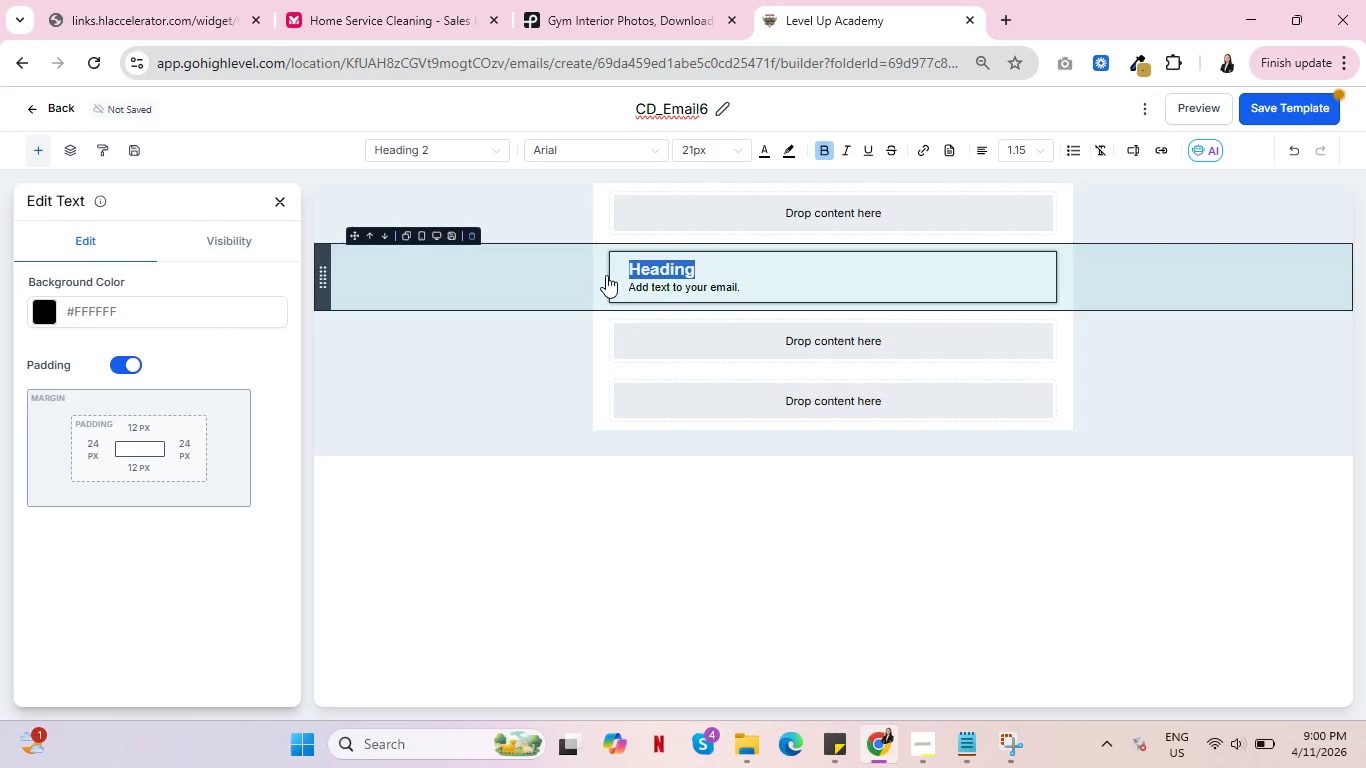 
key(Backspace)
 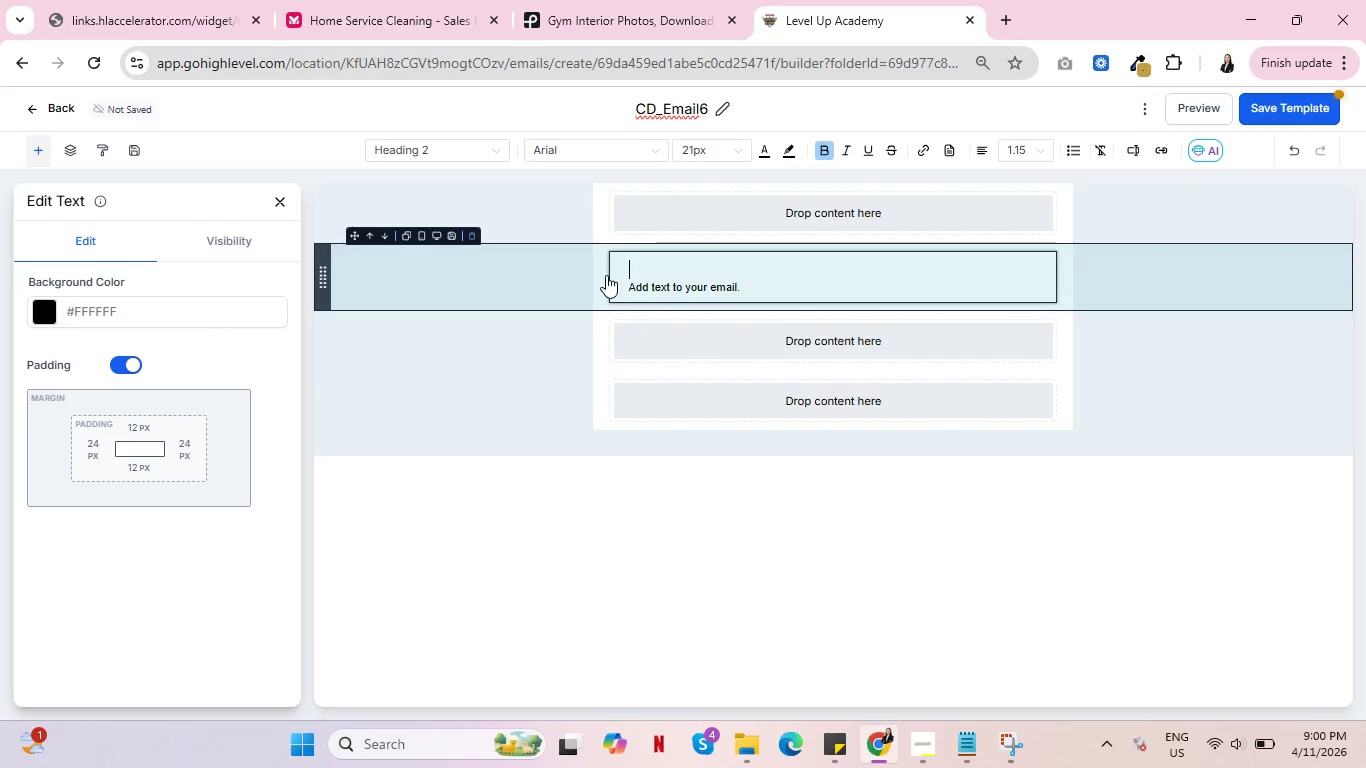 
key(Backspace)
 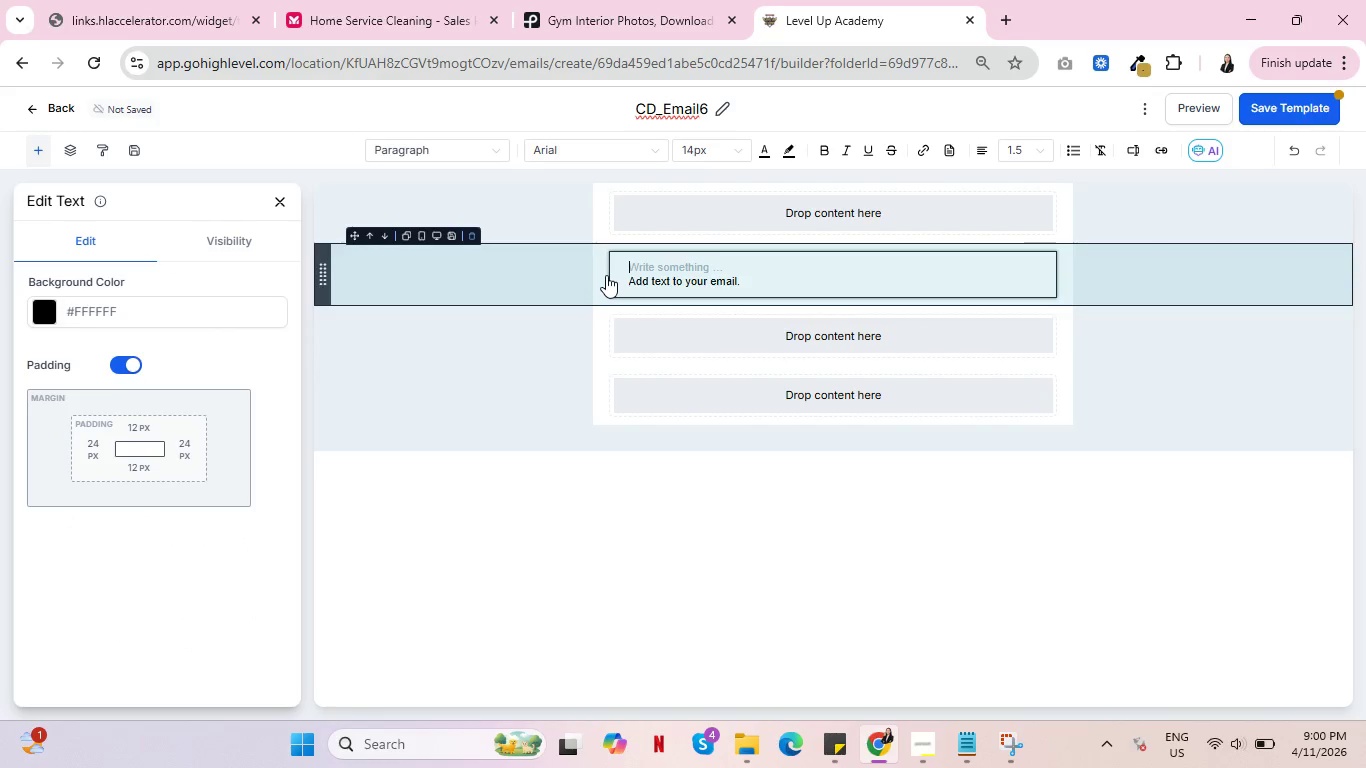 
key(Delete)
 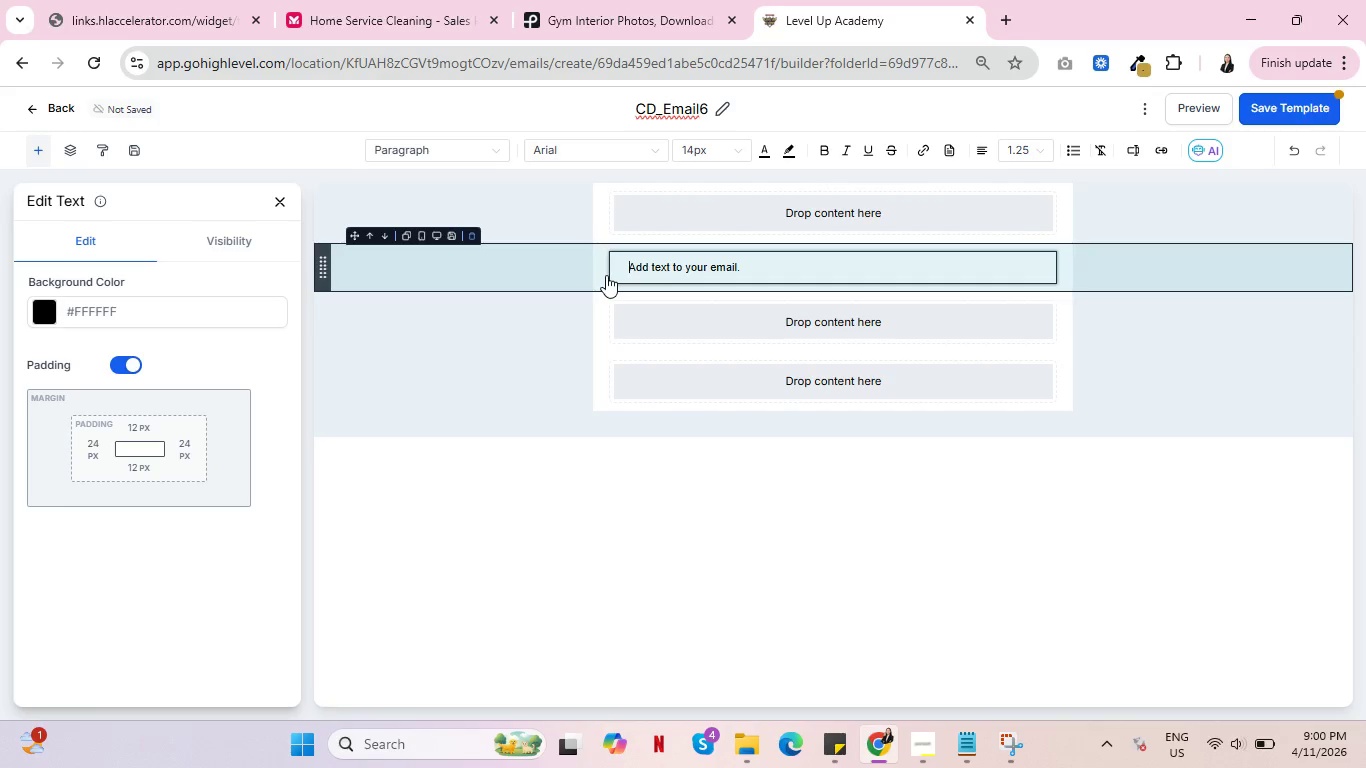 
key(Control+A)
 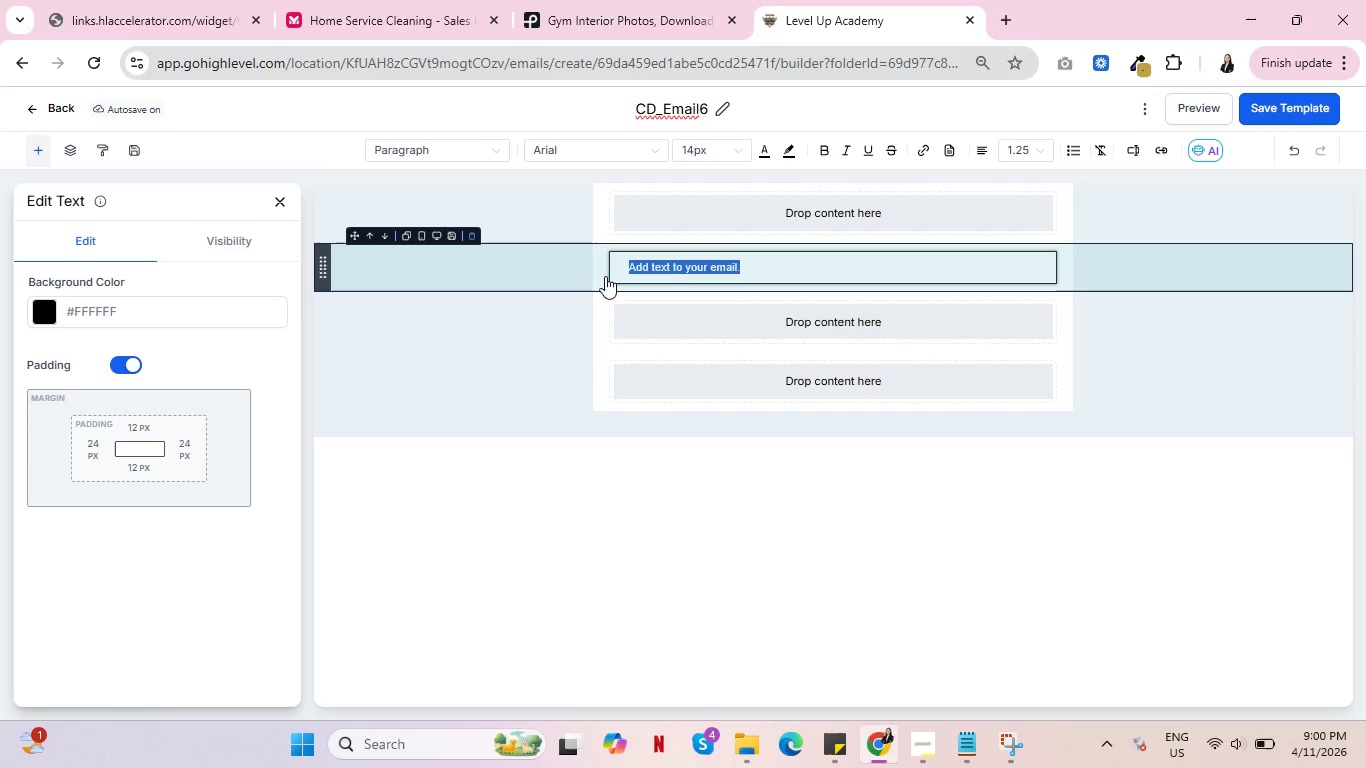 
wait(19.33)
 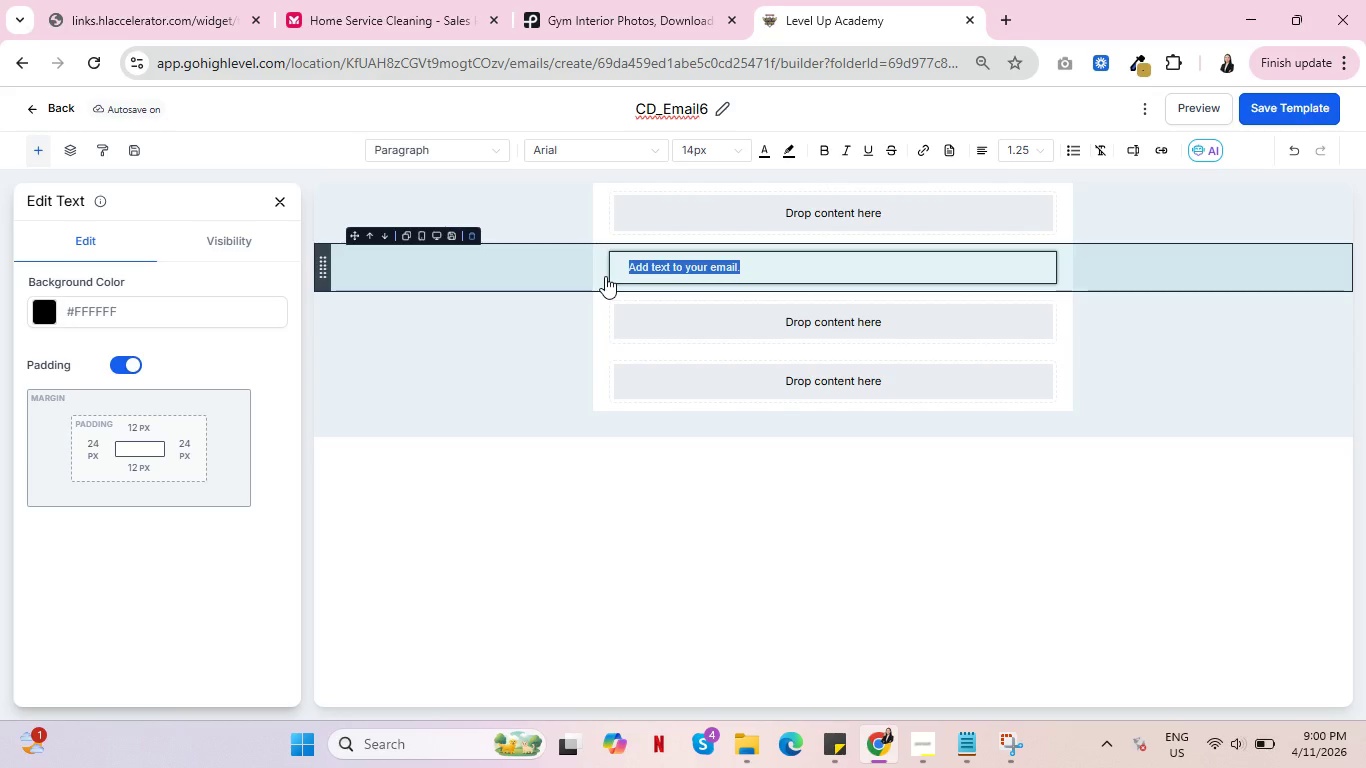 
type(Drive RP)
key(Backspace)
type(OI & Investir )
key(Backspace)
key(Backspace)
key(Backspace)
type(or )
 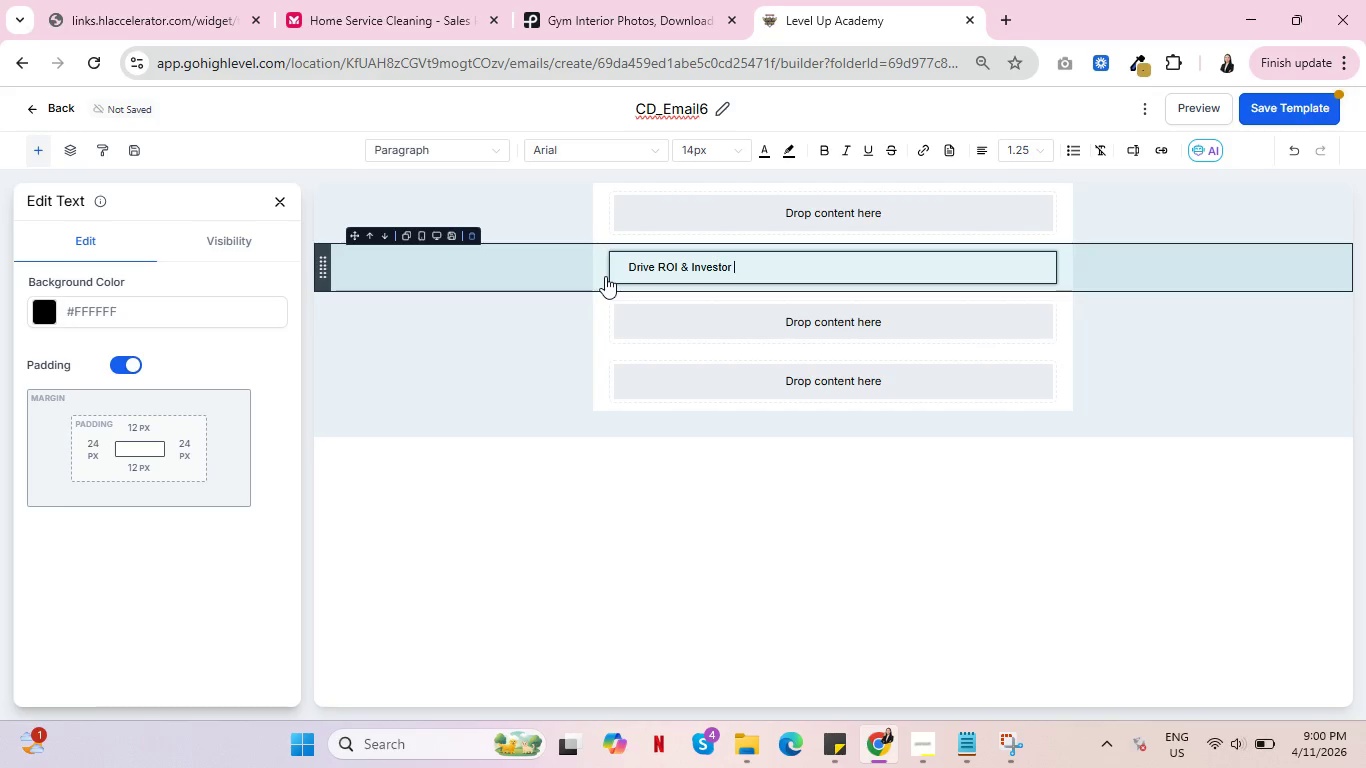 
type(Confidence: b)
key(Backspace)
type(Book )
 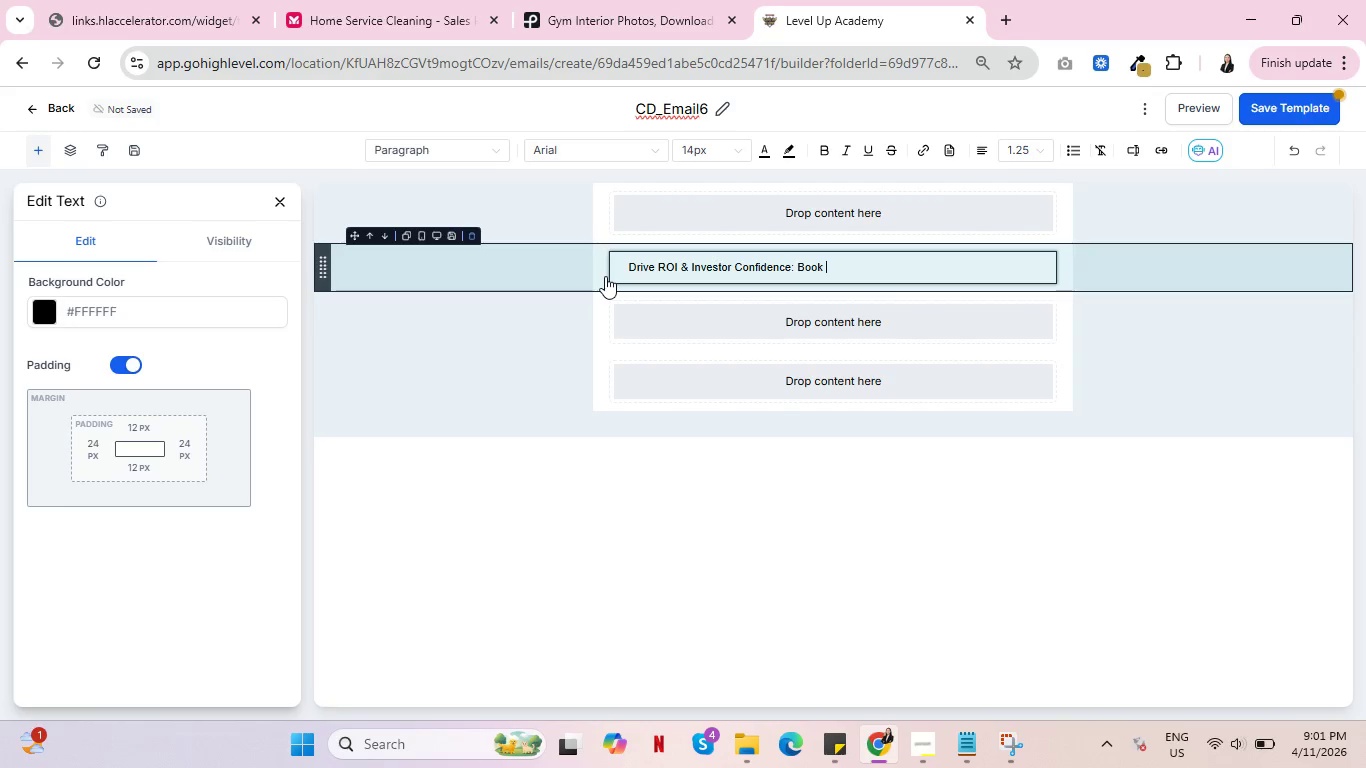 
type(Your Site Cosultattio)
key(Backspace)
key(Backspace)
key(Backspace)
type(ion )
 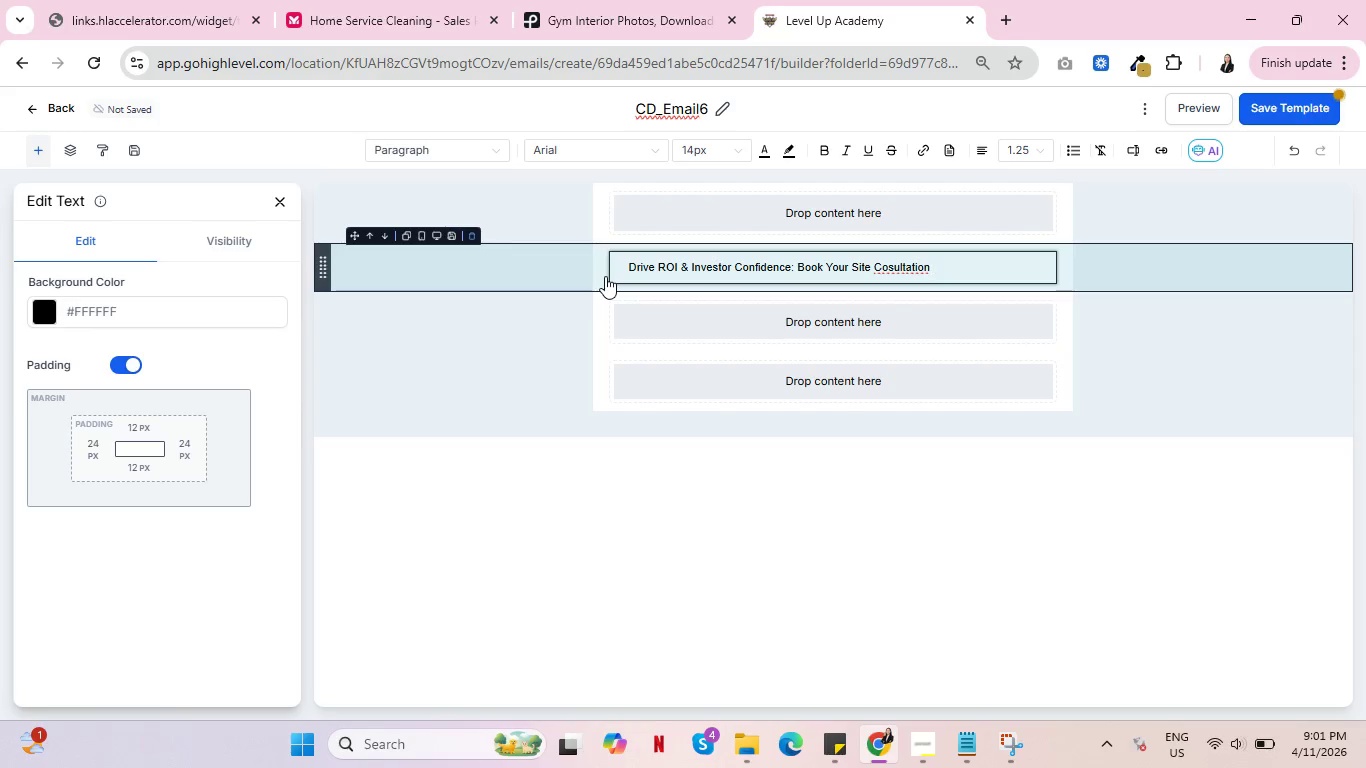 
wait(5.91)
 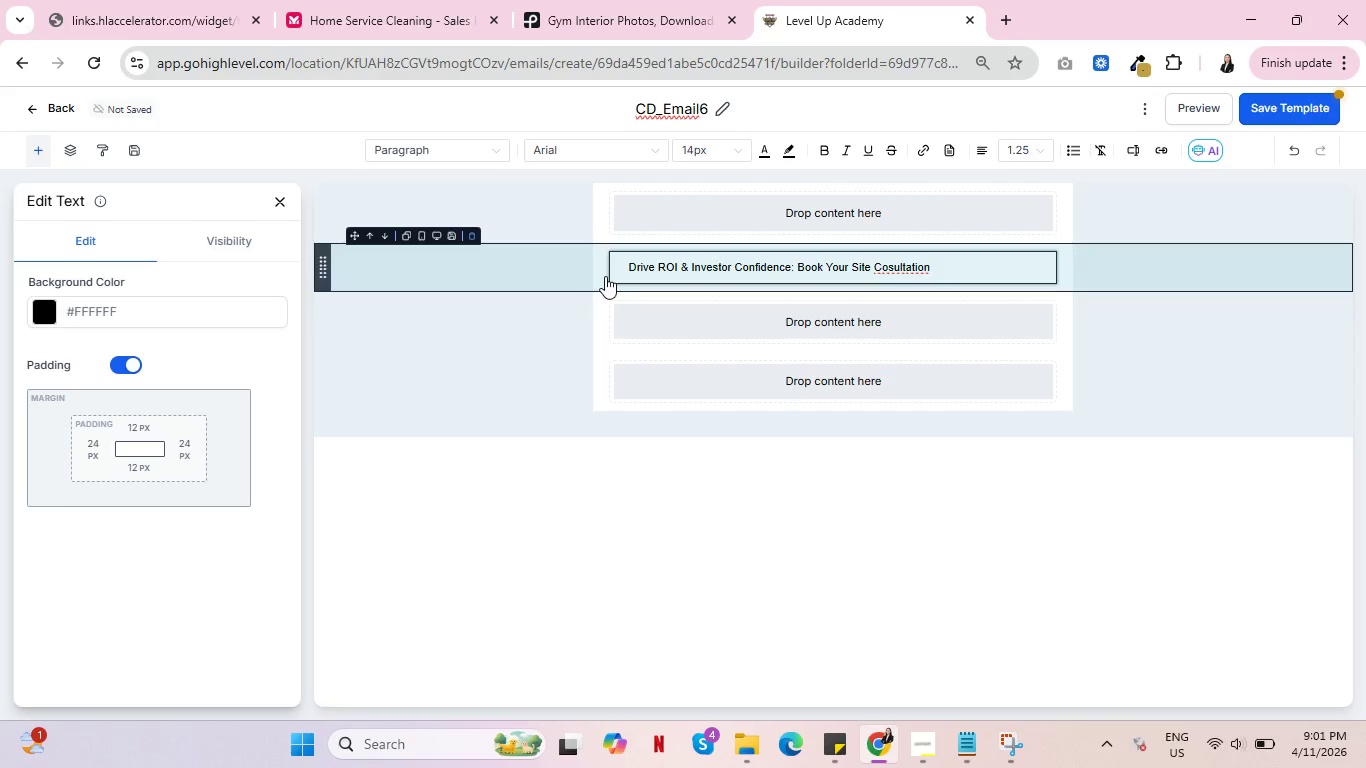 
left_click([887, 270])
 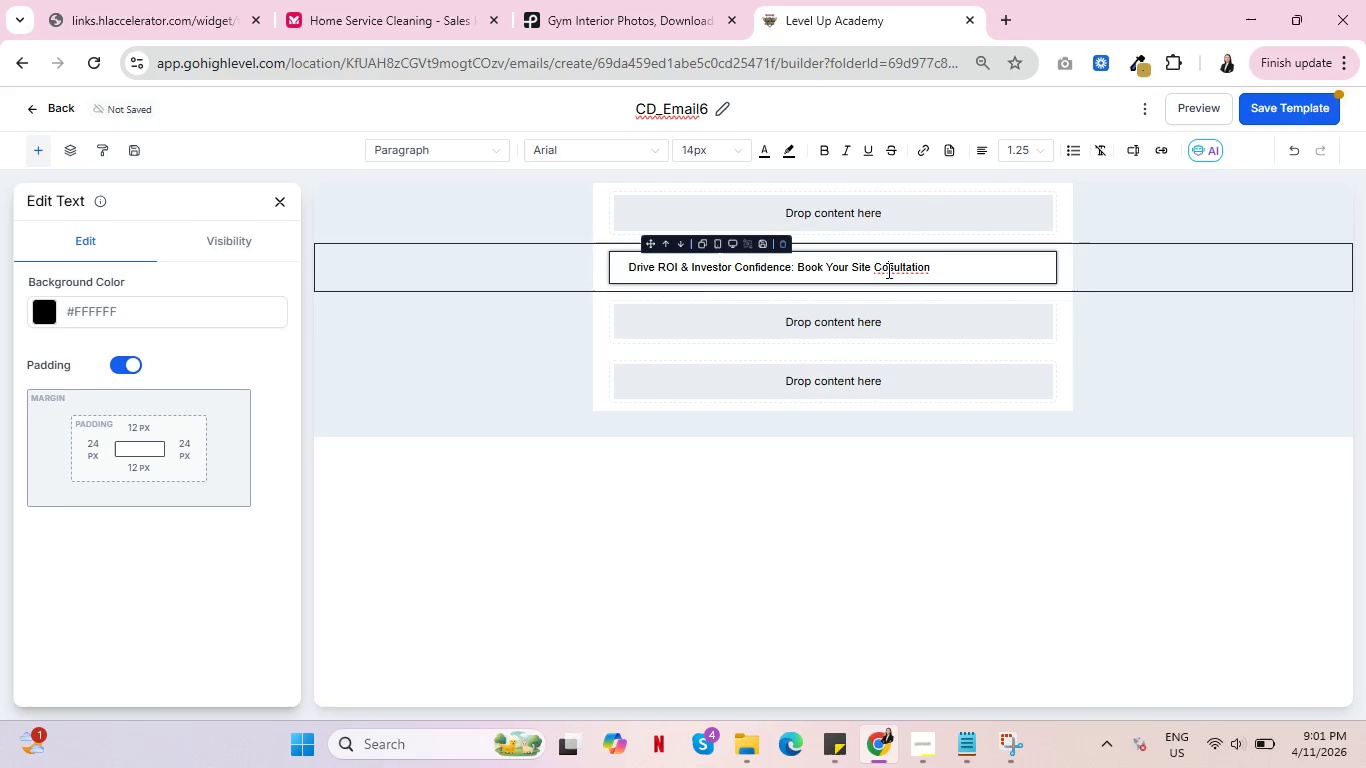 
key(N)
 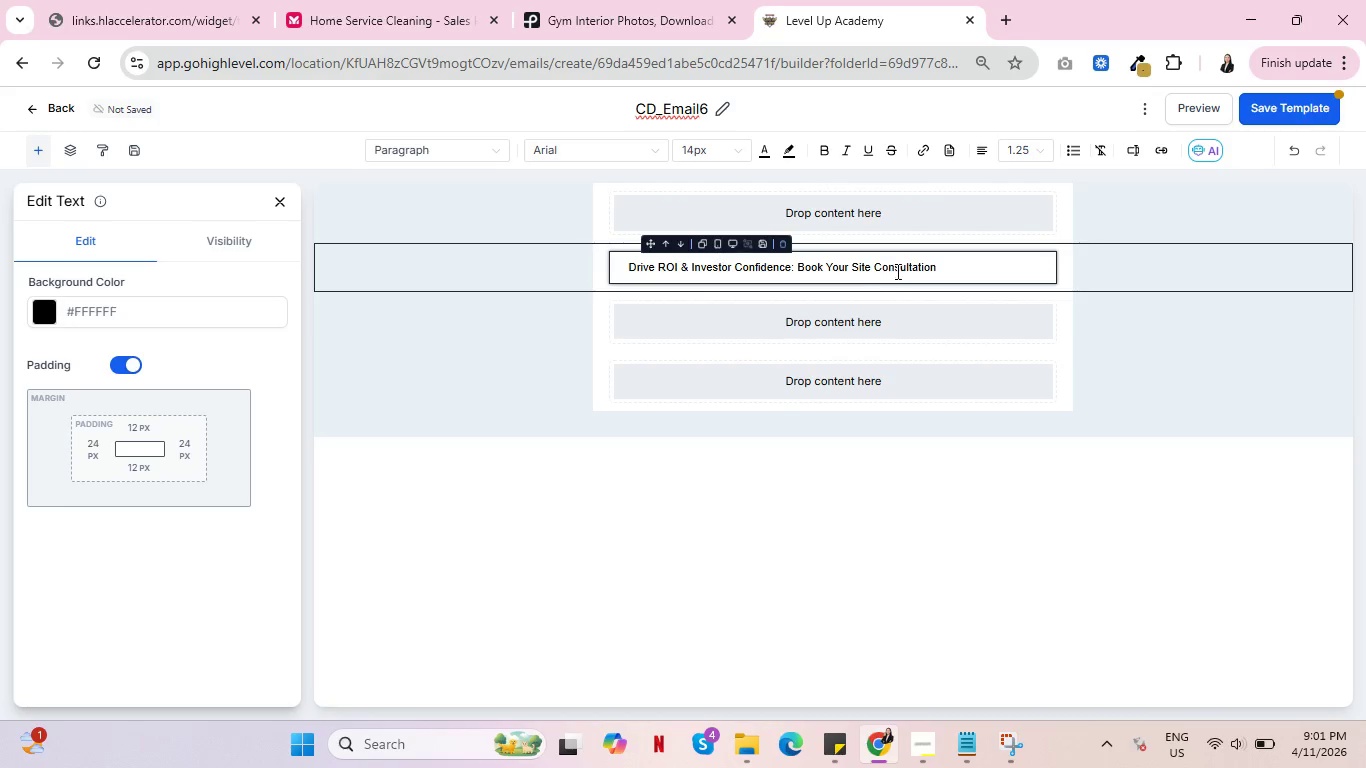 
left_click([942, 272])
 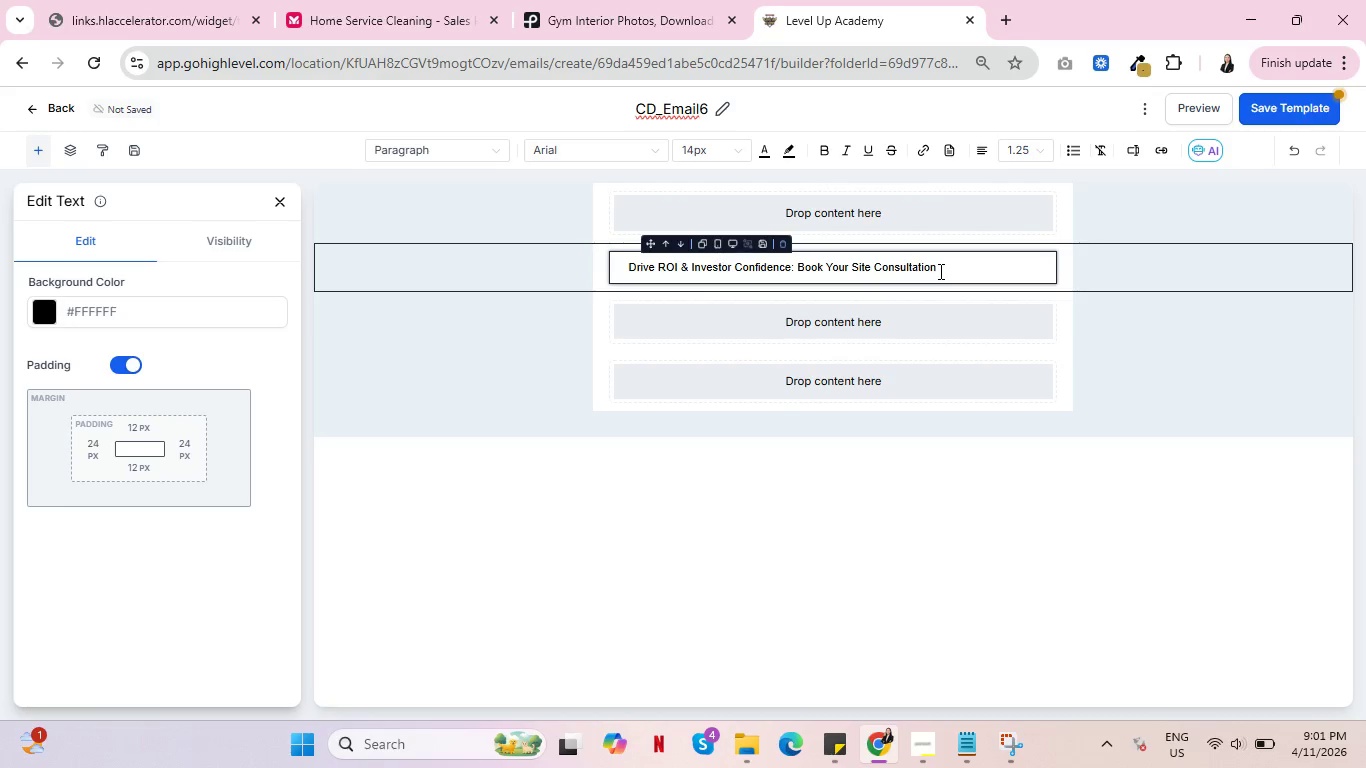 
key(Backspace)
 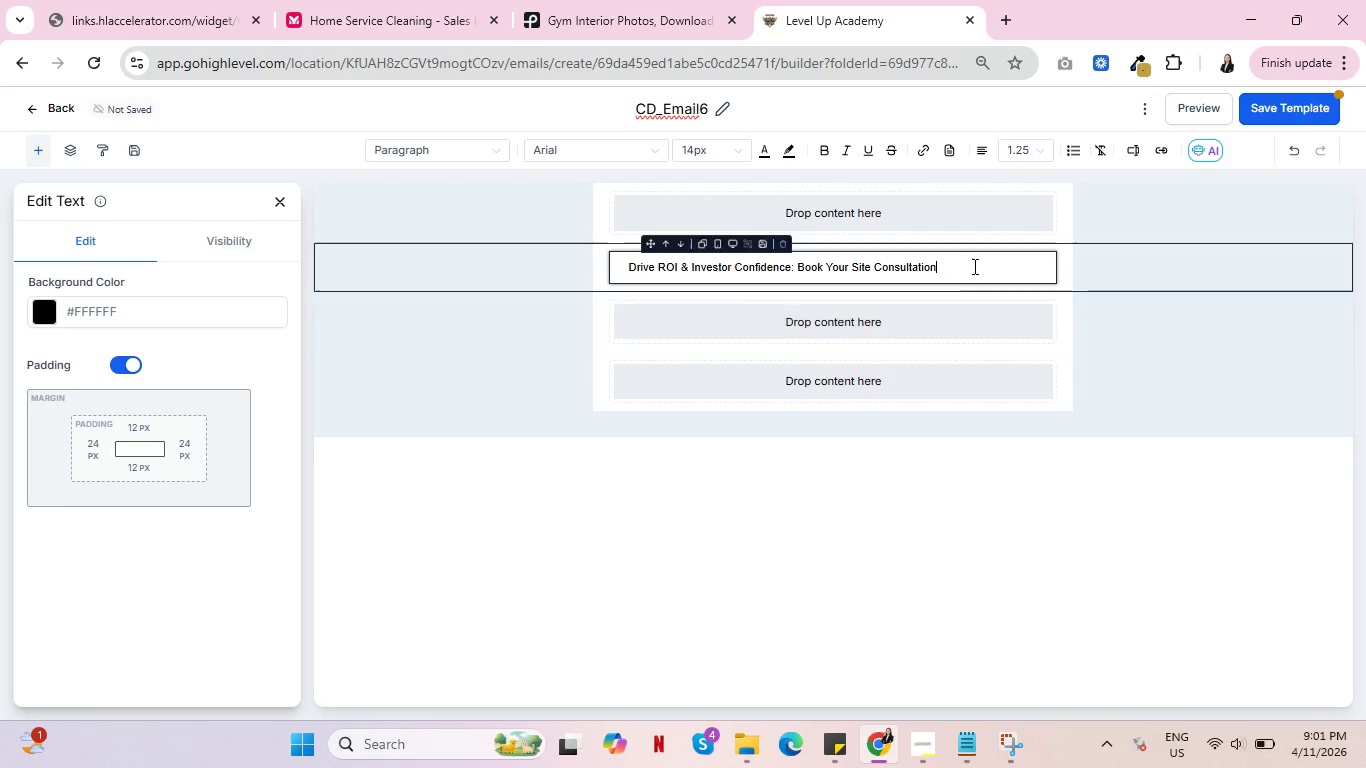 
key(Enter)
 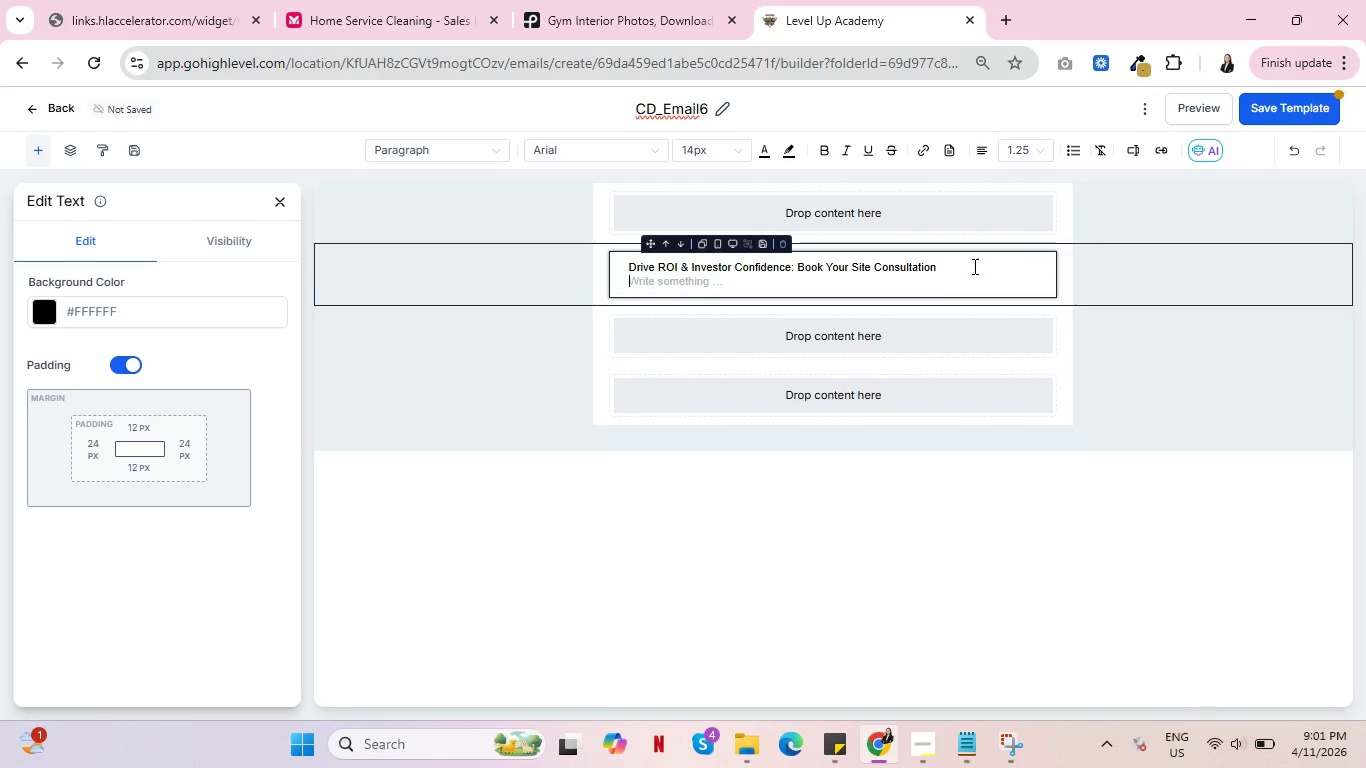 
key(Enter)
 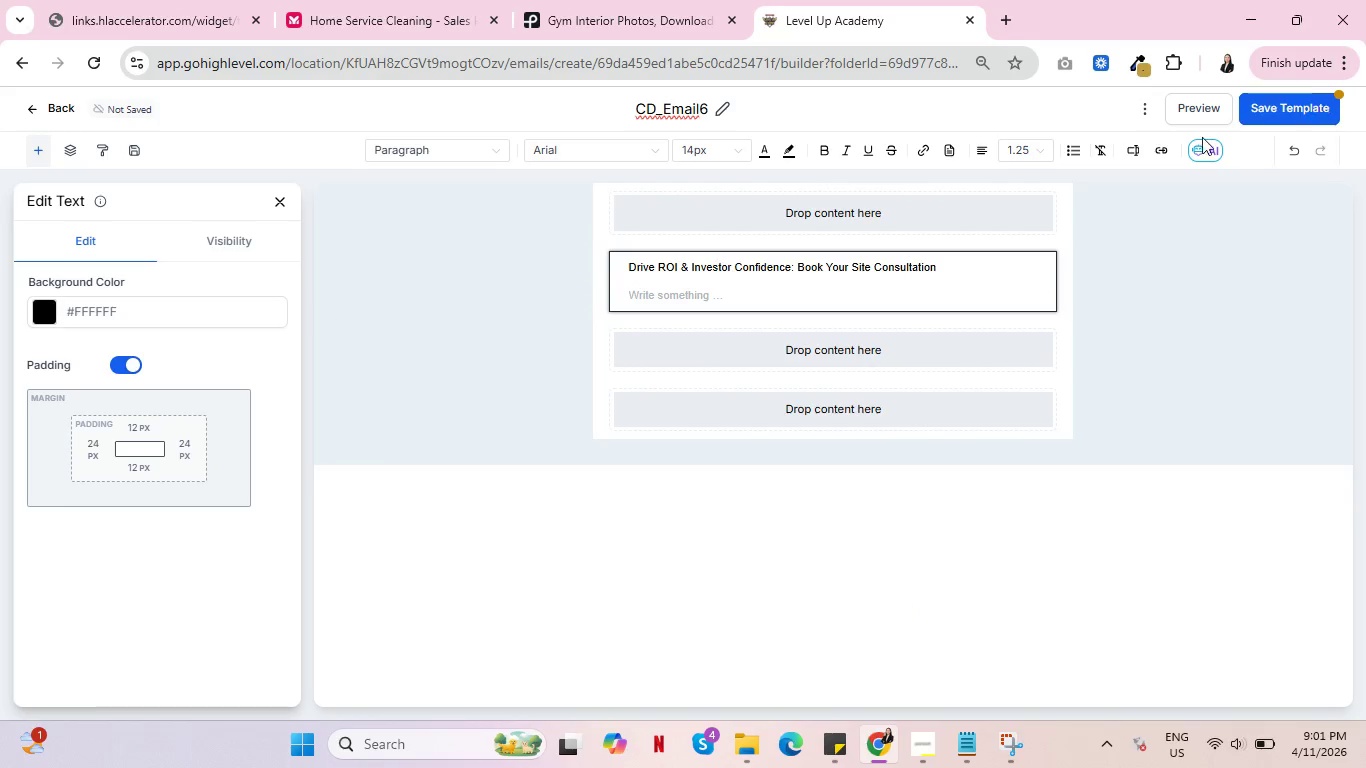 
left_click([1157, 149])
 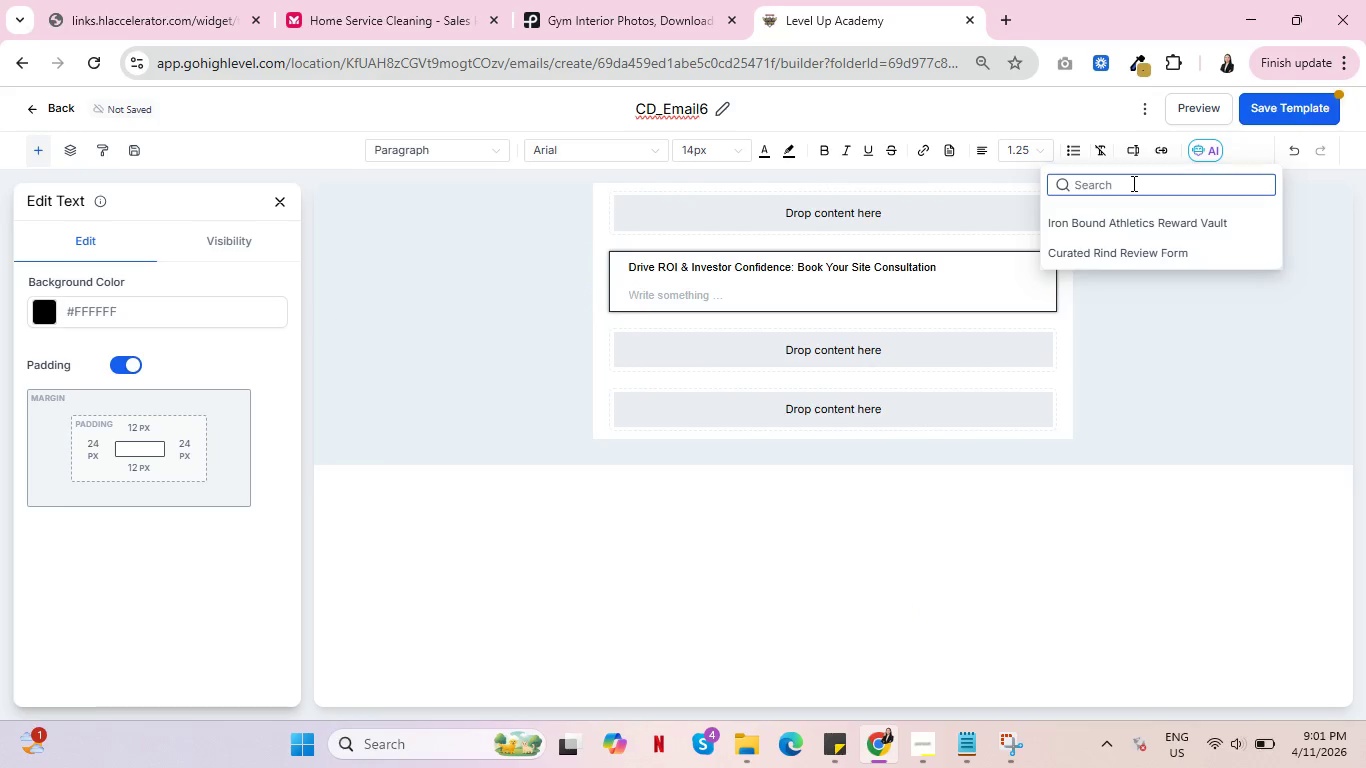 
left_click([1132, 183])
 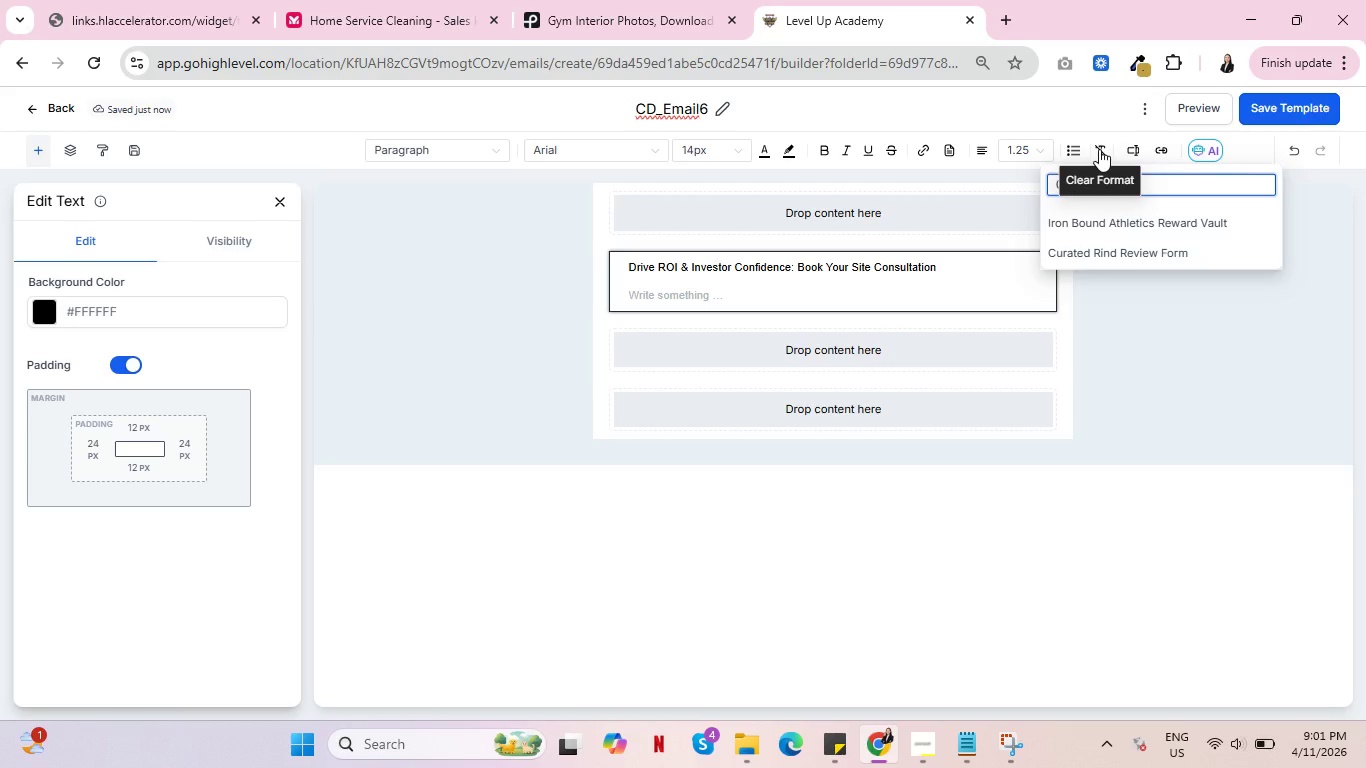 
left_click([1129, 143])
 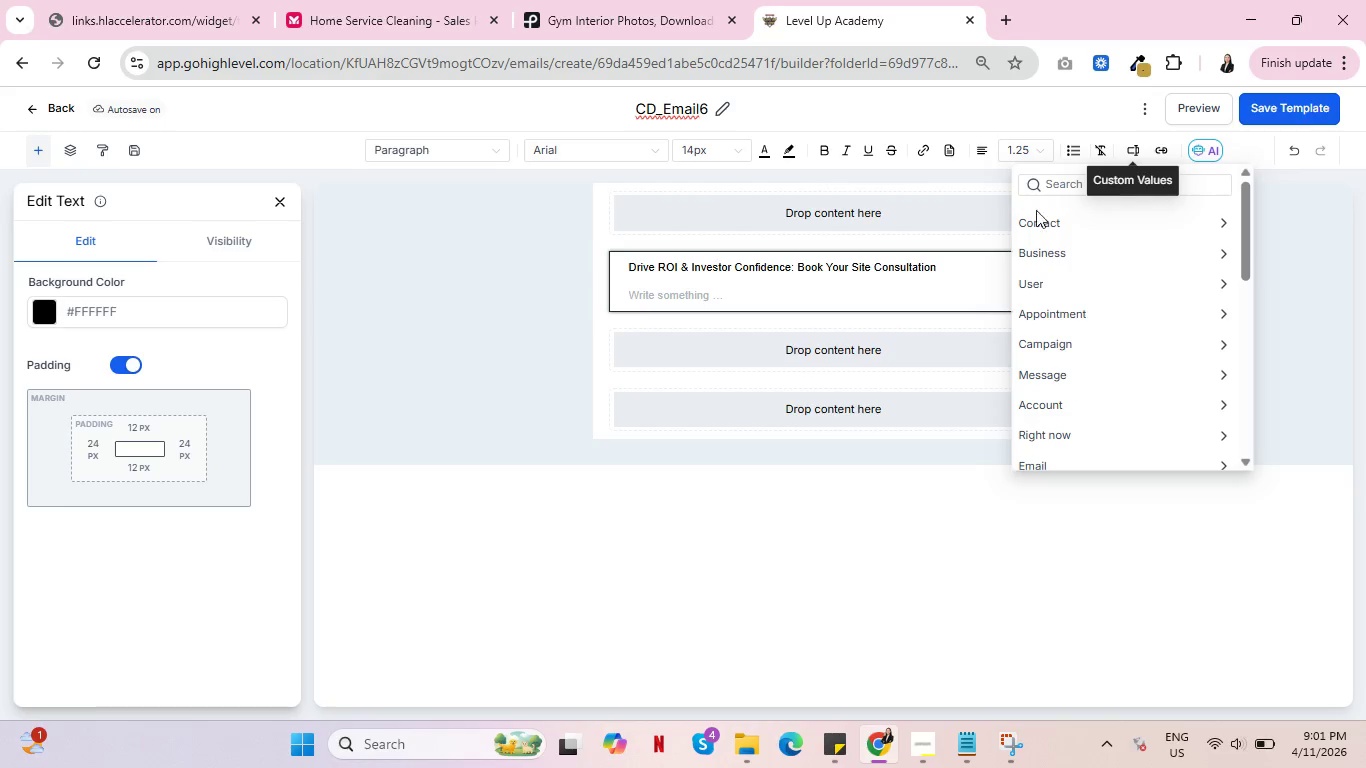 
left_click([1062, 183])
 